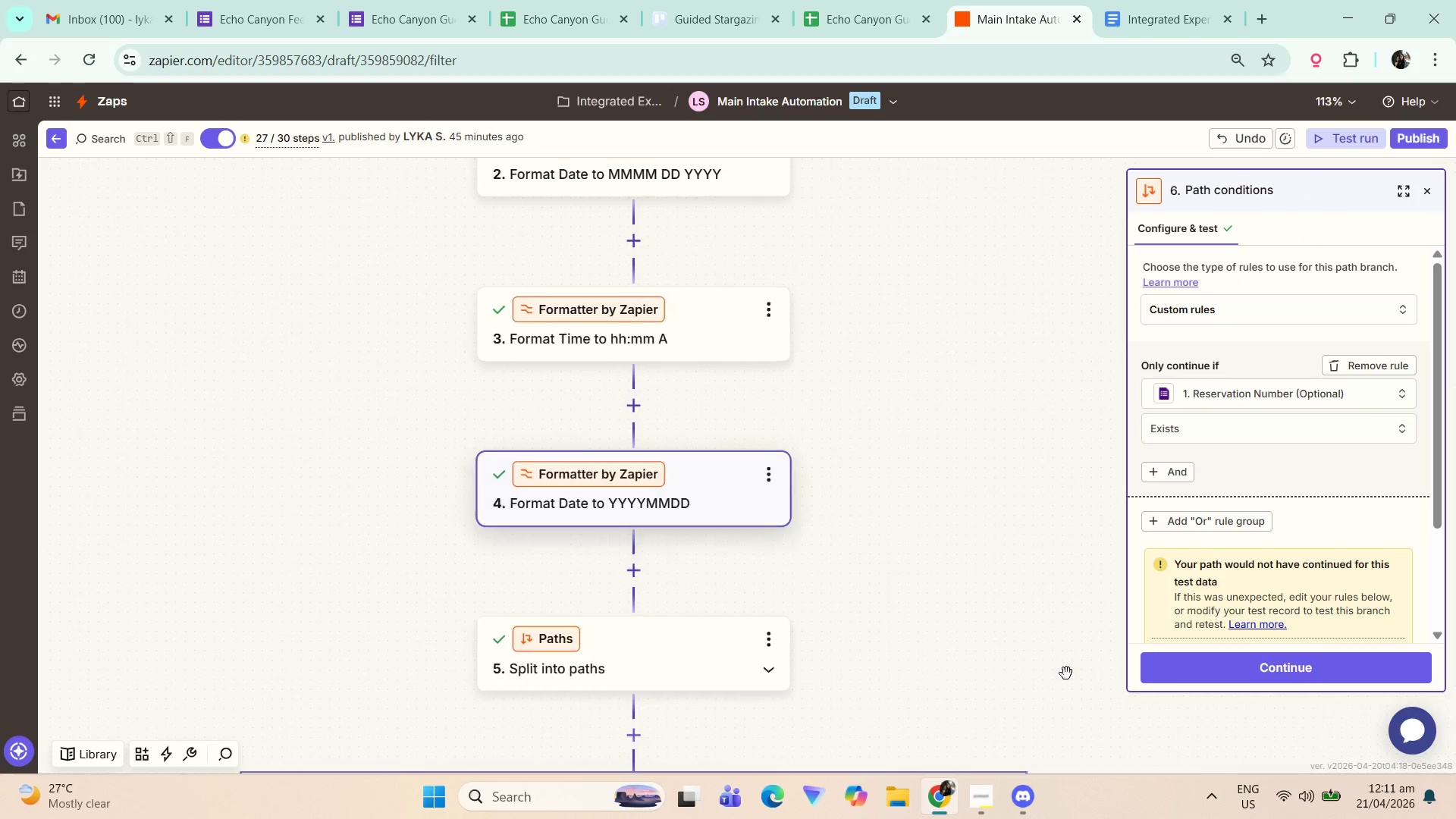 
left_click_drag(start_coordinate=[1028, 686], to_coordinate=[983, 544])
 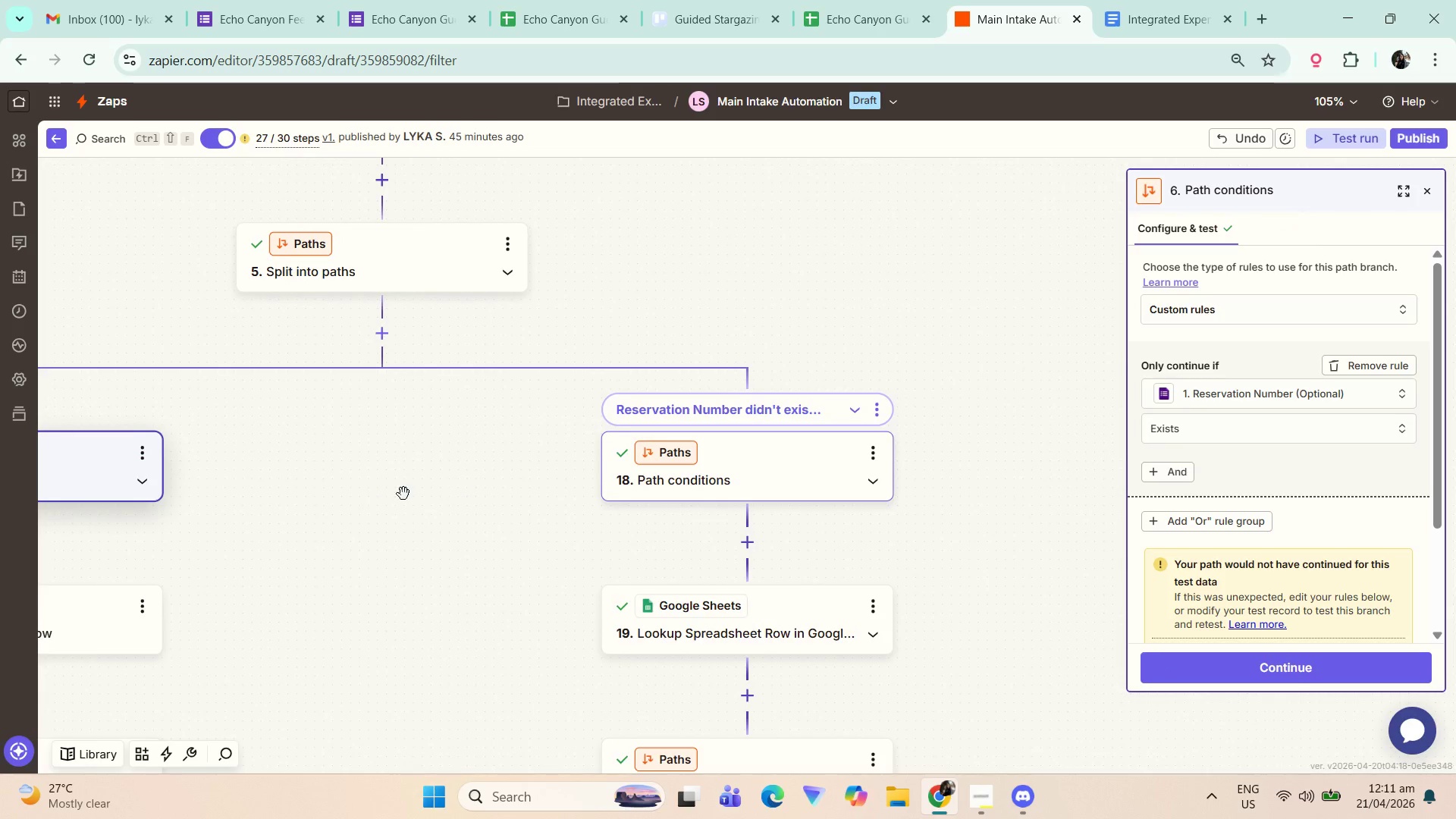 
left_click_drag(start_coordinate=[485, 493], to_coordinate=[704, 480])
 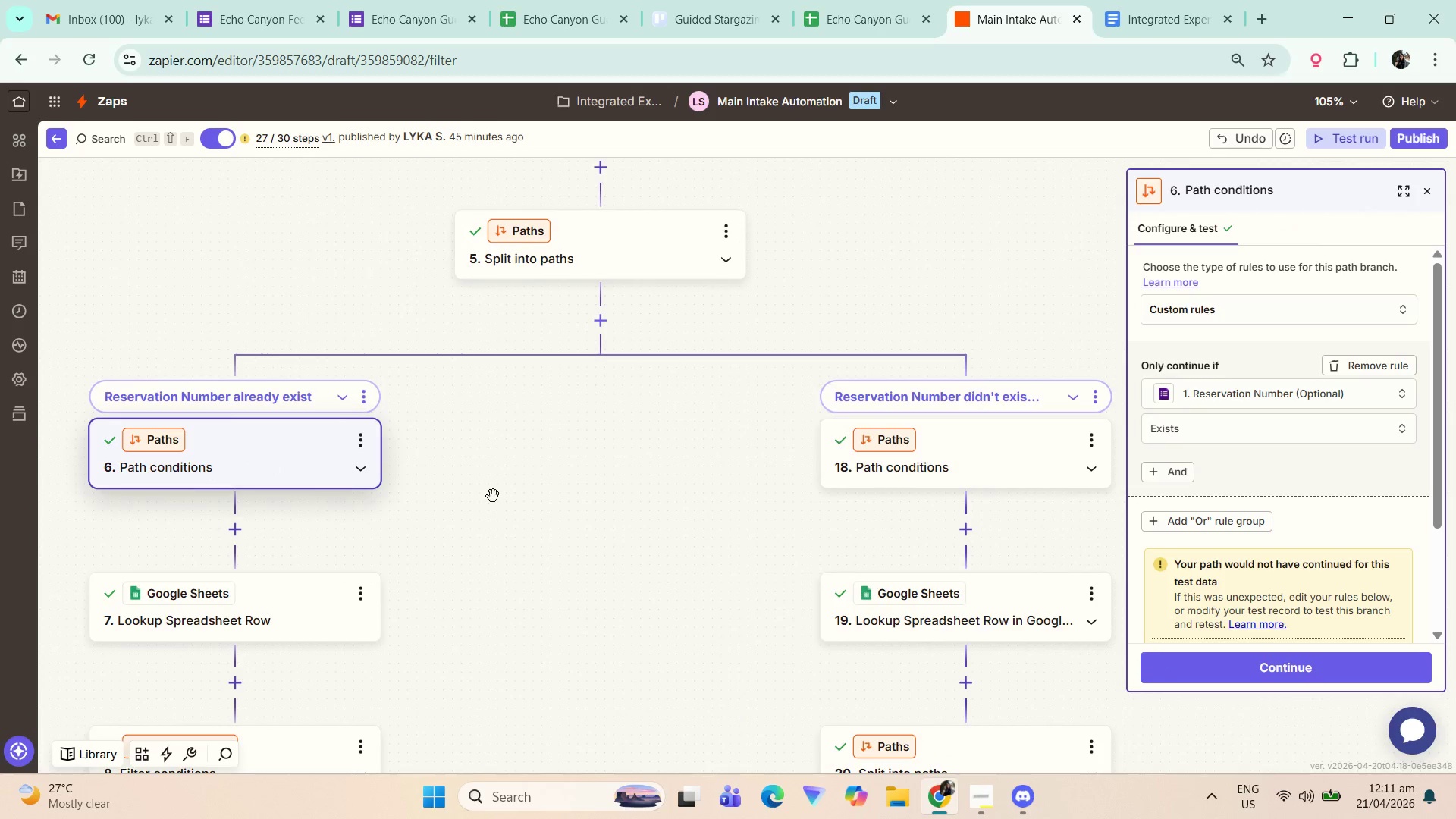 
left_click_drag(start_coordinate=[504, 496], to_coordinate=[676, 488])
 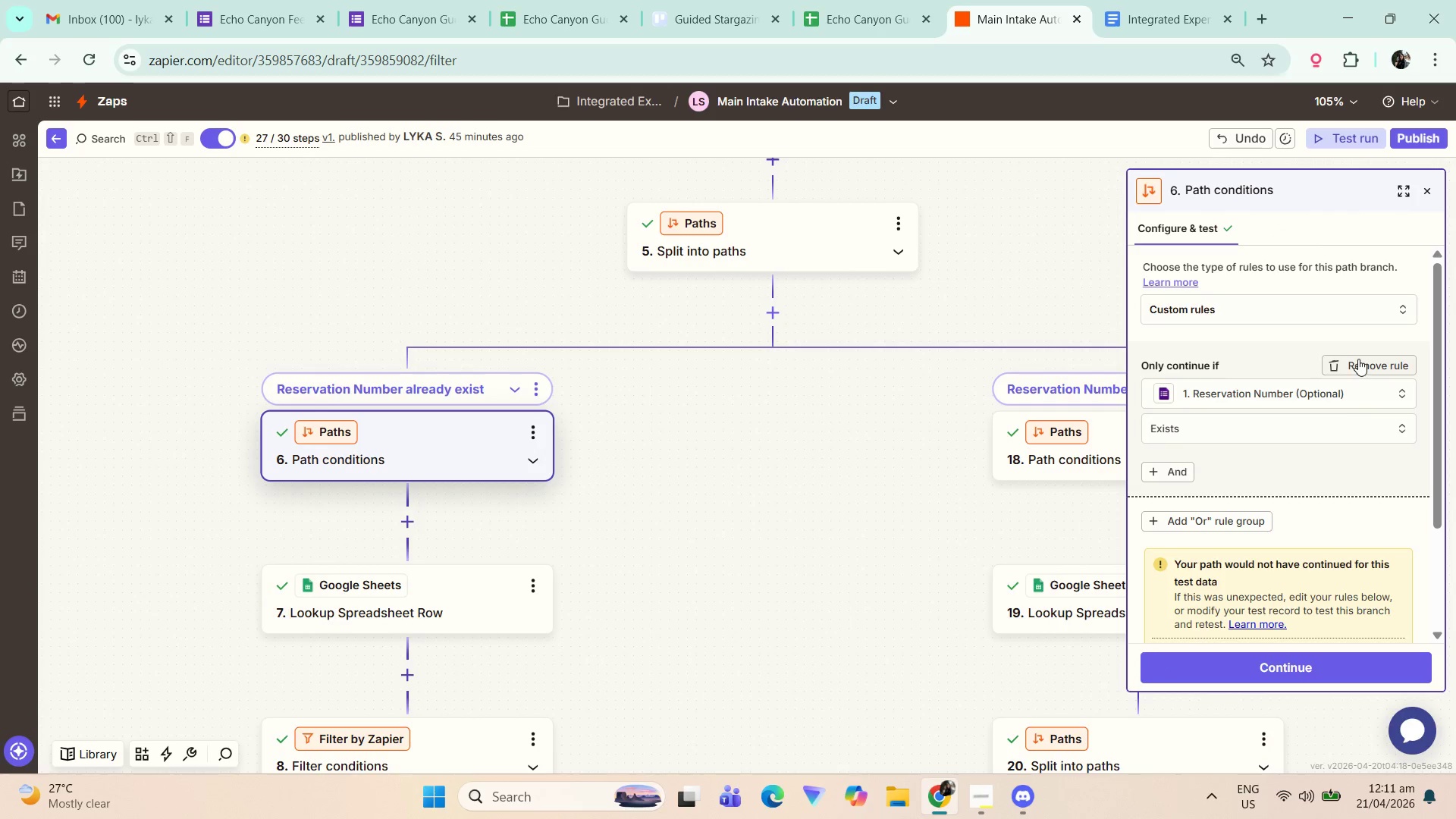 
scroll: coordinate [1337, 417], scroll_direction: down, amount: 2.0
 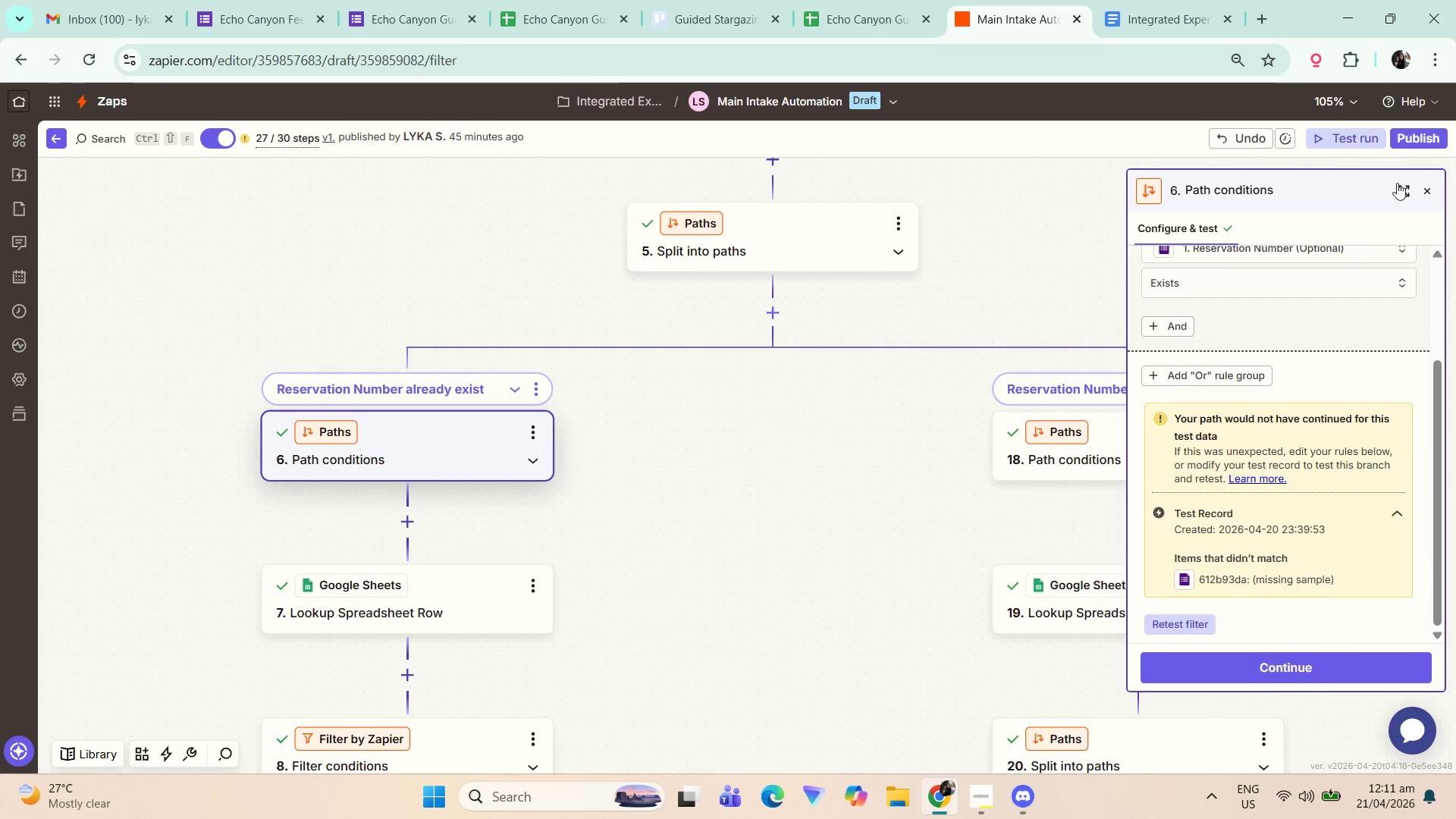 
left_click([1405, 193])
 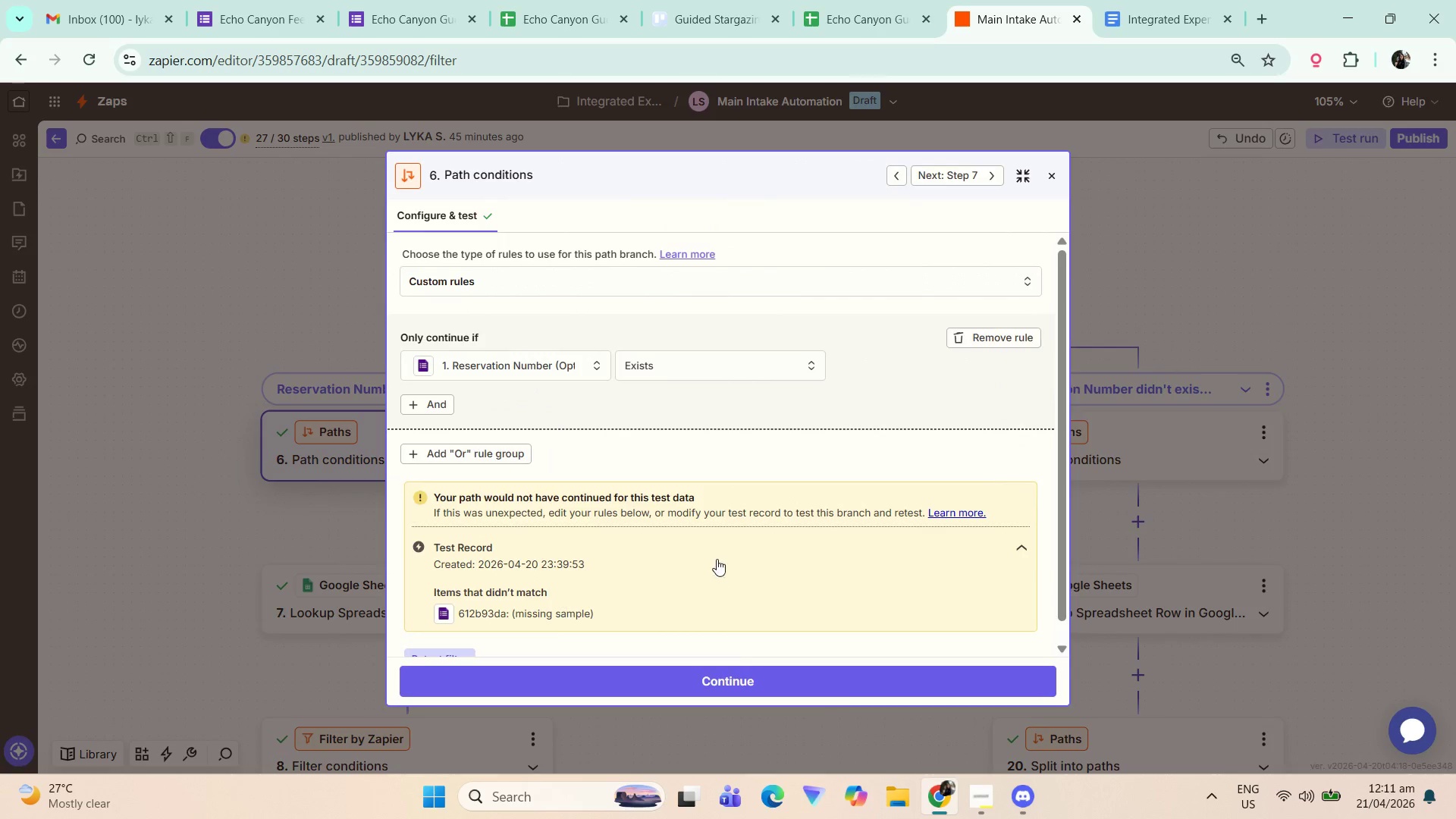 
left_click([446, 636])
 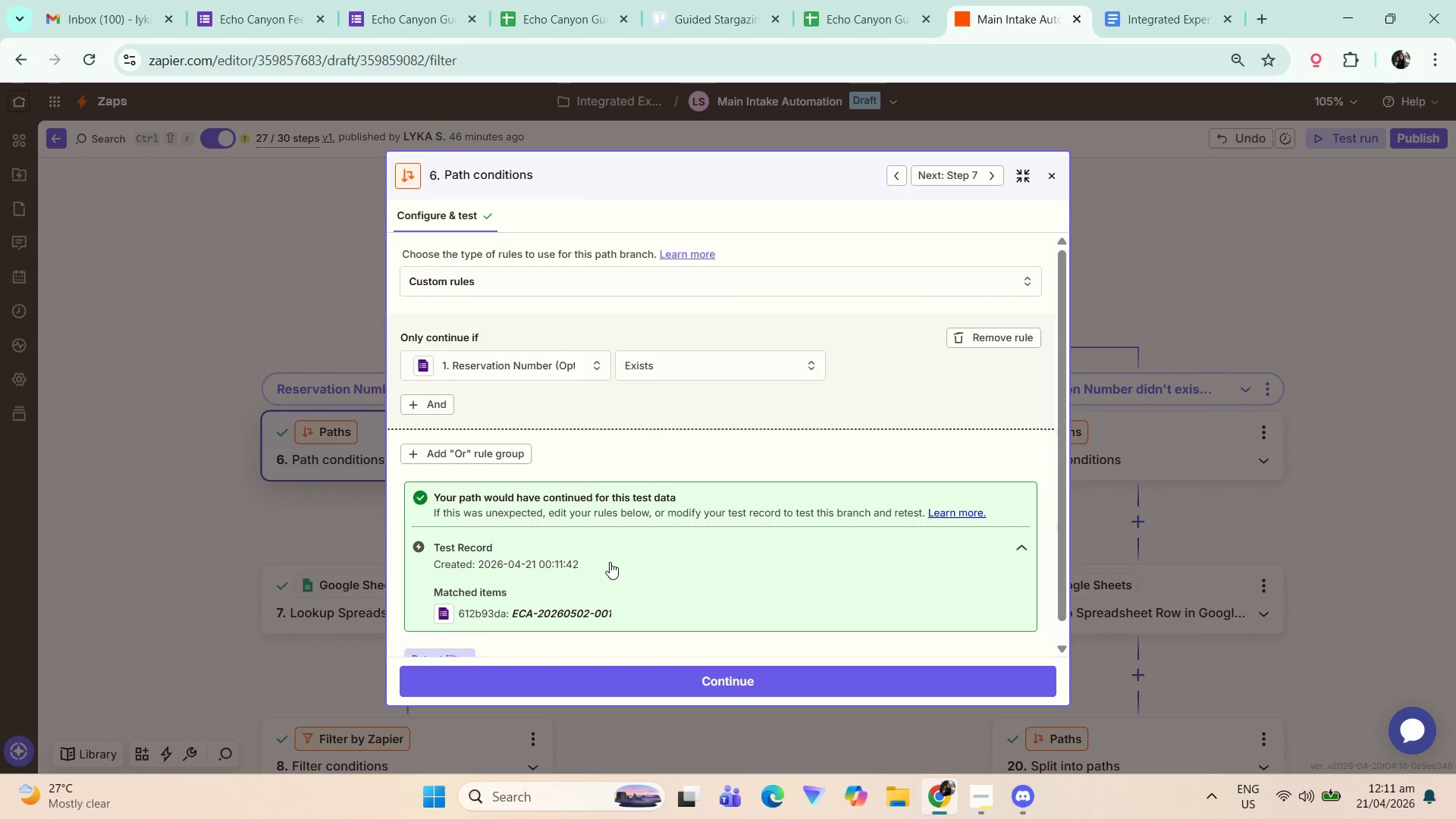 
scroll: coordinate [682, 566], scroll_direction: down, amount: 4.0
 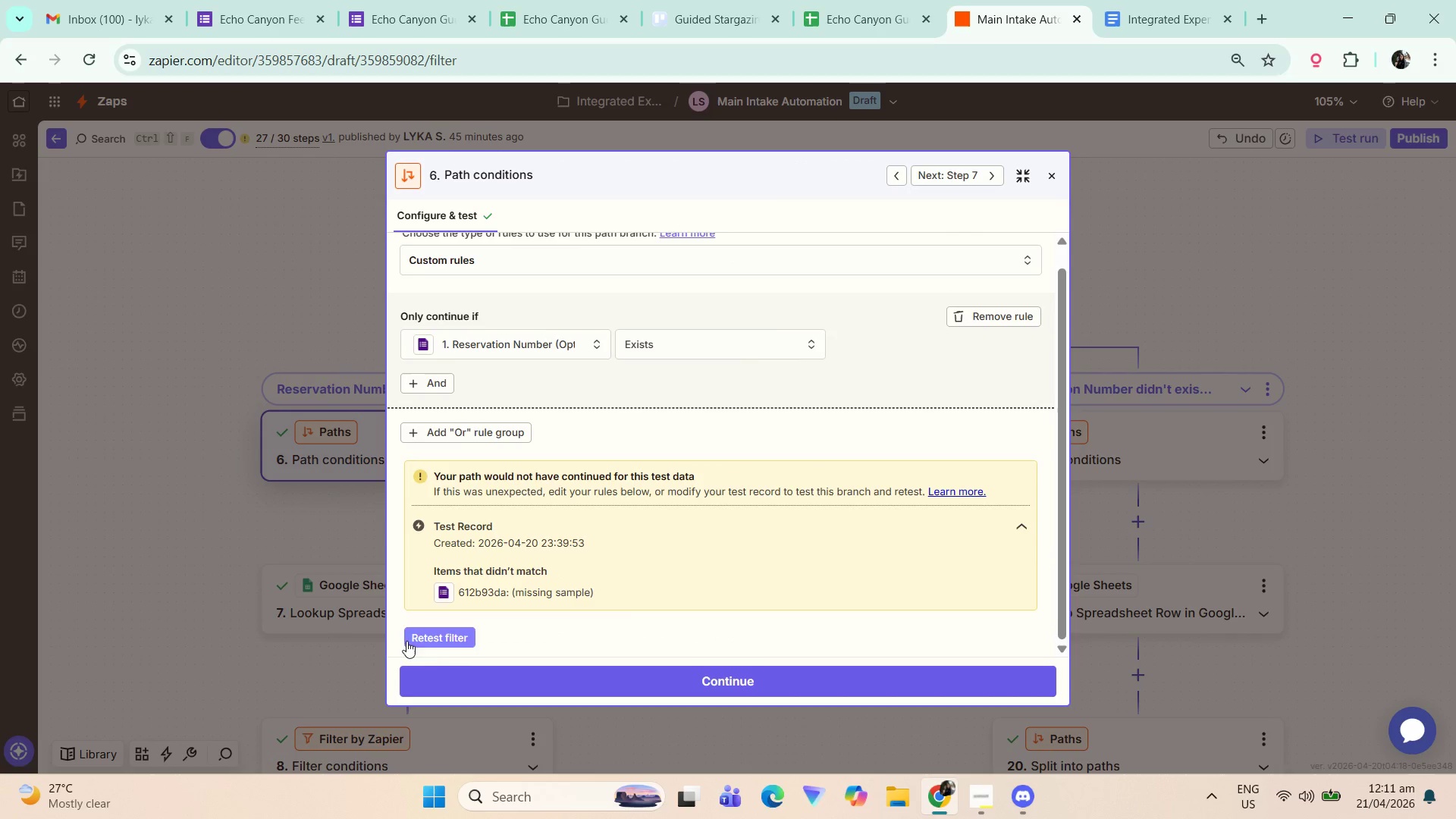 
key(Control+ControlLeft)
 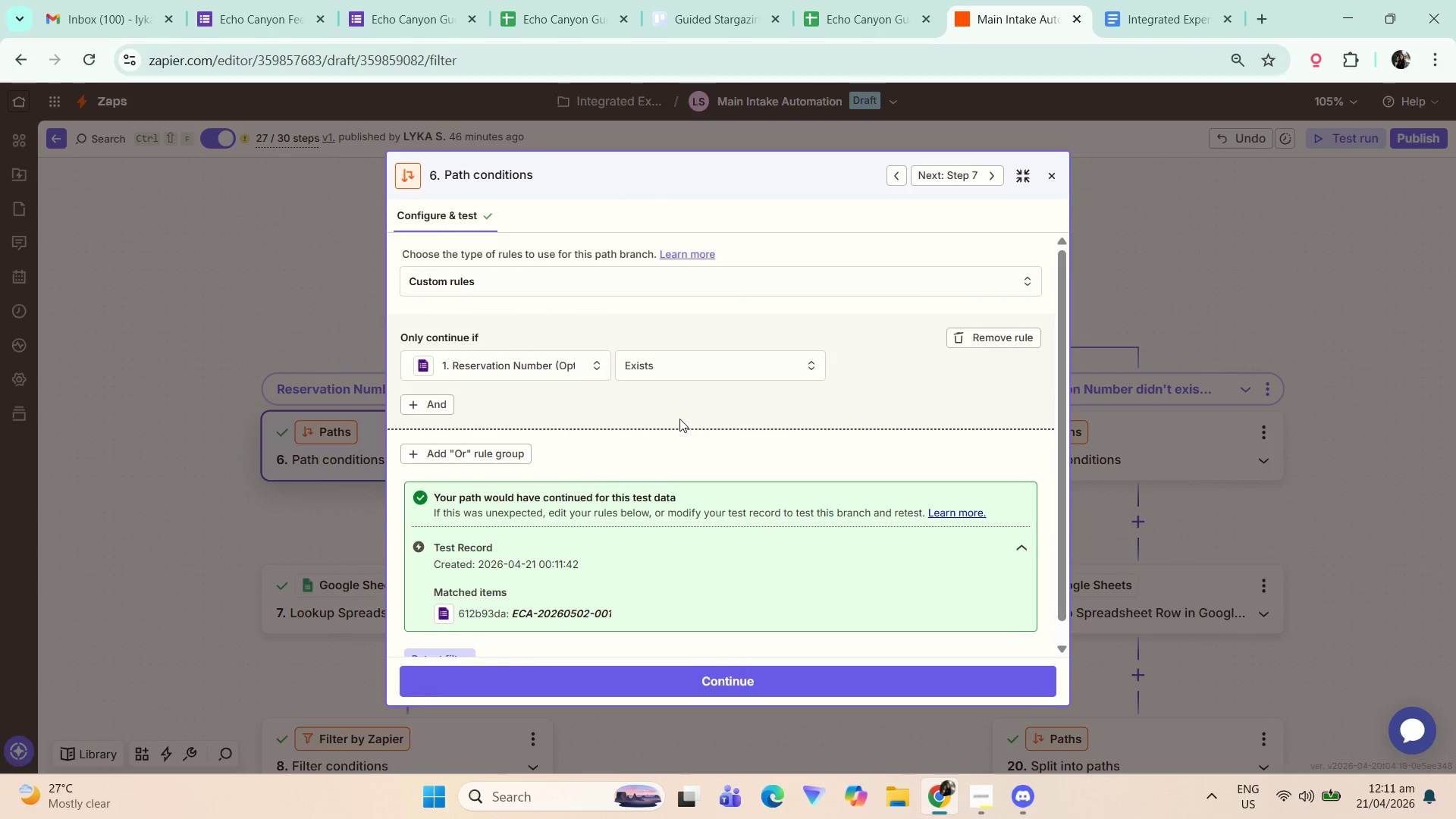 
scroll: coordinate [685, 419], scroll_direction: down, amount: 1.0
 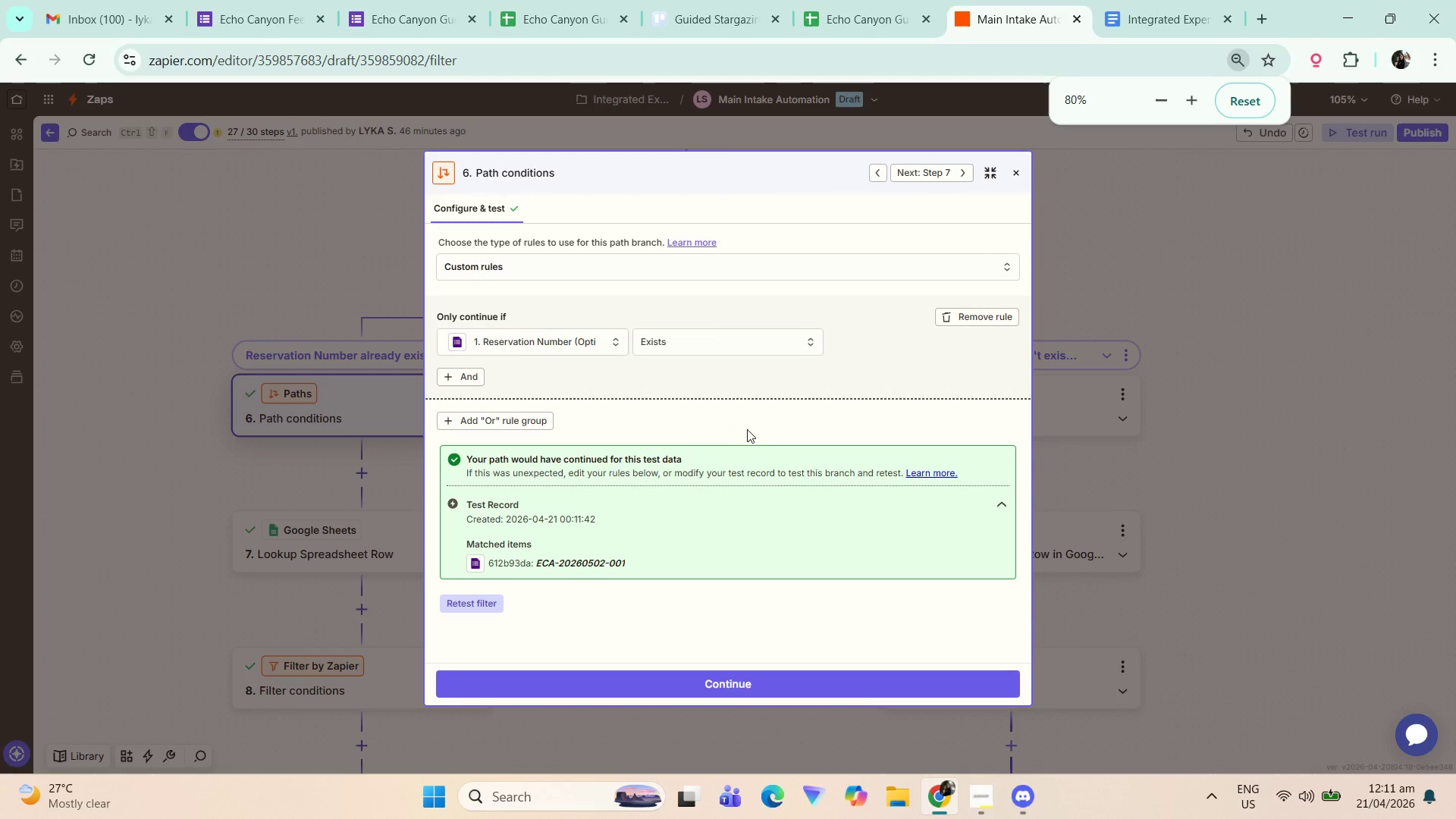 
key(Meta+Shift+ShiftLeft)
 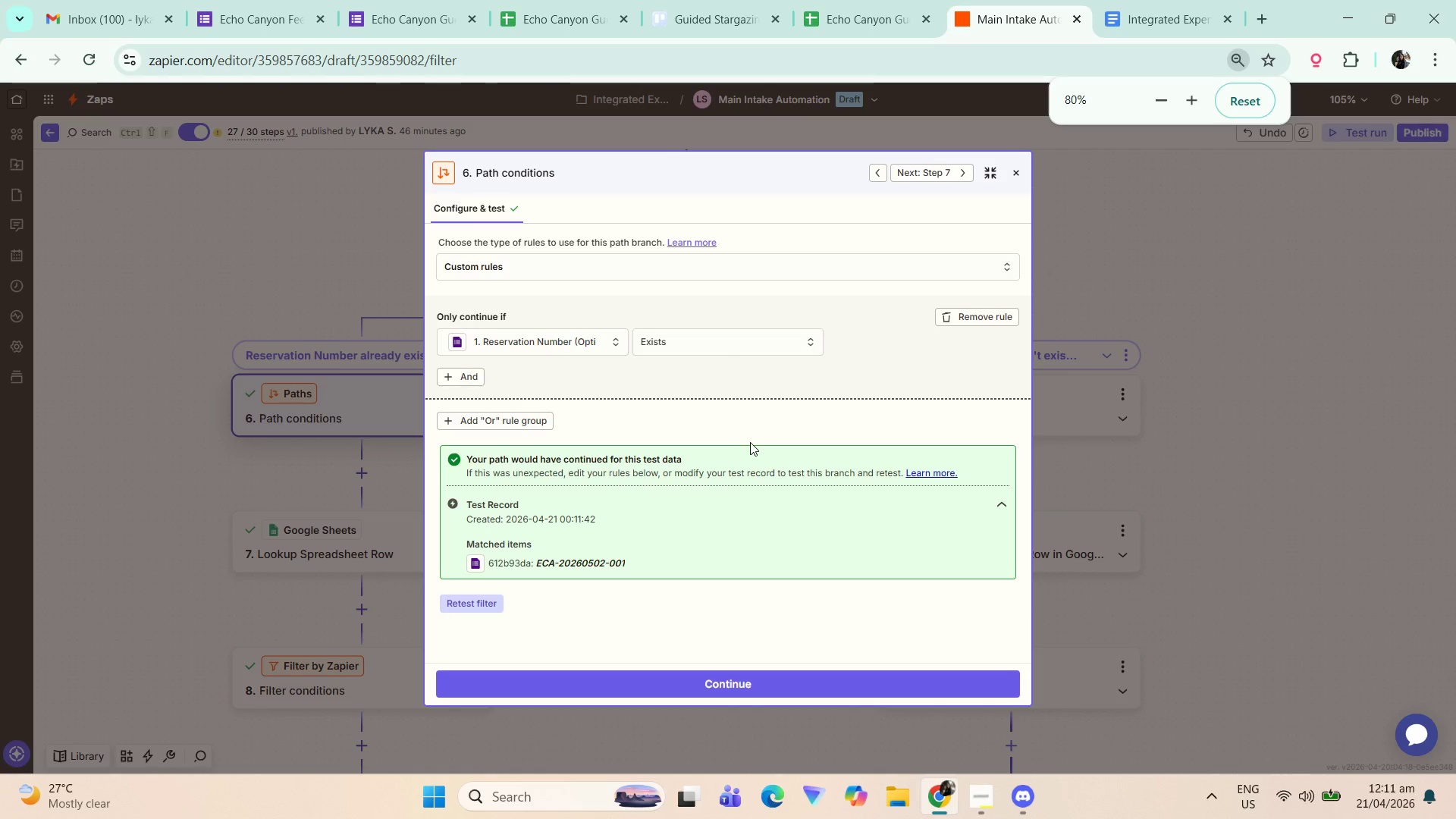 
scroll: coordinate [748, 441], scroll_direction: up, amount: 1.0
 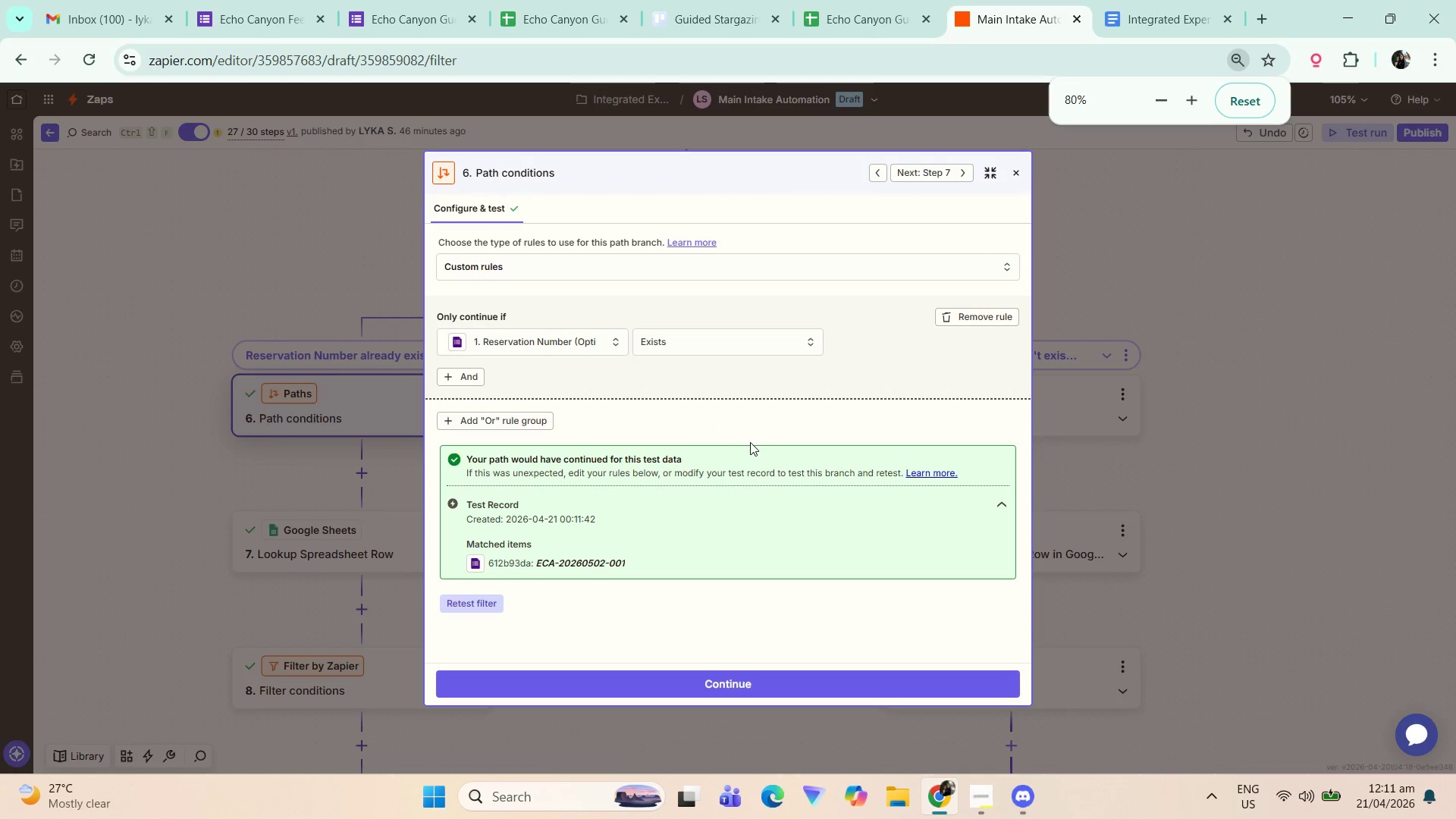 
key(Meta+Shift+S)
 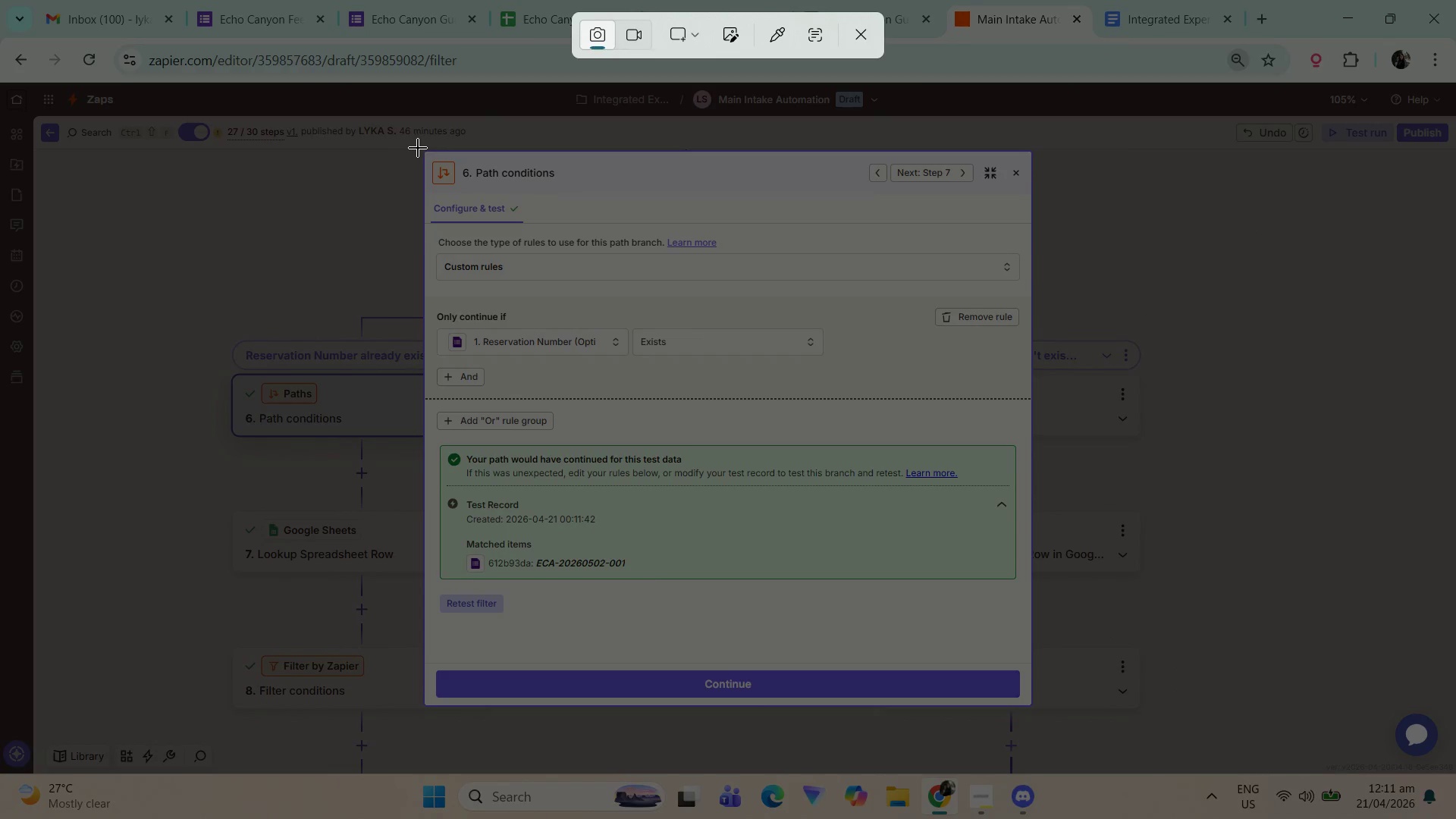 
left_click_drag(start_coordinate=[422, 149], to_coordinate=[1034, 709])
 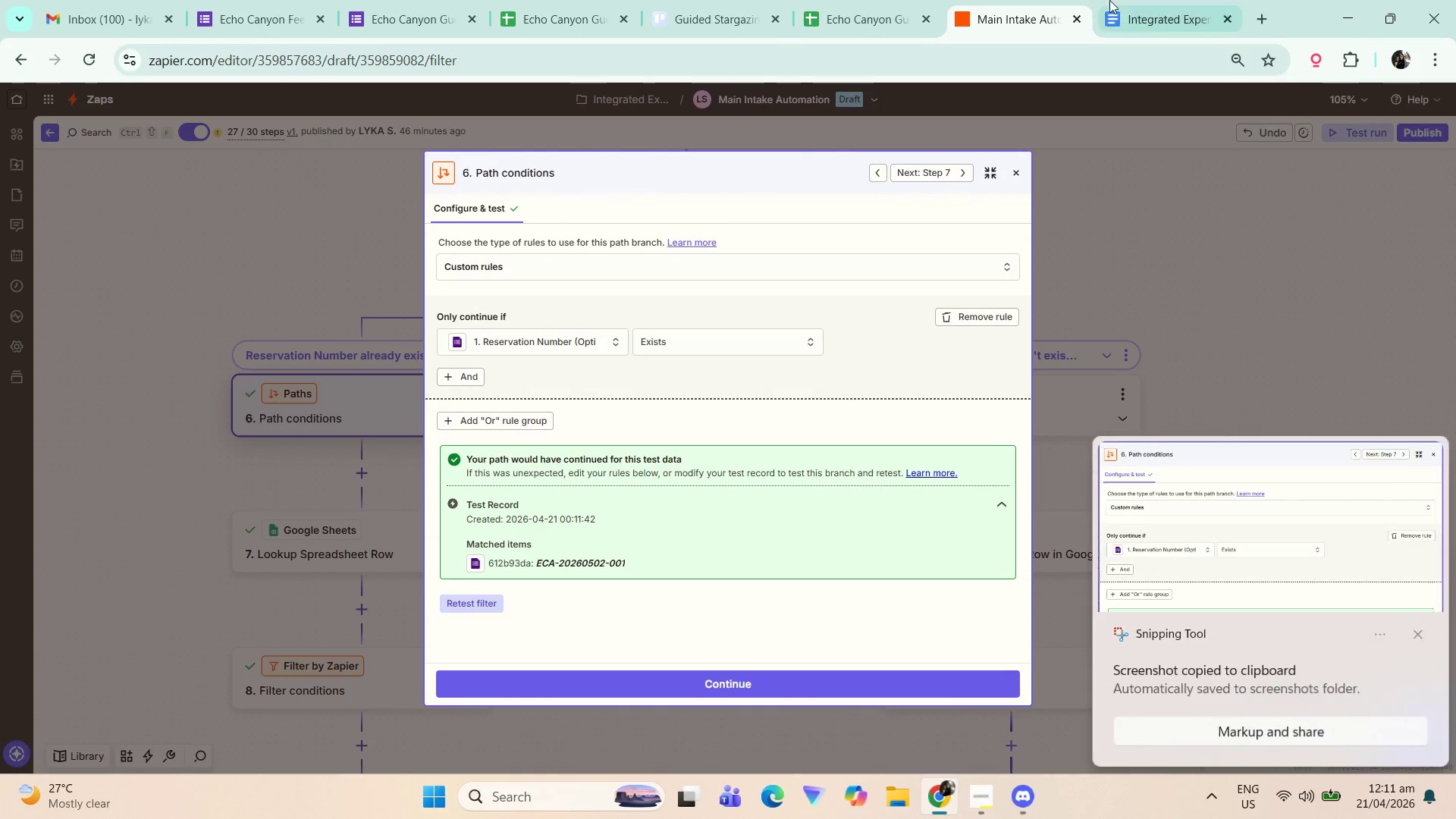 
left_click([1119, 0])
 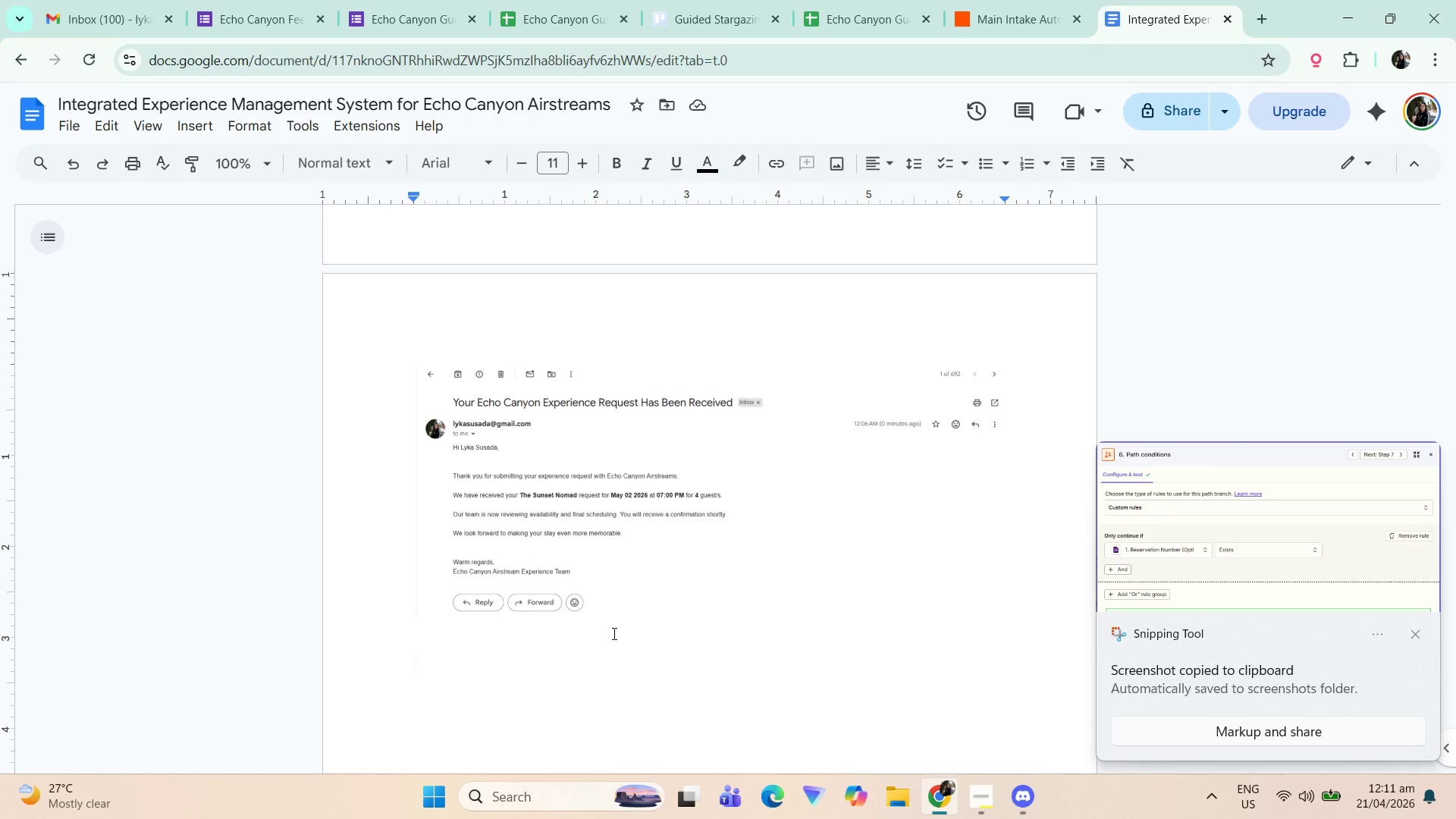 
type(This is a path condition configuration where the Reservation n)
key(Backspace)
type(Number has been )
key(Backspace)
key(Backspace)
key(Backspace)
key(Backspace)
key(Backspace)
key(Backspace)
key(Backspace)
key(Backspace)
key(Backspace)
type(is)
key(Backspace)
key(Backspace)
type(has been existi)
key(Backspace)
key(Backspace)
key(Backspace)
key(Backspace)
key(Backspace)
key(Backspace)
key(Backspace)
key(Backspace)
key(Backspace)
key(Backspace)
key(Backspace)
type(already been existing in the FOr)
key(Backspace)
key(Backspace)
key(Backspace)
type(Master Bookin)
 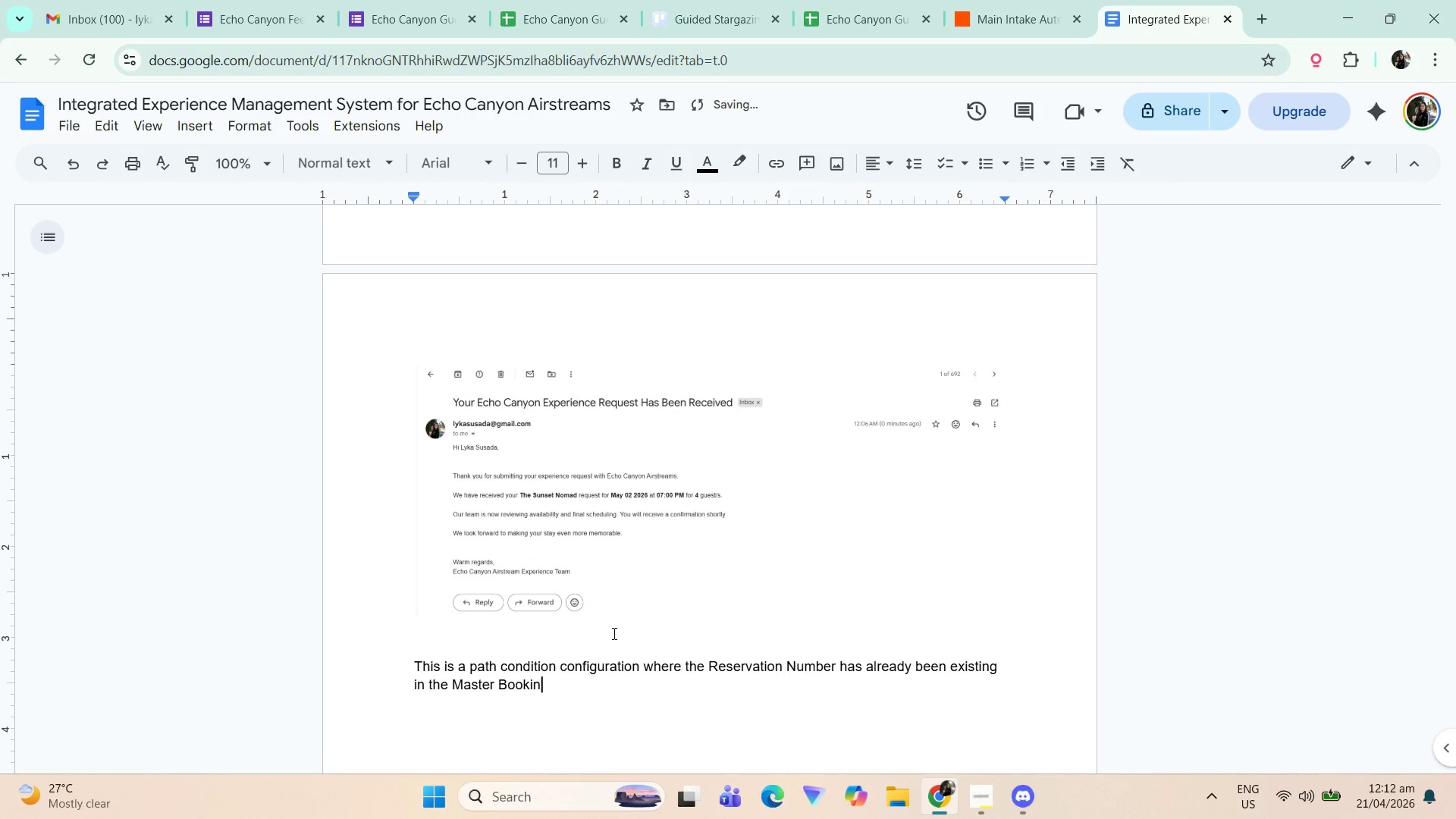 
double_click([972, 0])
 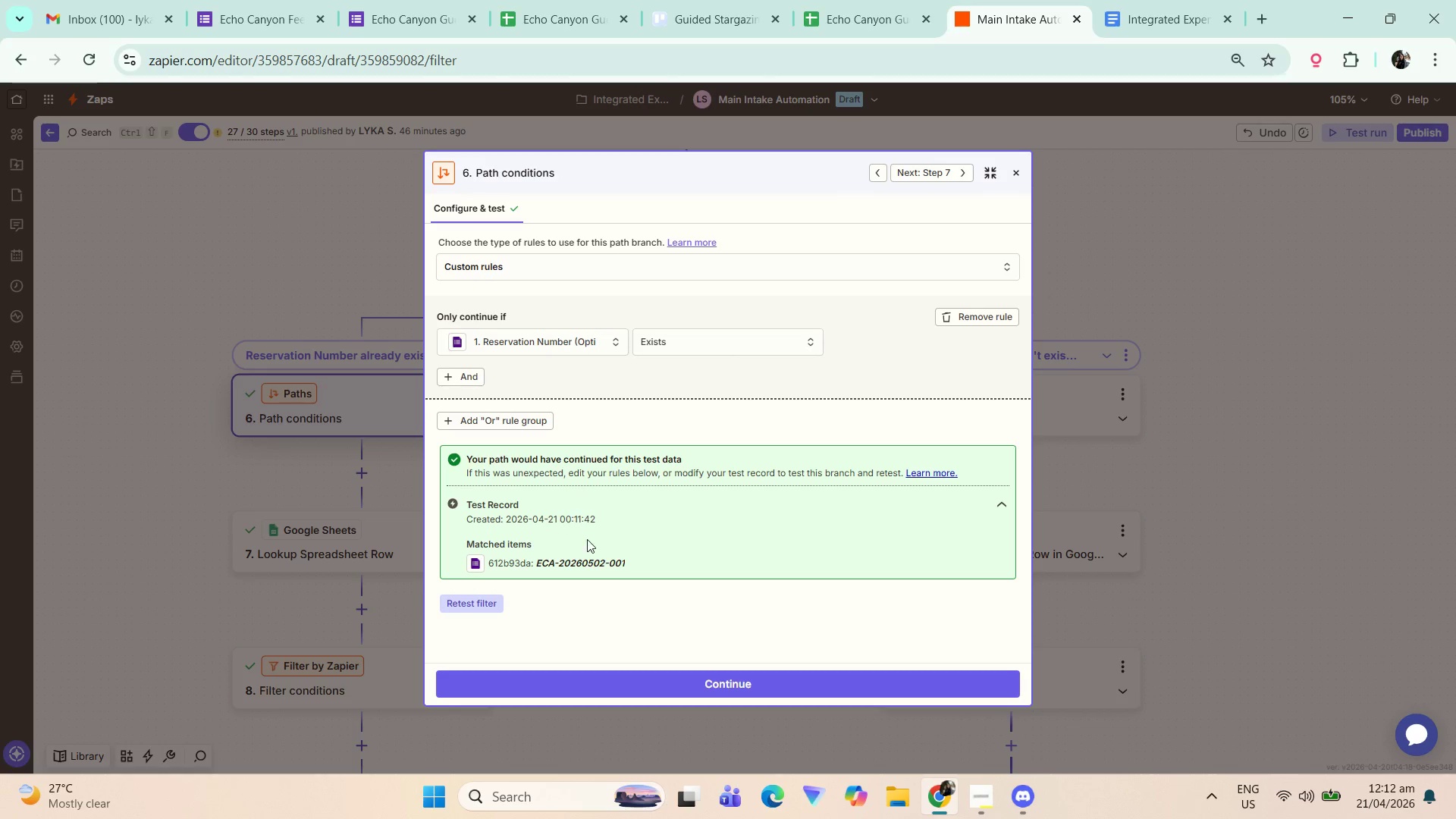 
wait(9.41)
 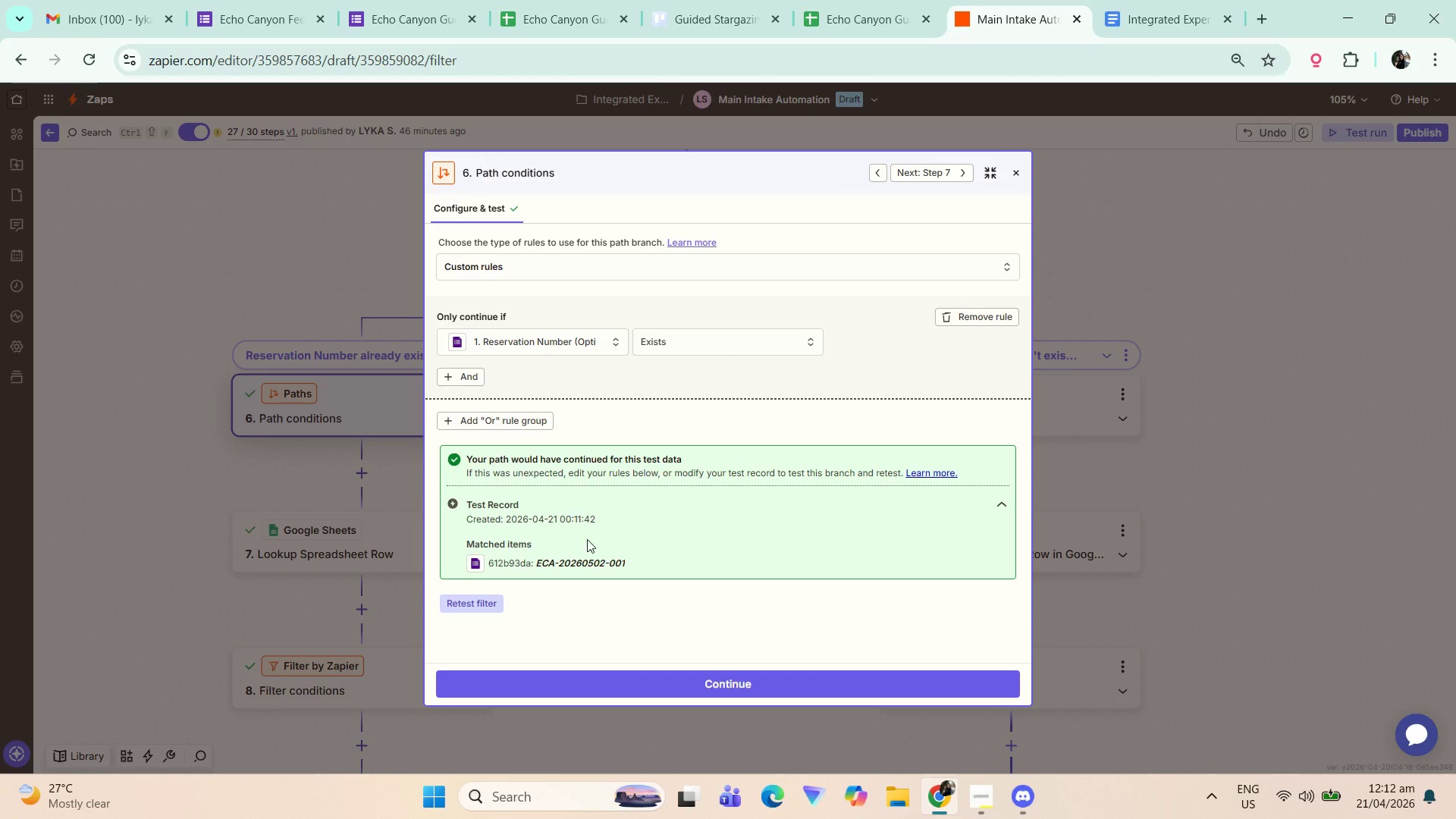 
left_click([1175, 4])
 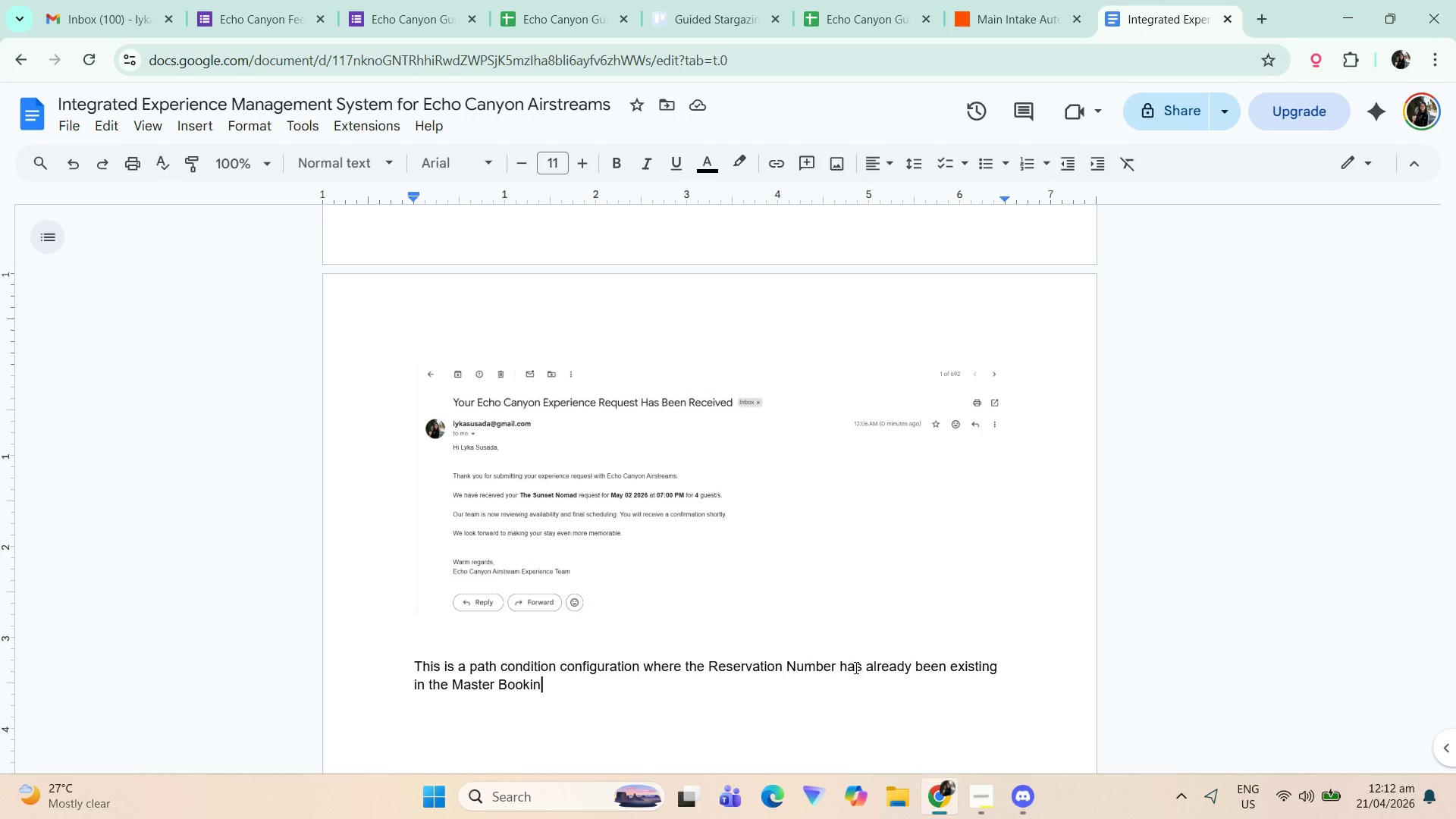 
left_click_drag(start_coordinate=[842, 666], to_coordinate=[855, 728])
 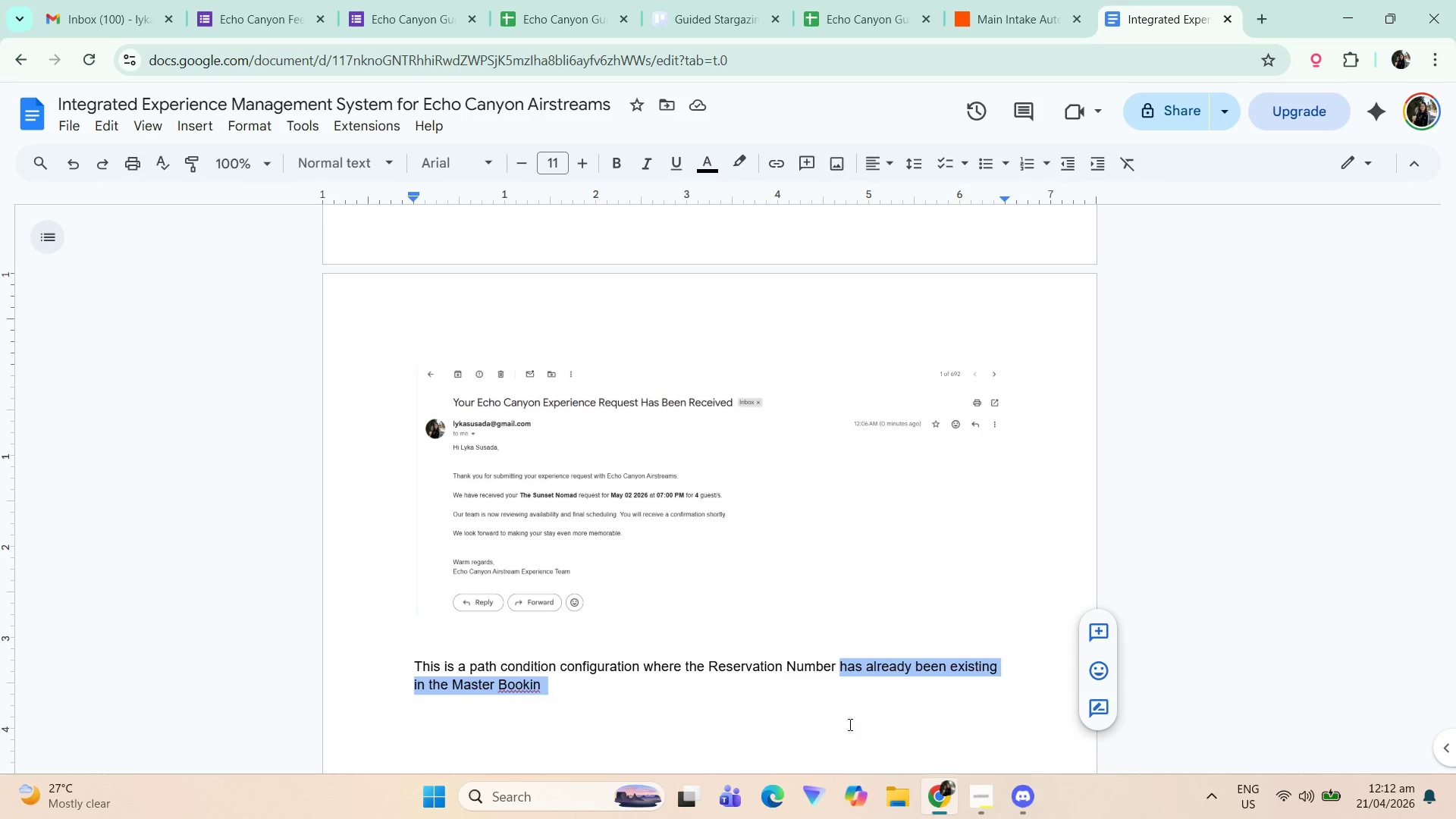 
type(has beee)
key(Backspace)
type(n )
 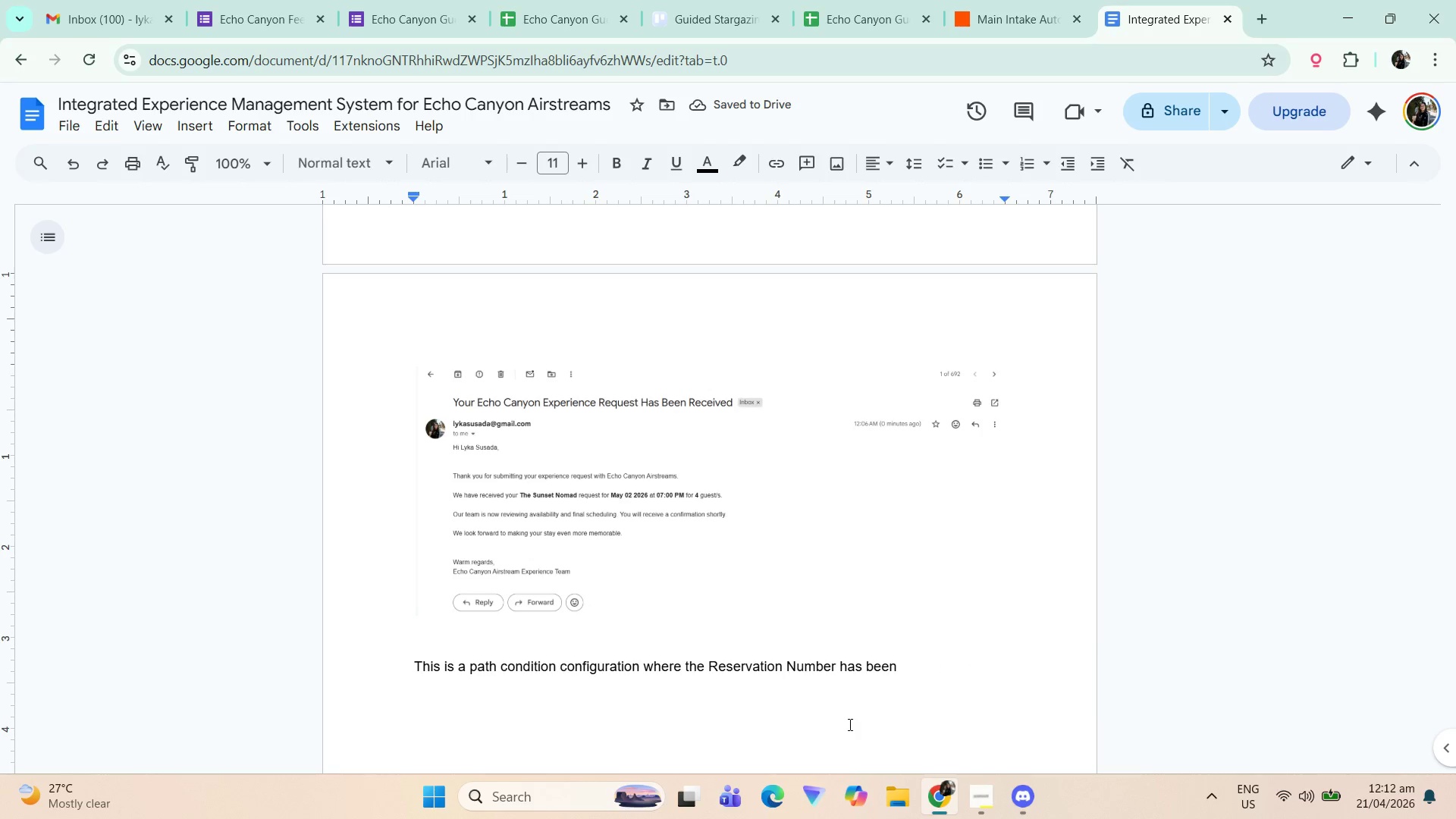 
type(given fr)
 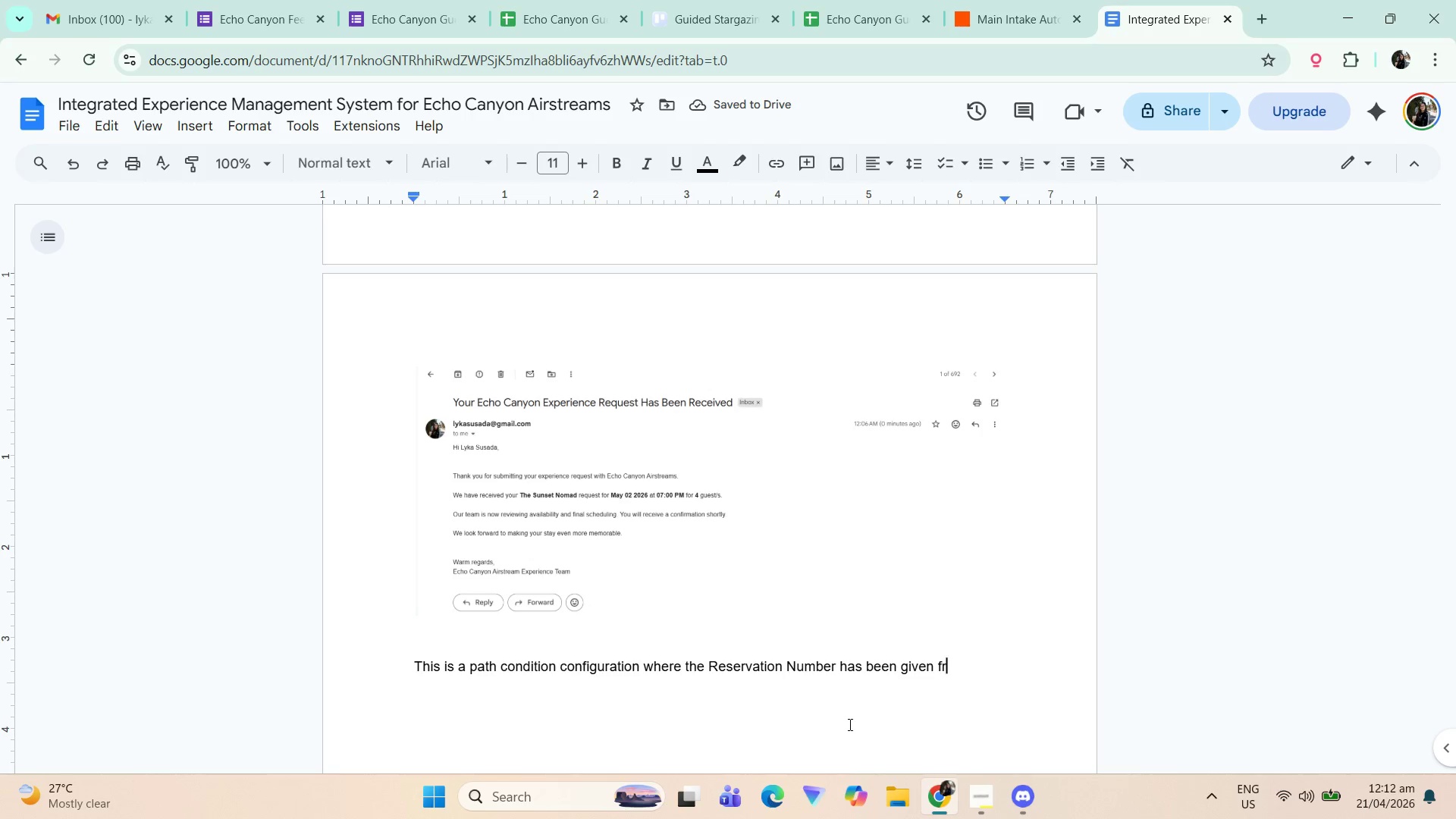 
type(om the from)
key(Backspace)
key(Backspace)
key(Backspace)
type(rom)
key(Backspace)
key(Backspace)
key(Backspace)
type(orm respone:)
 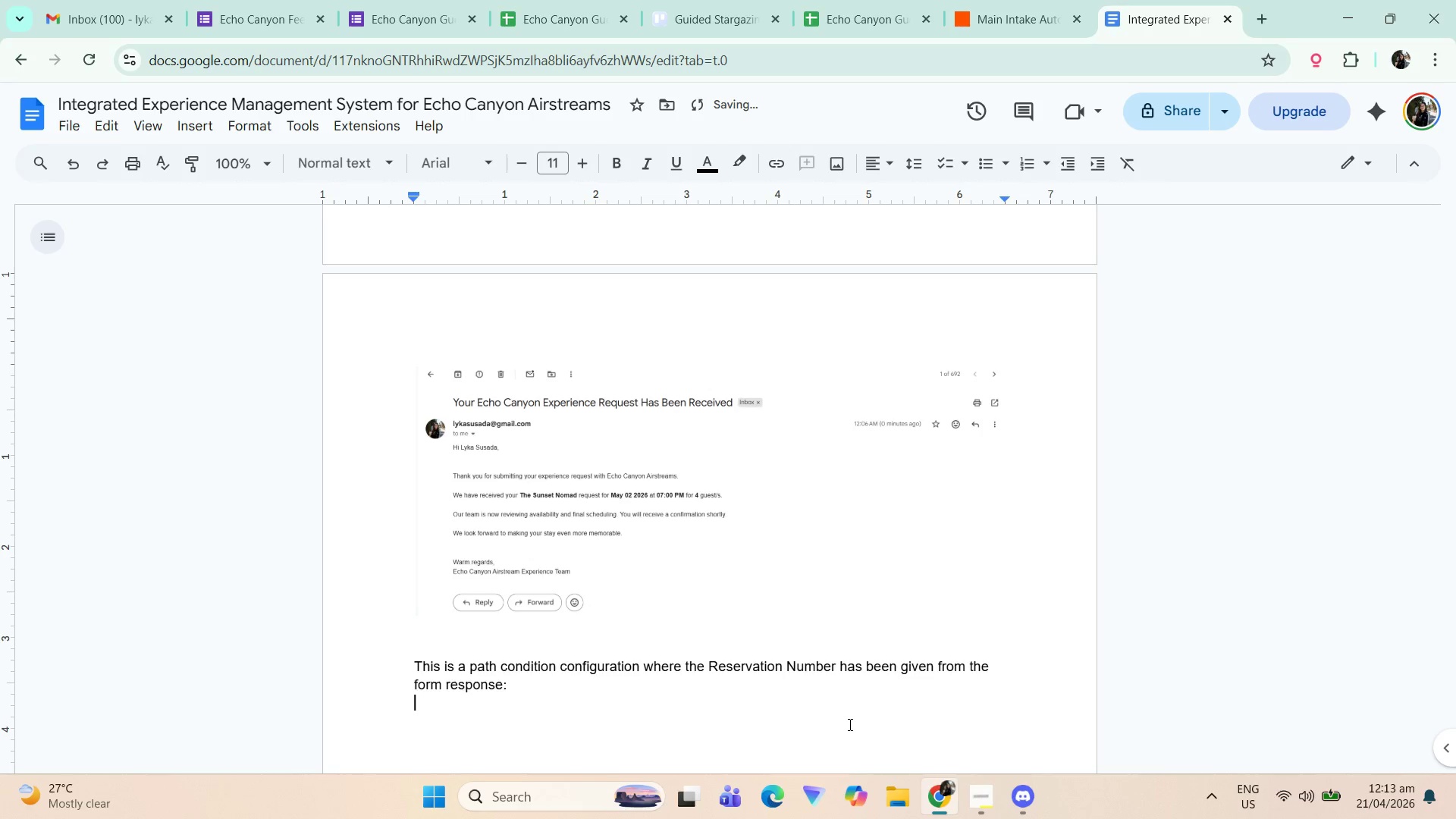 
key(Enter)
 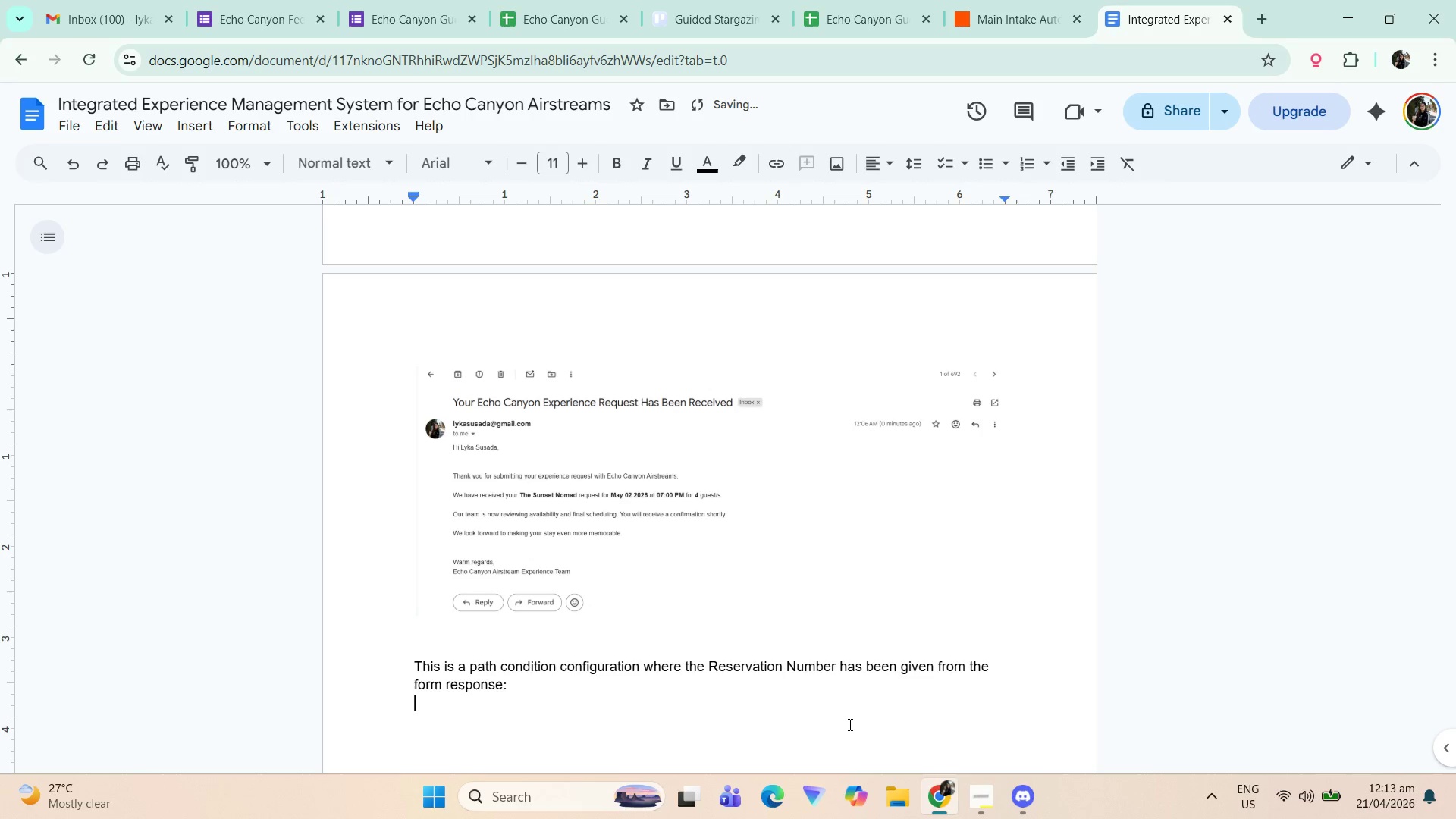 
key(Control+ControlLeft)
 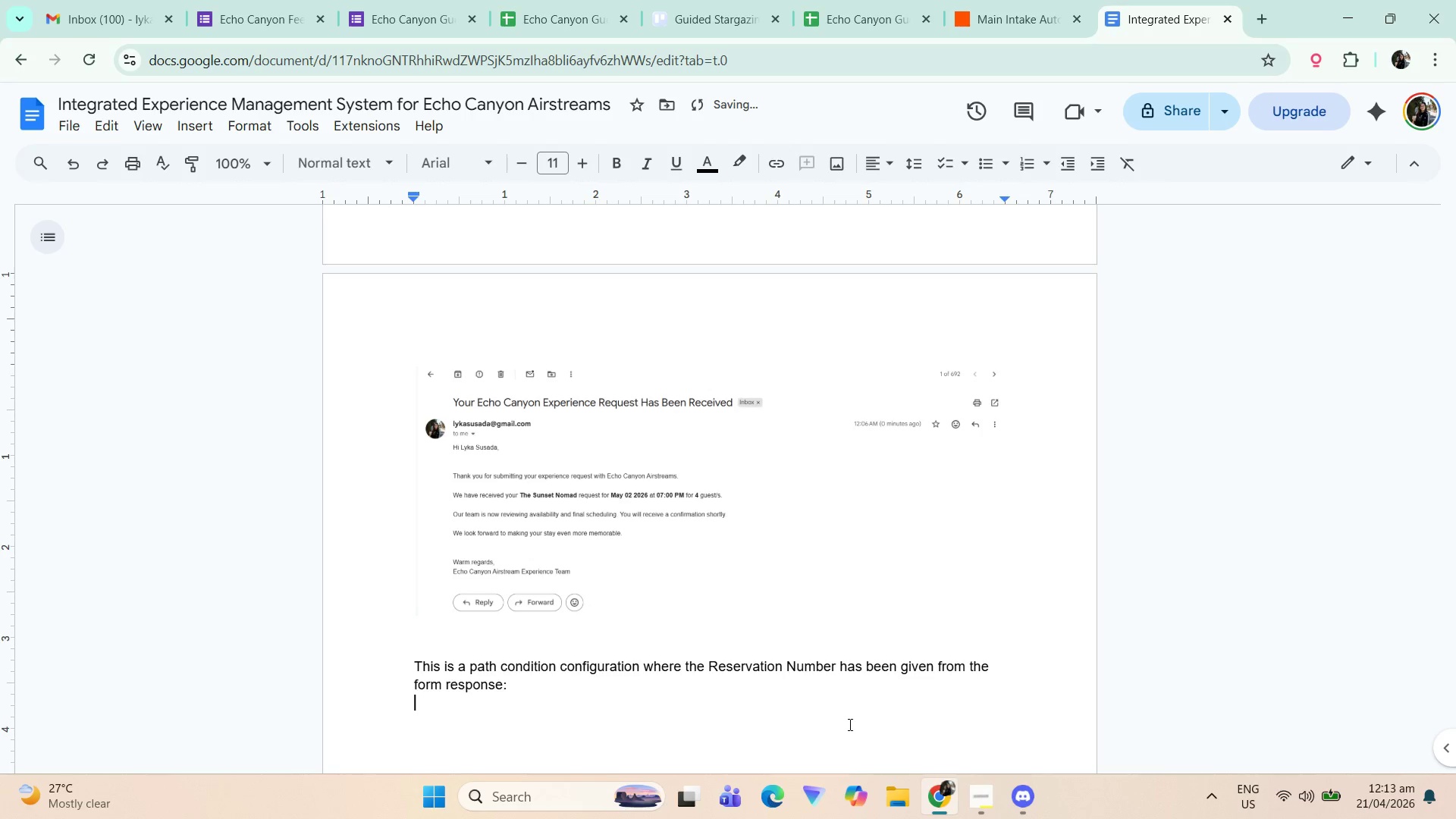 
key(Control+V)
 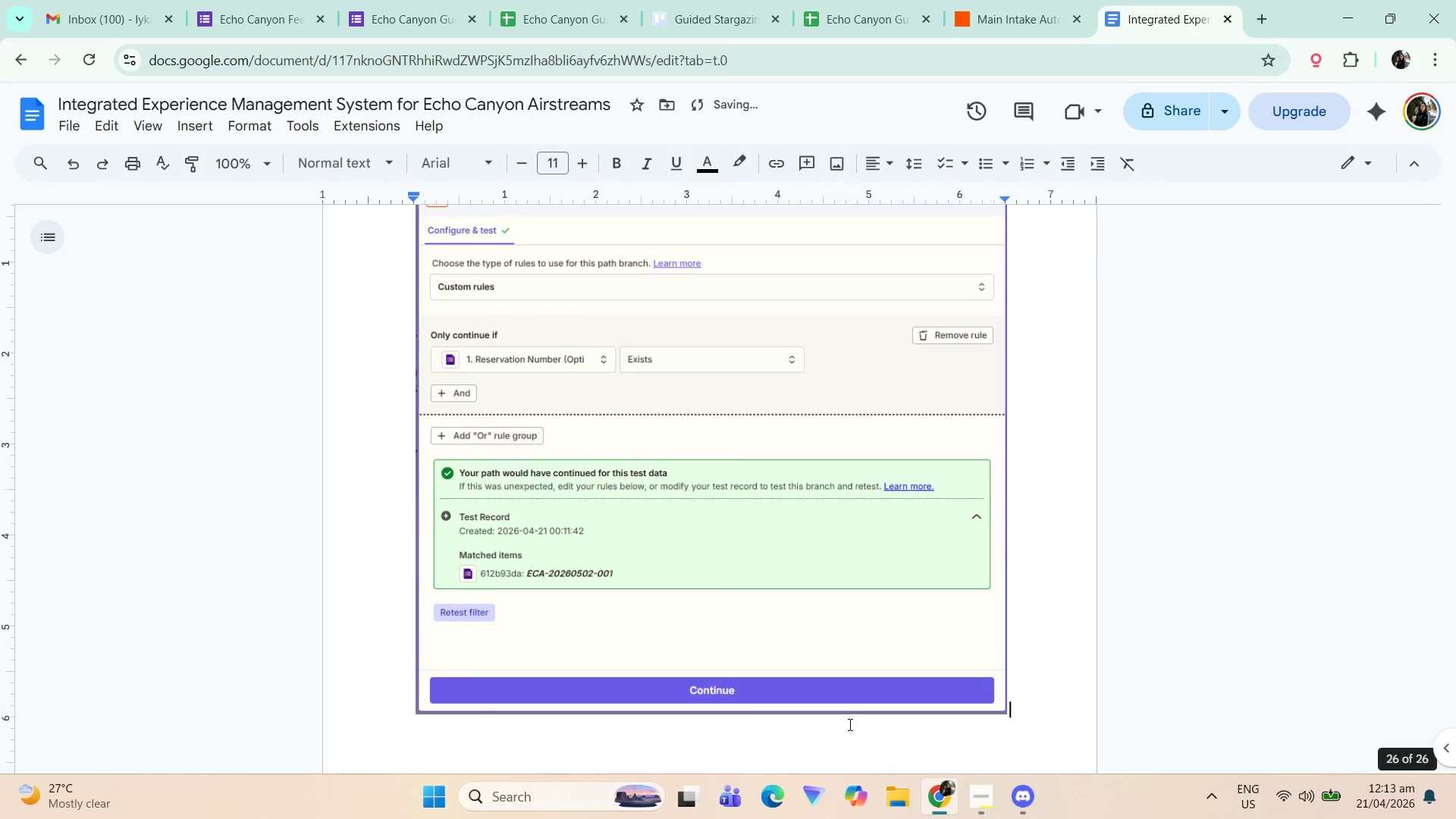 
key(Enter)
 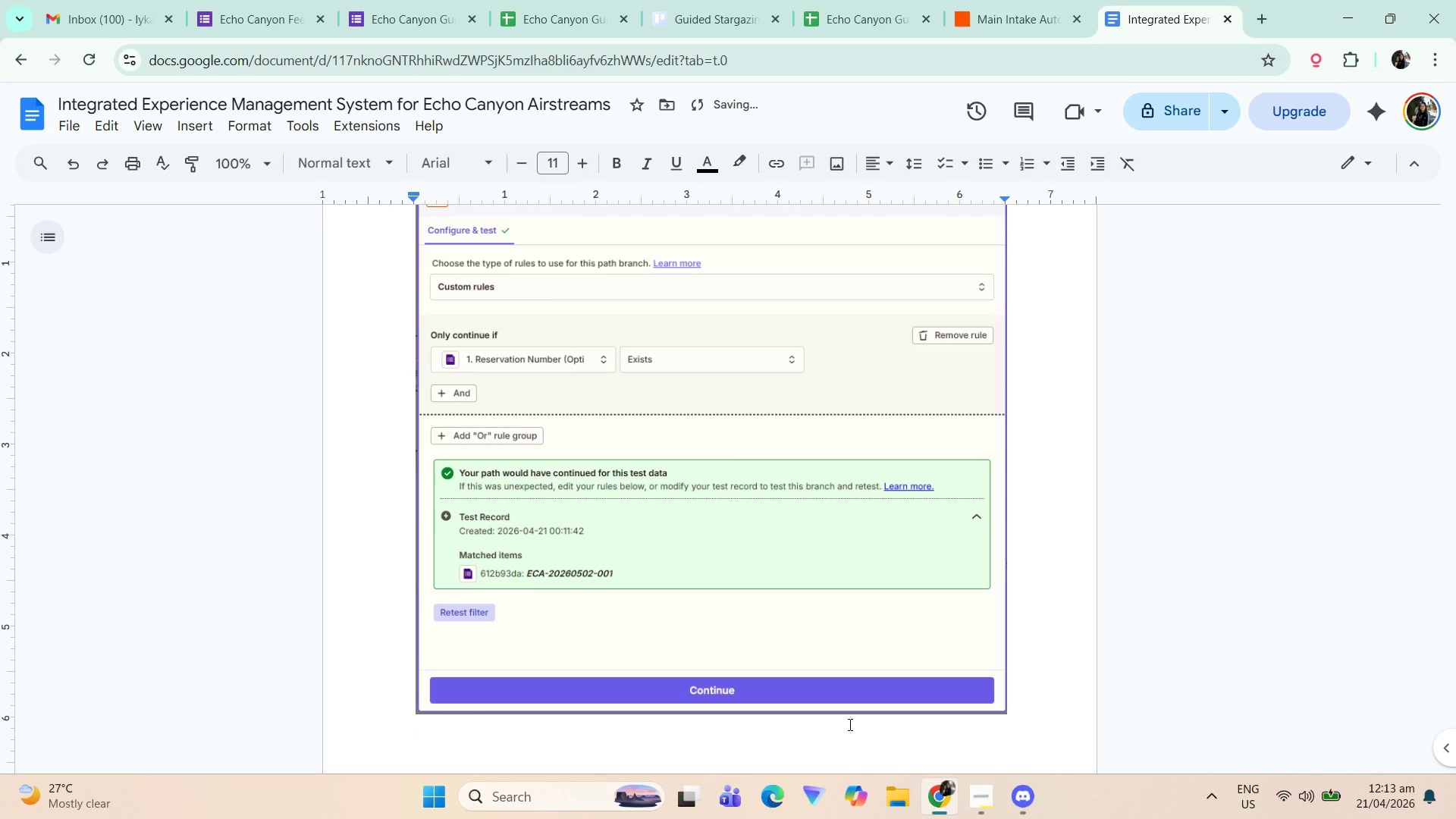 
scroll: coordinate [658, 443], scroll_direction: down, amount: 5.0
 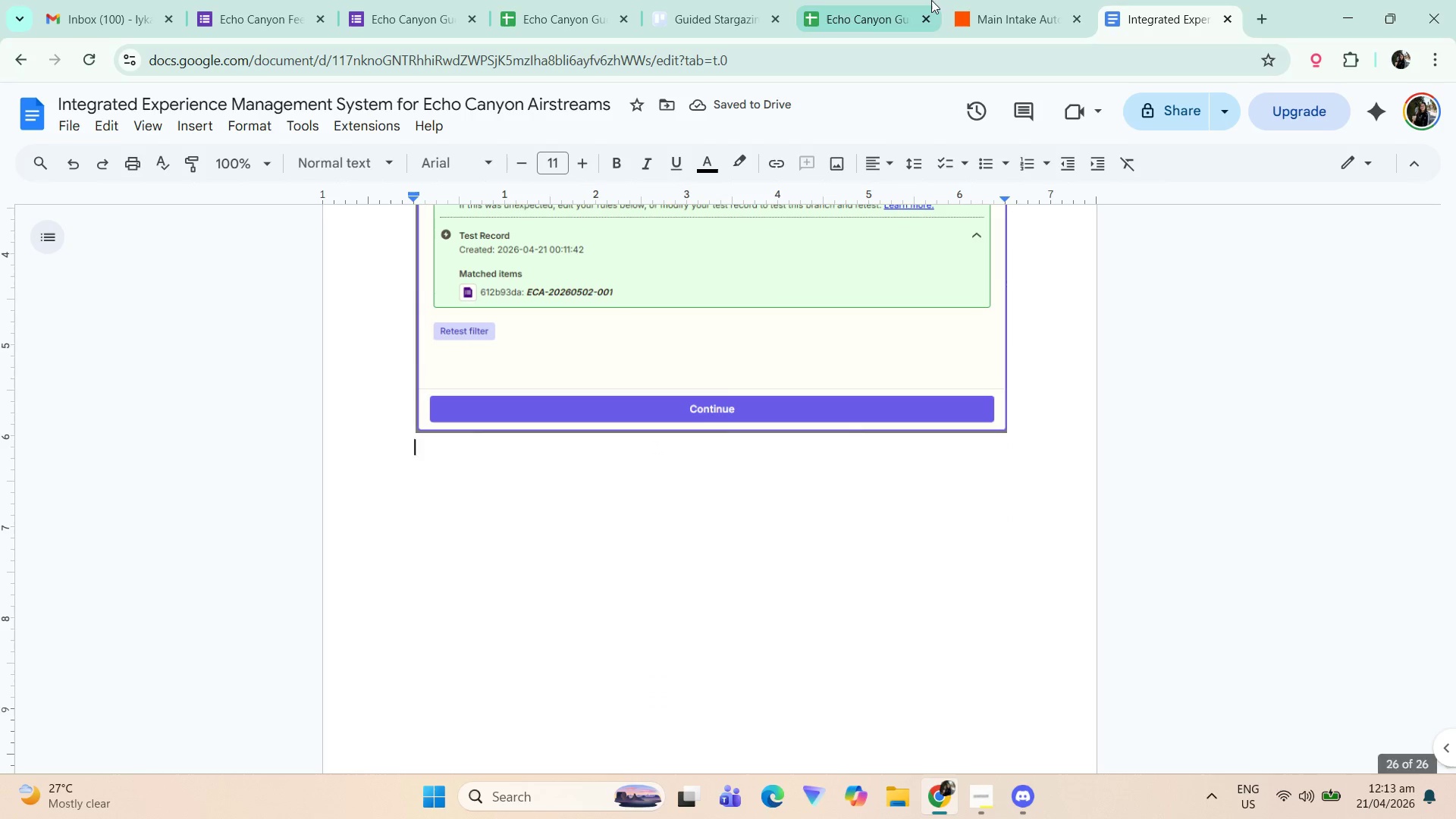 
left_click([992, 0])
 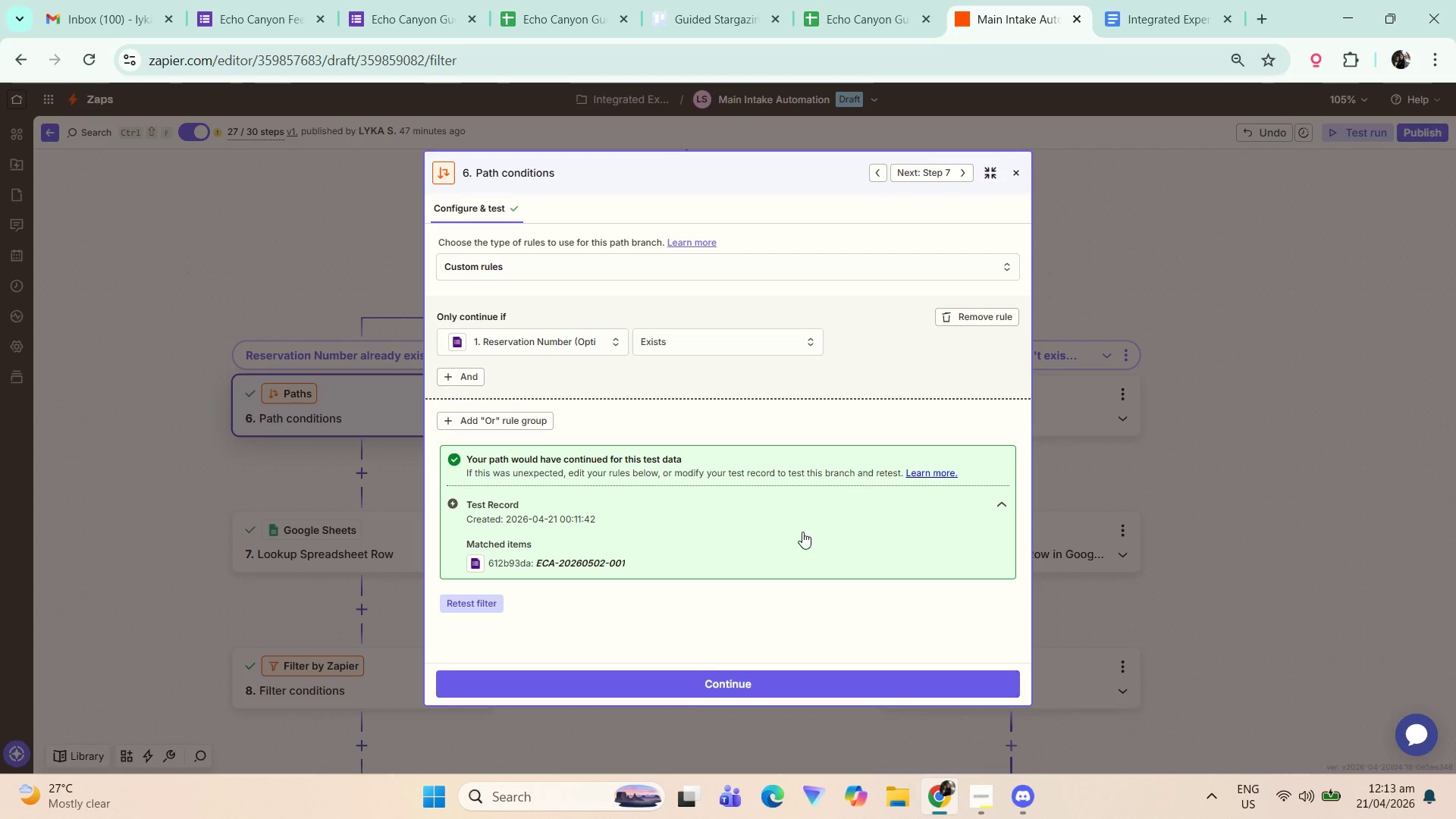 
left_click([689, 686])
 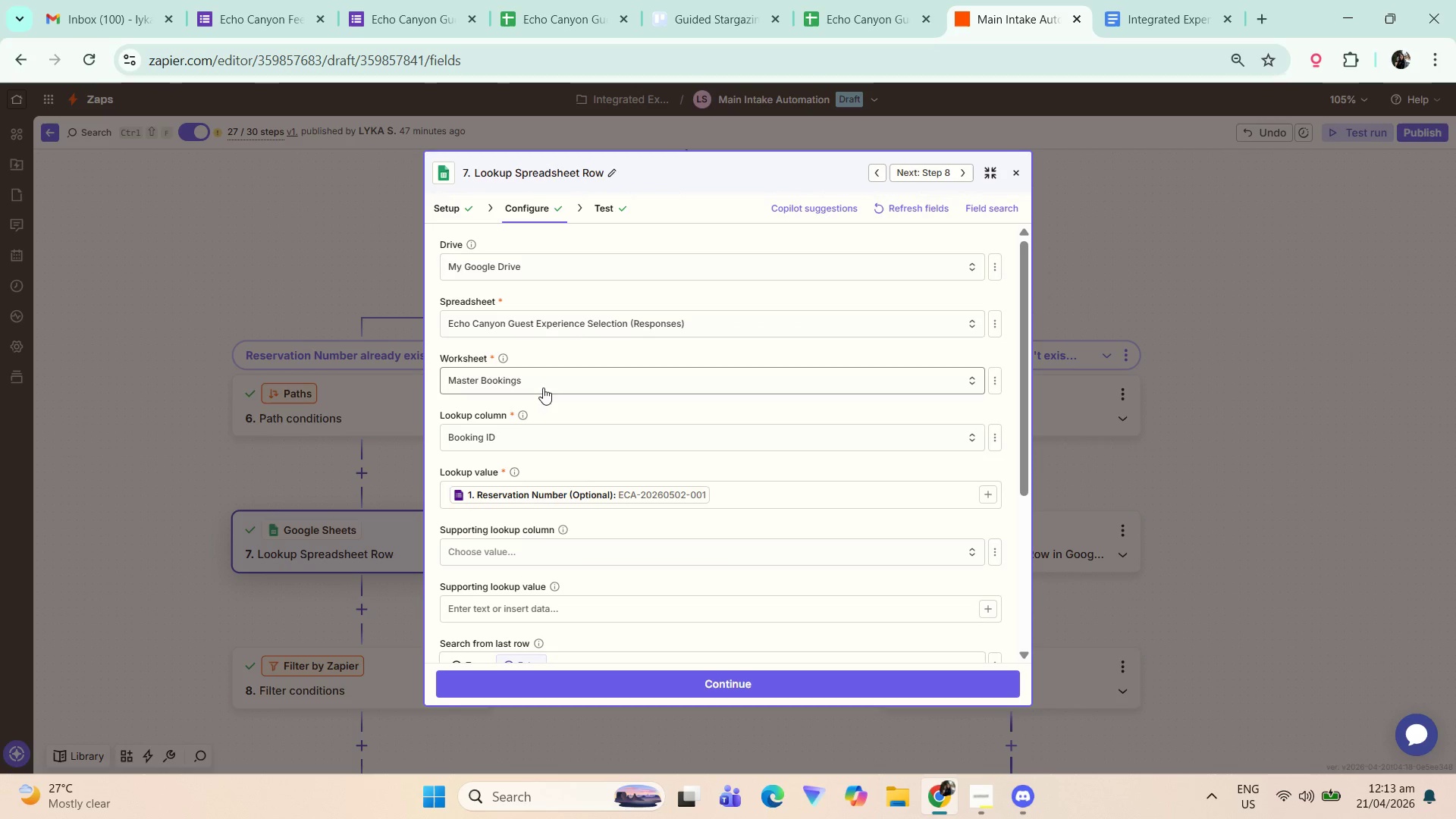 
scroll: coordinate [634, 403], scroll_direction: down, amount: 7.0
 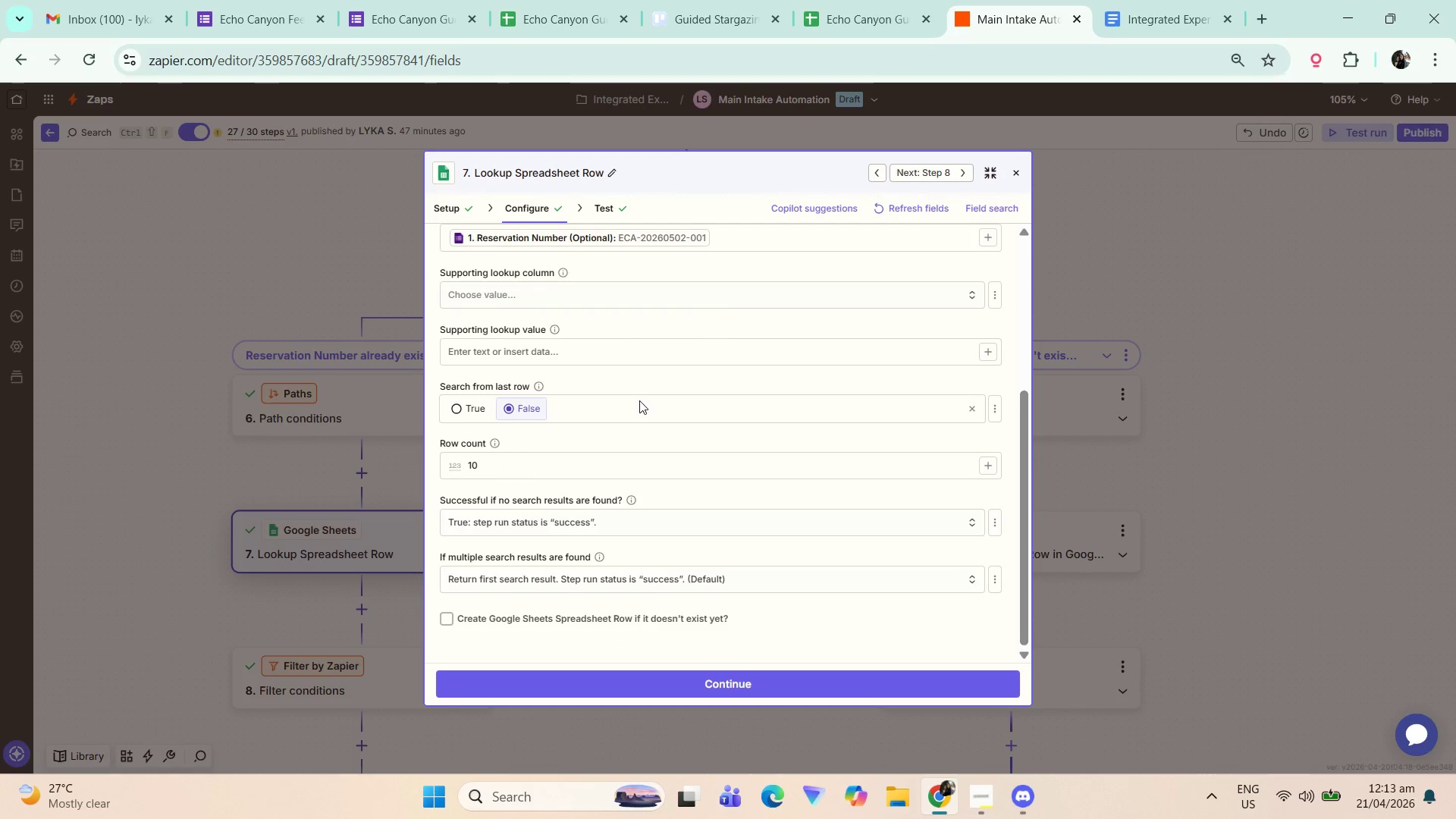 
scroll: coordinate [639, 402], scroll_direction: up, amount: 2.0
 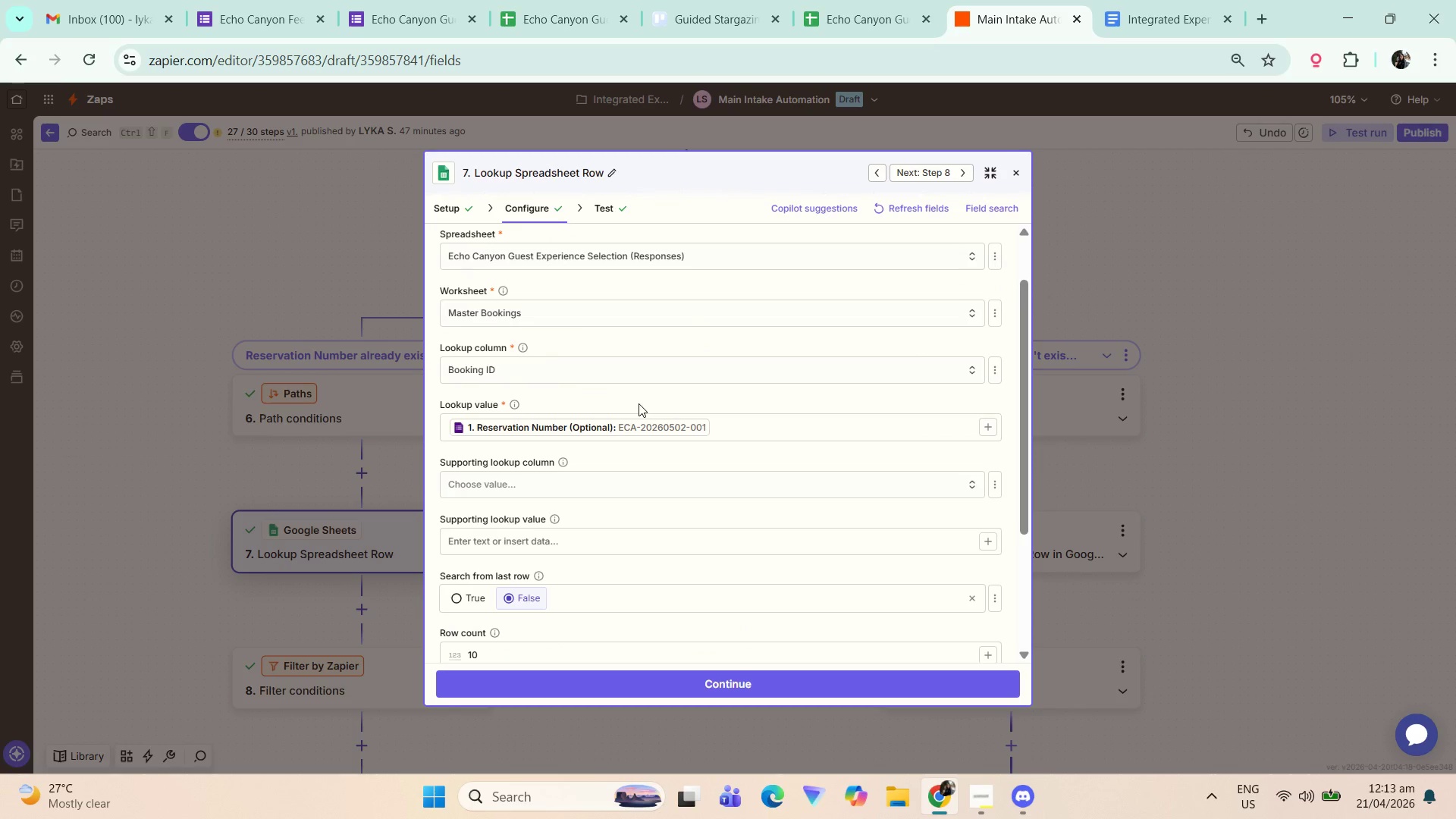 
key(Control+ControlLeft)
 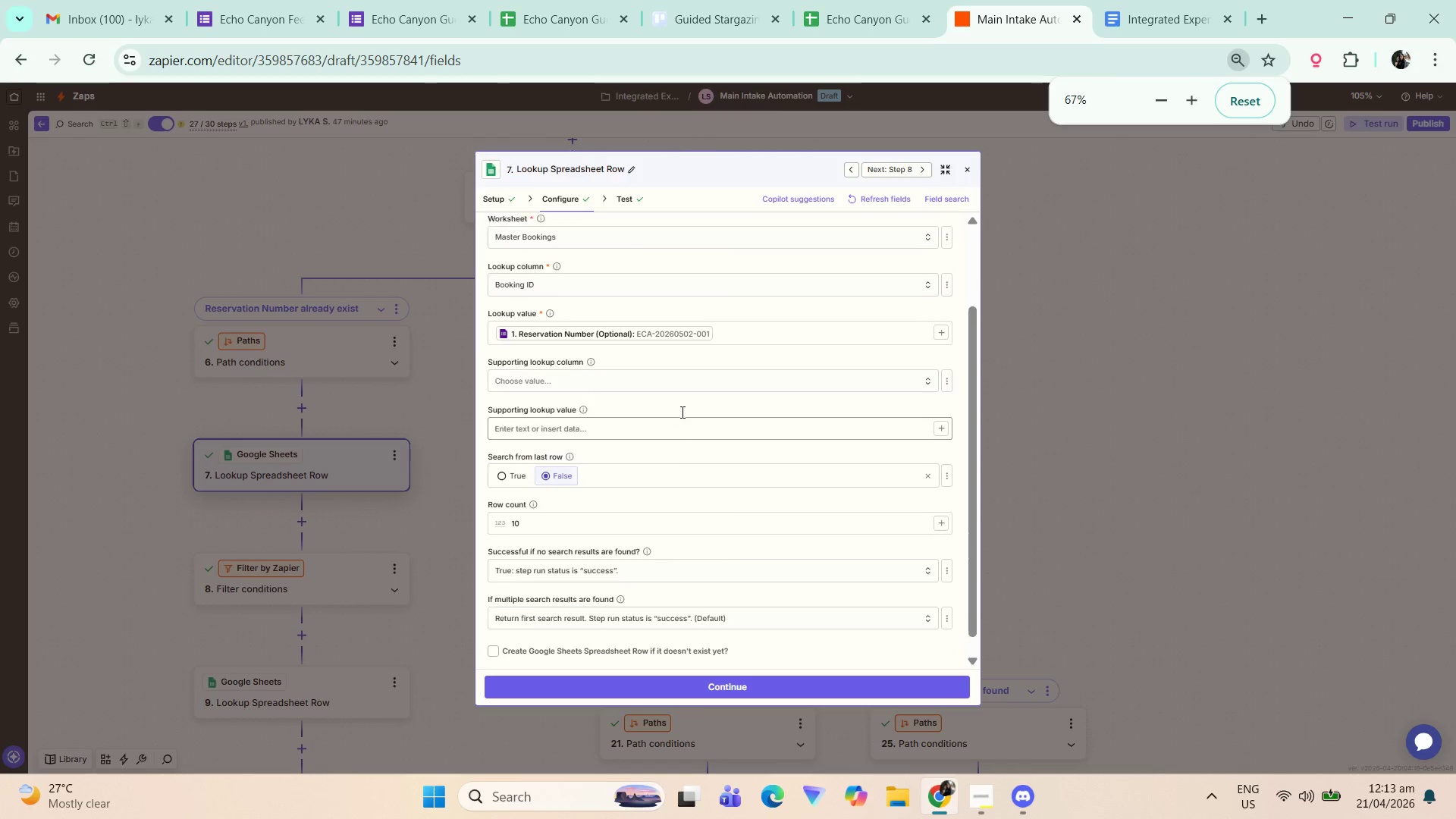 
hold_key(key=ControlLeft, duration=0.33)
 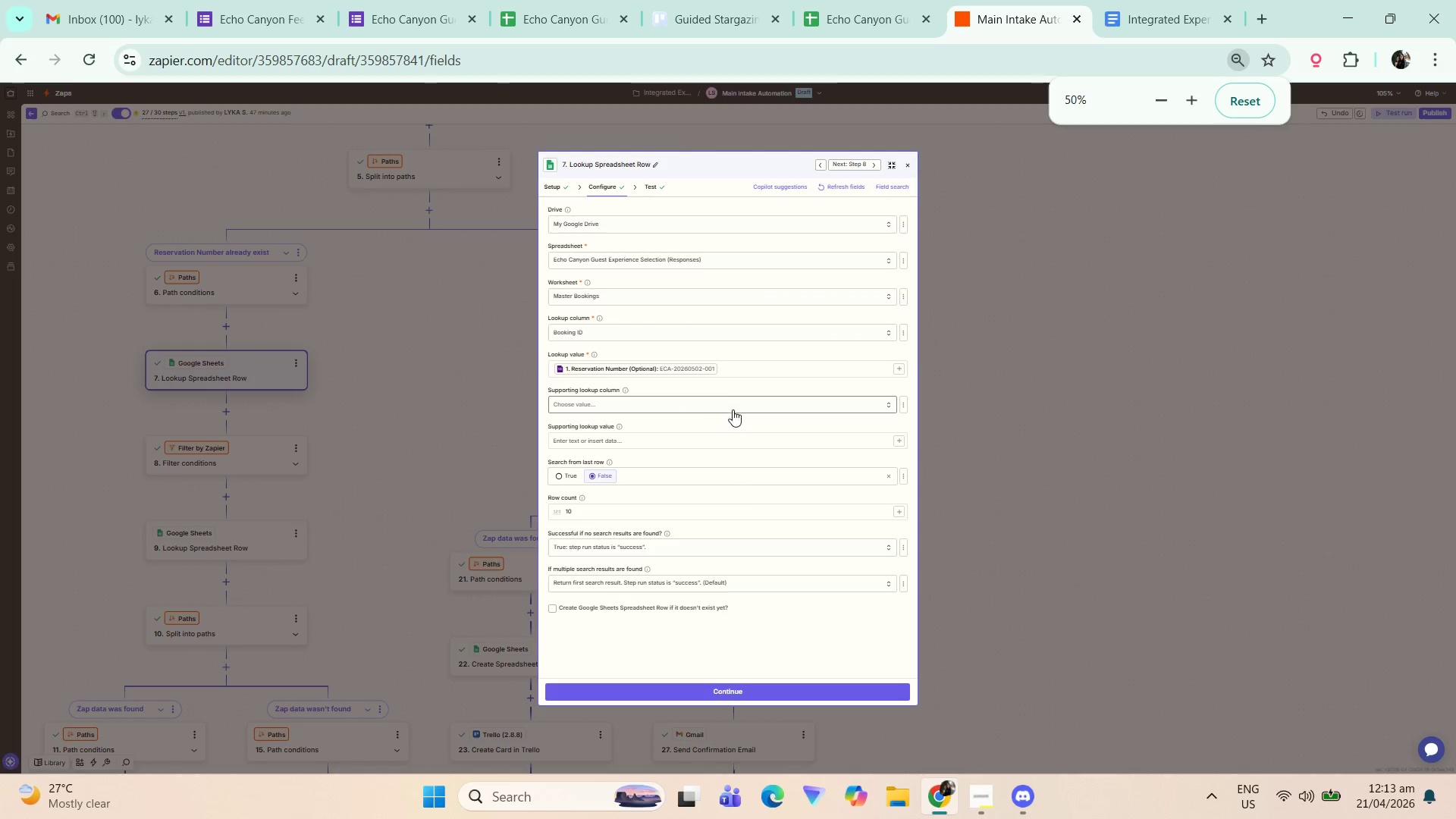 
scroll: coordinate [681, 412], scroll_direction: up, amount: 1.0
 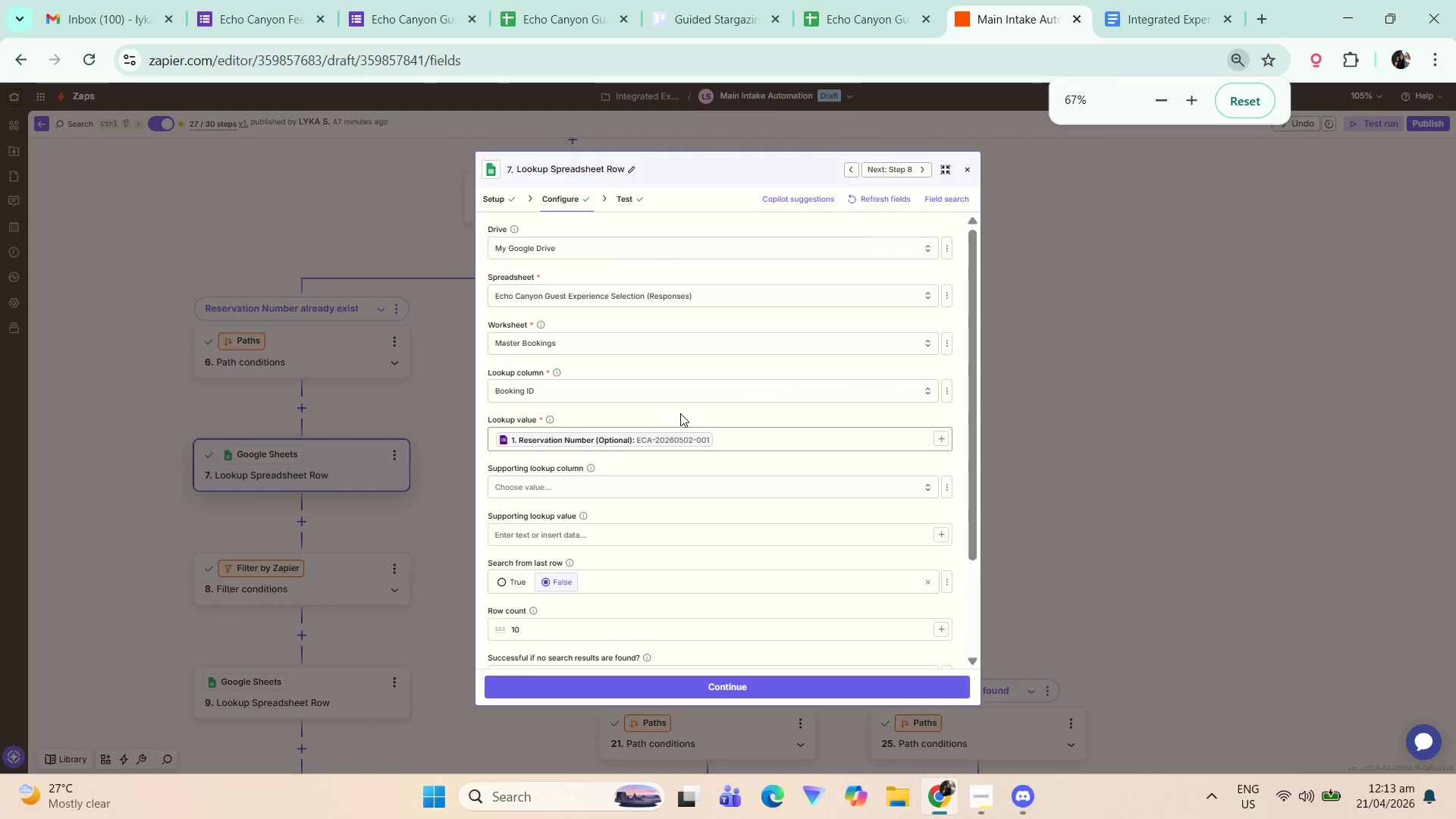 
scroll: coordinate [680, 413], scroll_direction: down, amount: 1.0
 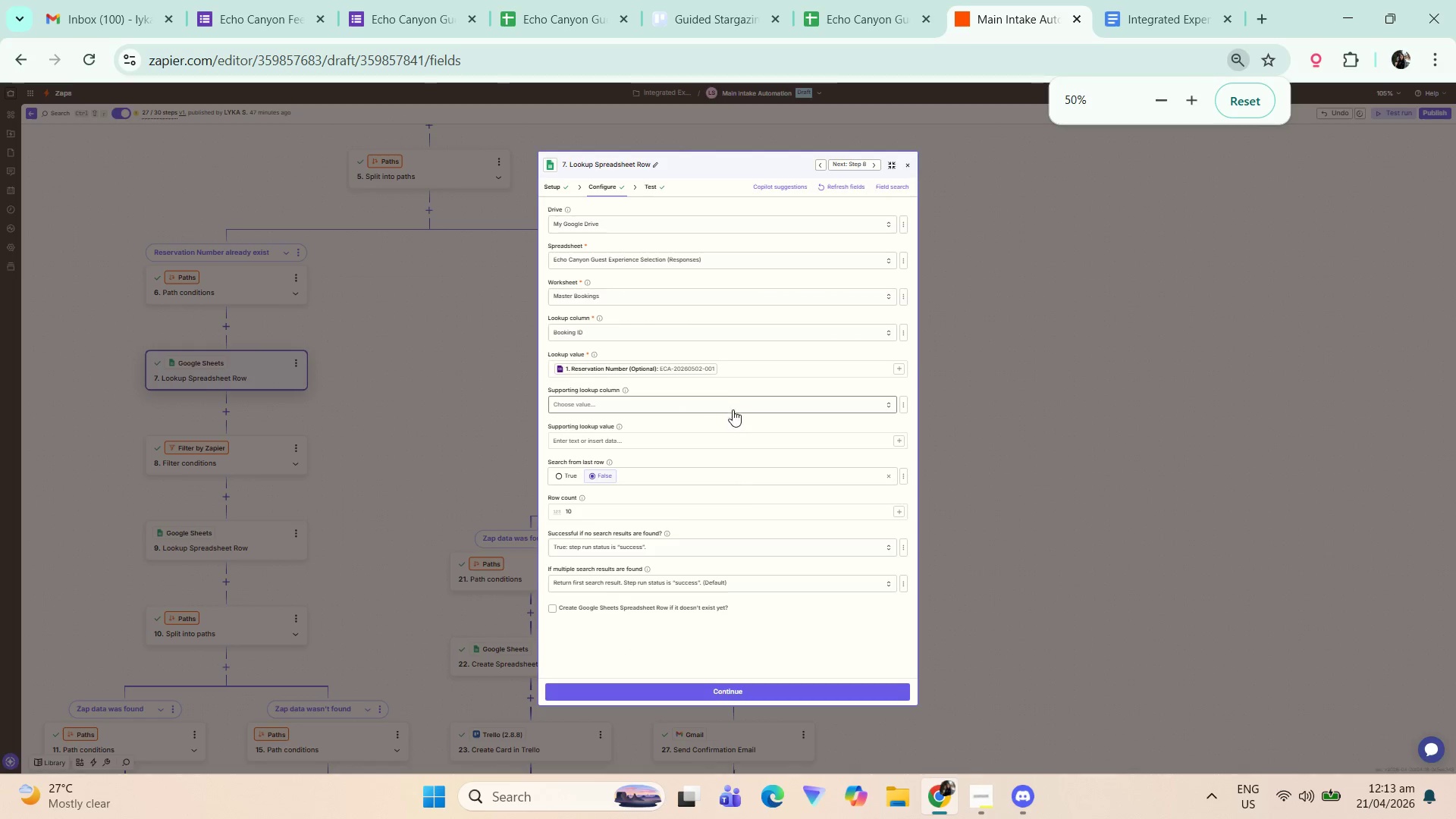 
hold_key(key=ControlLeft, duration=0.42)
scroll: coordinate [731, 409], scroll_direction: up, amount: 3.0
 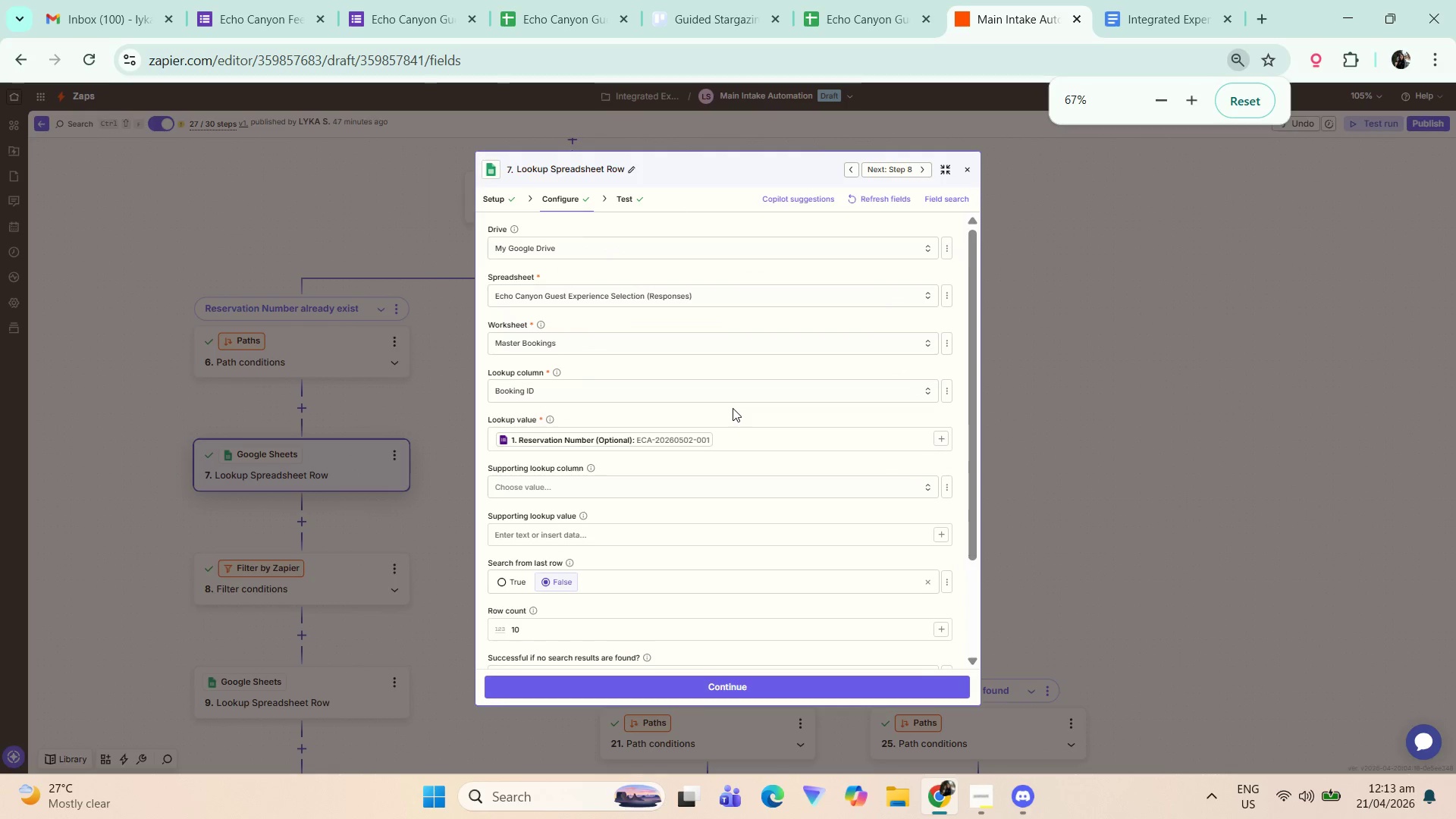 
scroll: coordinate [733, 409], scroll_direction: down, amount: 1.0
 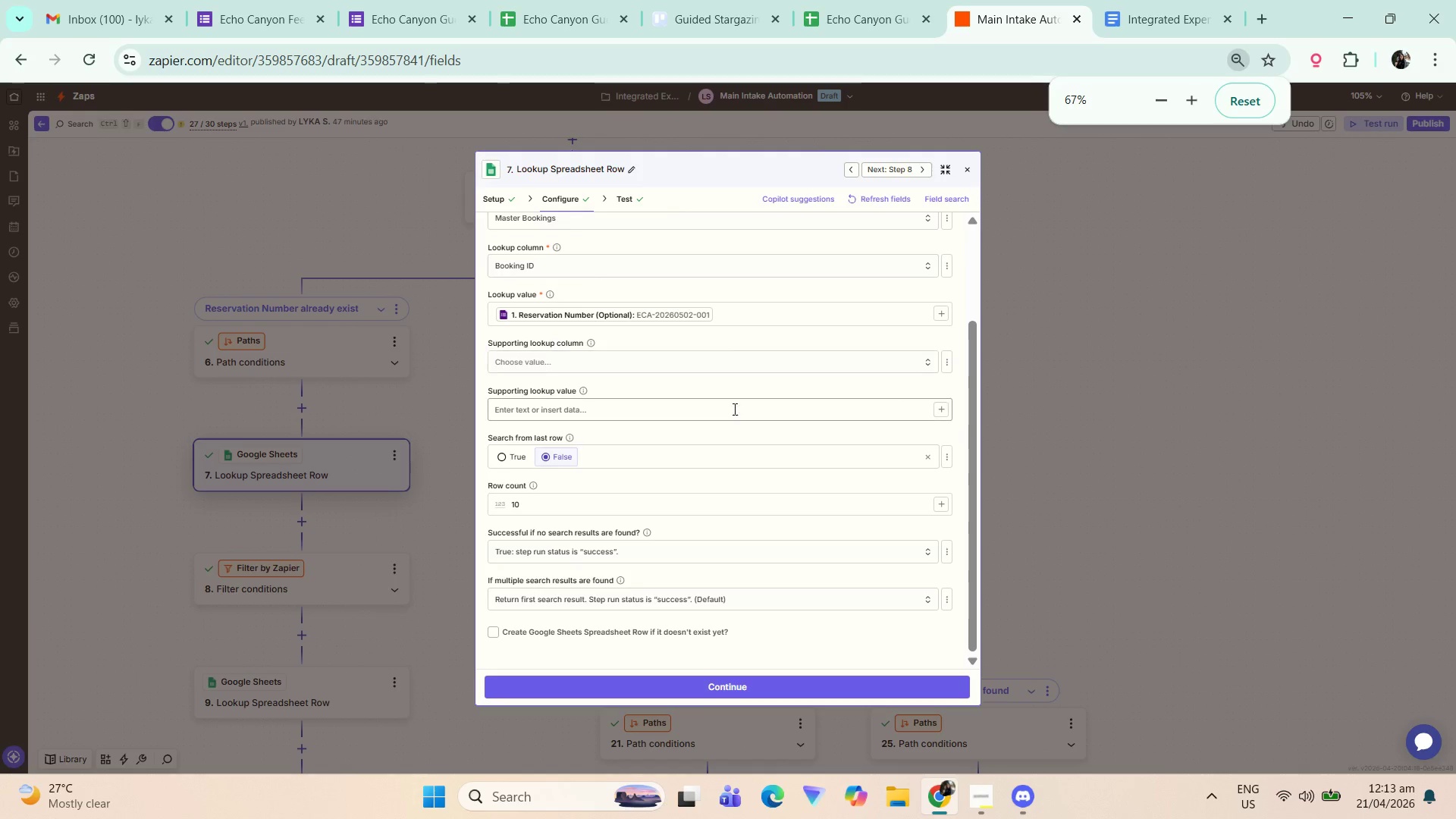 
key(Meta+Shift+ShiftLeft)
 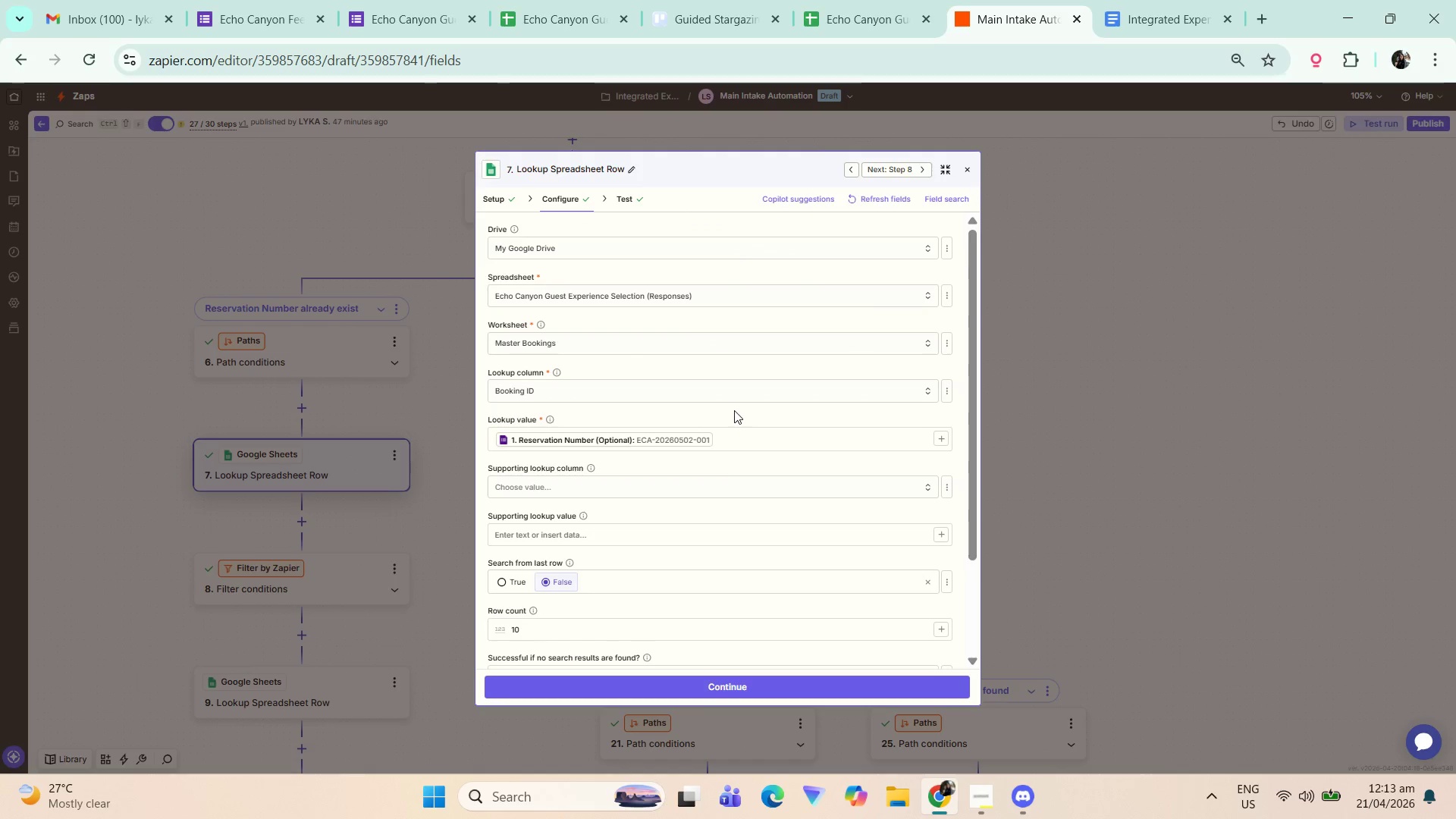 
scroll: coordinate [735, 409], scroll_direction: up, amount: 3.0
 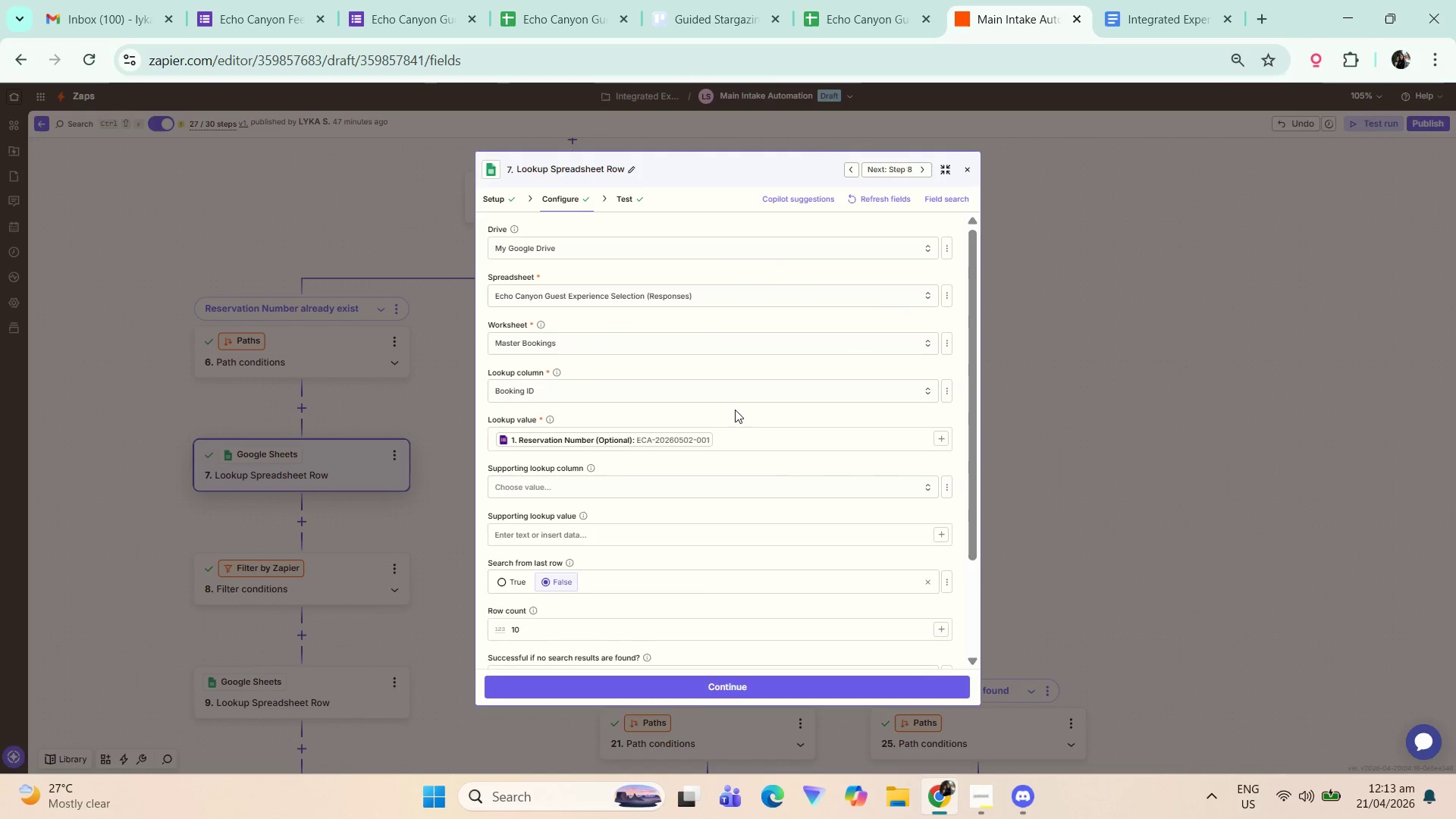 
key(Meta+Shift+S)
 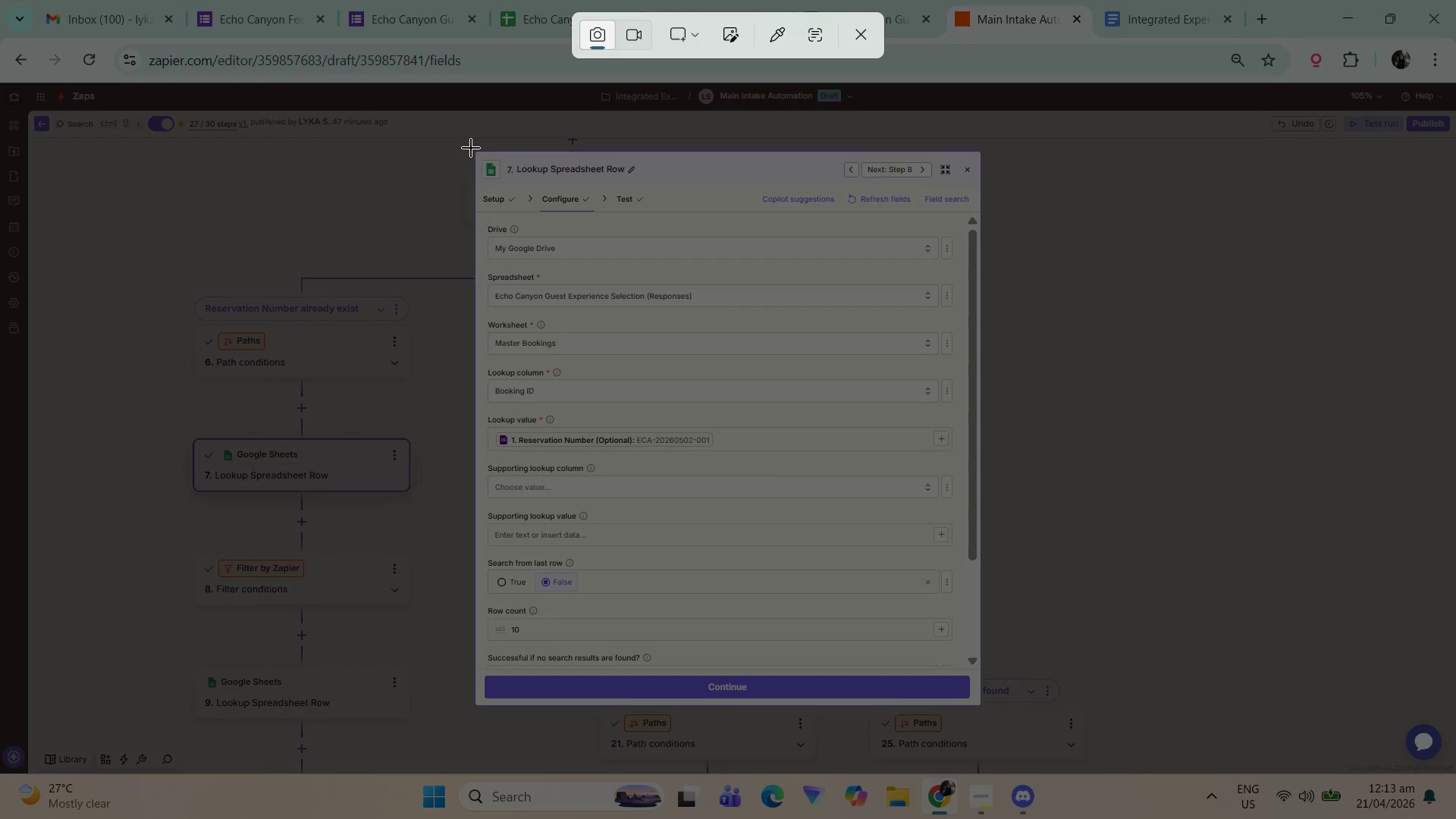 
left_click_drag(start_coordinate=[473, 150], to_coordinate=[986, 705])
 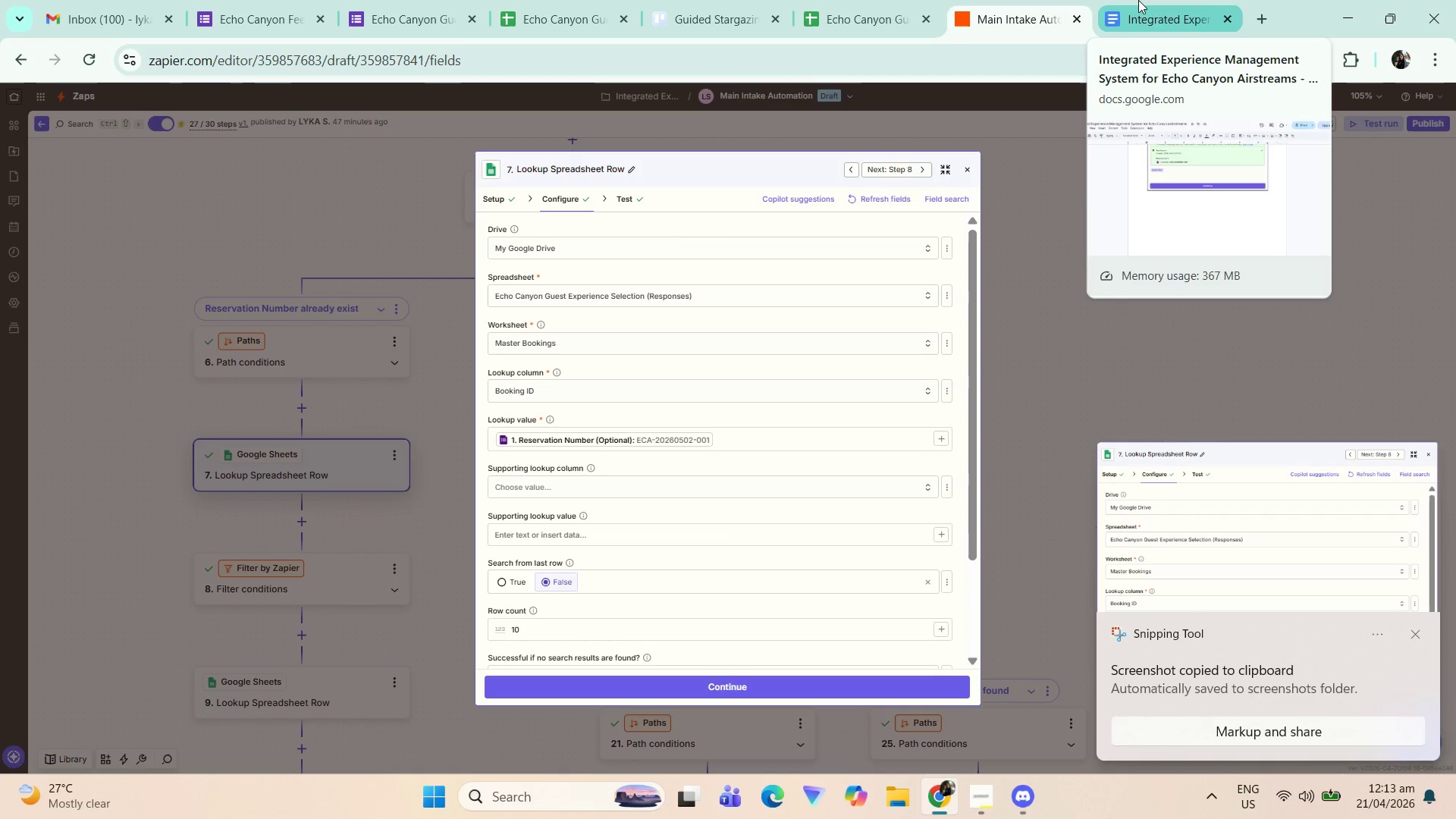 
wait(6.23)
 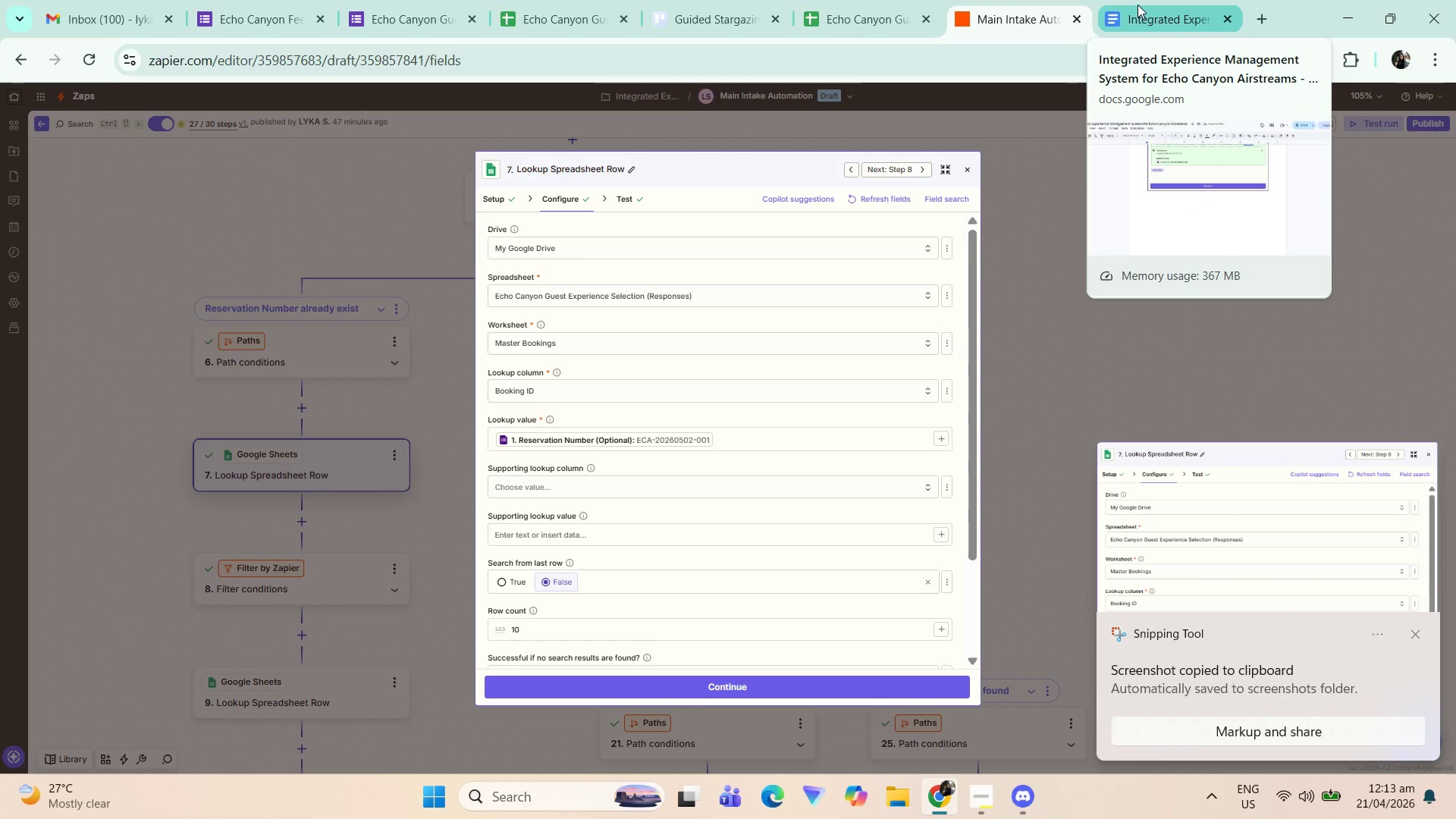 
left_click([1138, 0])
 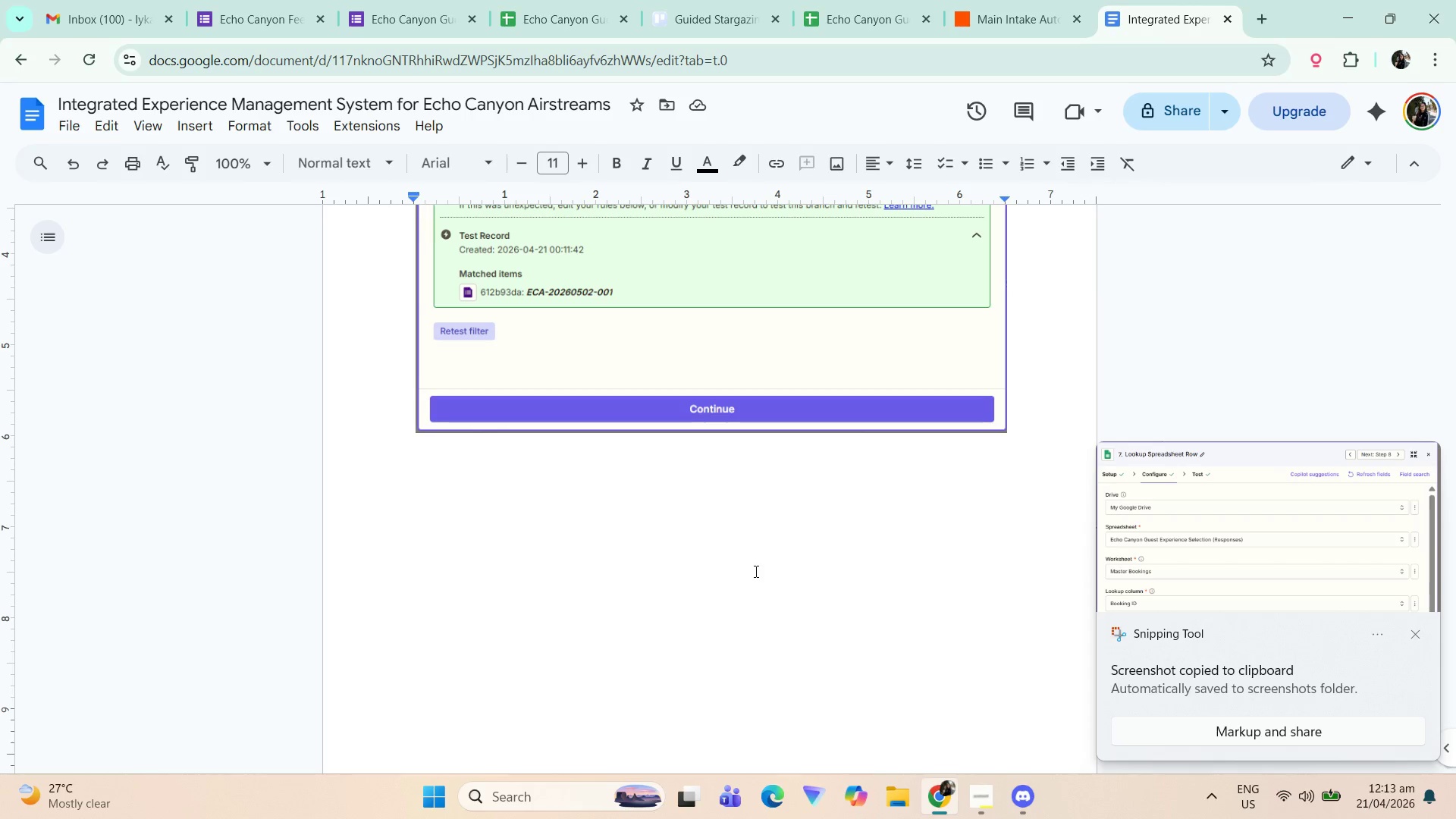 
key(Enter)
 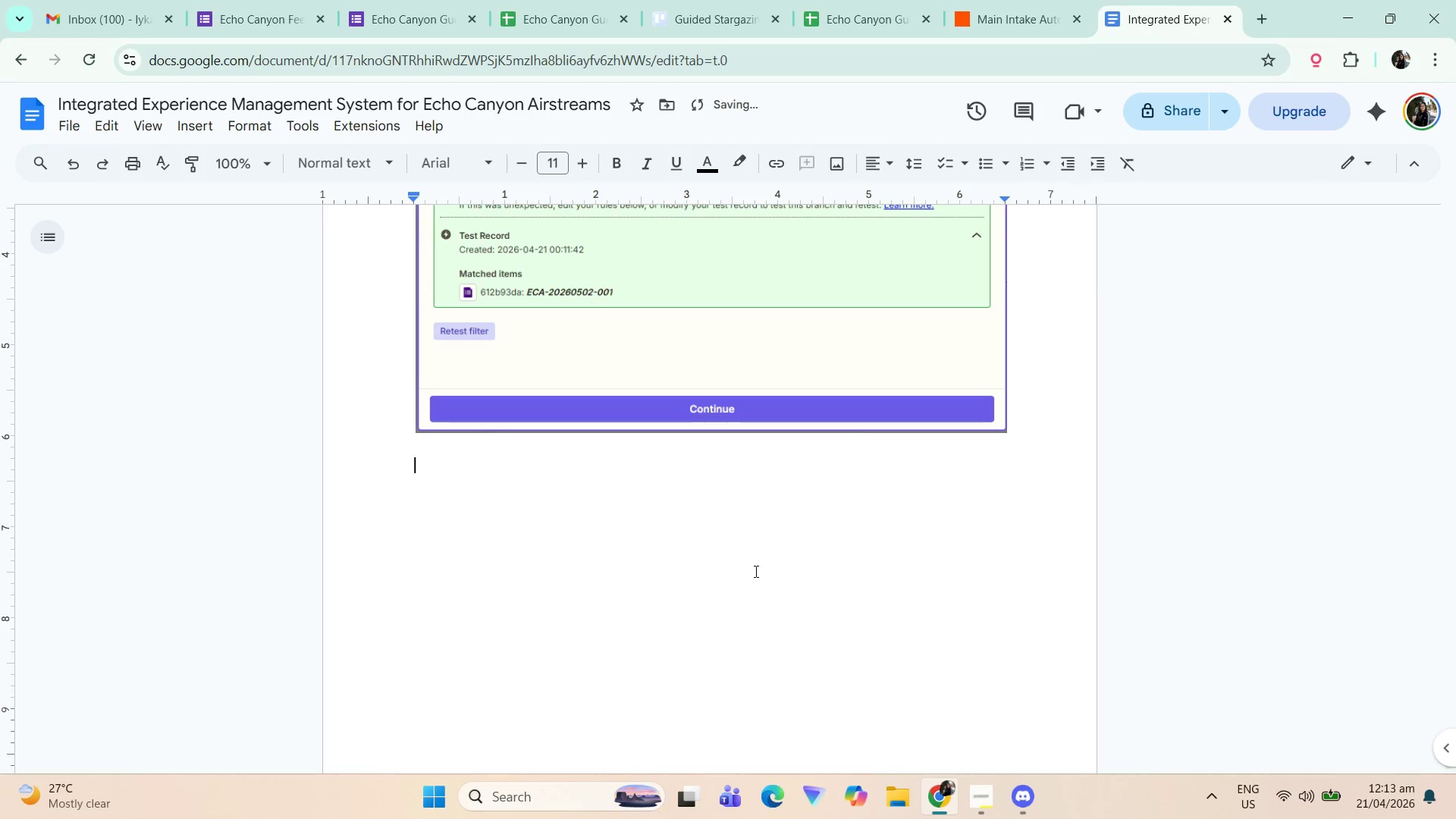 
type(THis)
key(Backspace)
key(Backspace)
key(Backspace)
type(his is a cof)
key(Backspace)
type(nfiguration to)
key(Backspace)
key(Backspace)
type(for Lookup Spreadsheet Row to verify if the Re)
key(Backspace)
key(Backspace)
type(re)
key(Backspace)
key(Backspace)
type(f)
key(Backspace)
type(give )
key(Backspace)
type(n reservationn)
key(Backspace)
type( number is existed in the Master Booking Hub:)
 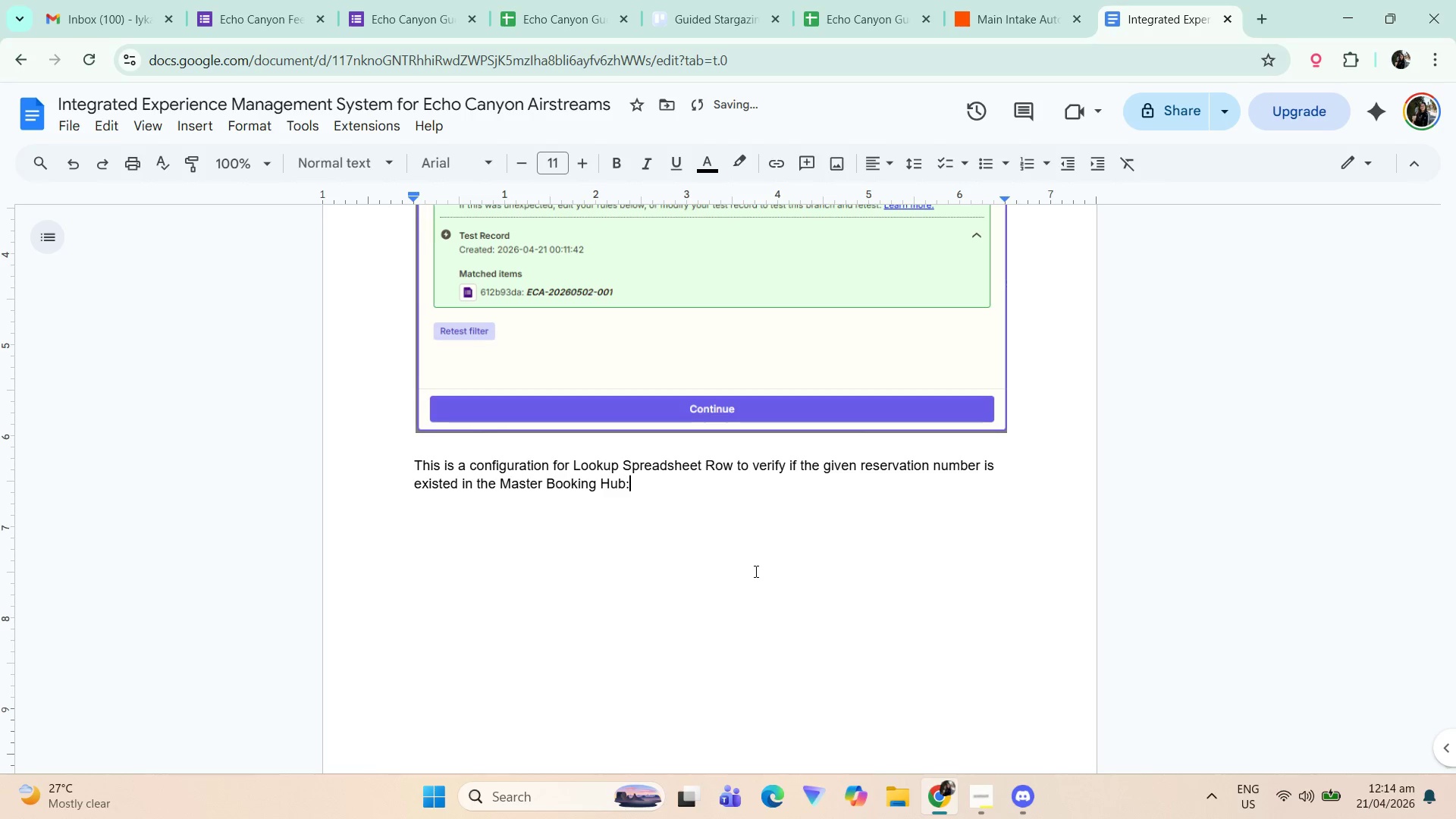 
key(Shift+Enter)
 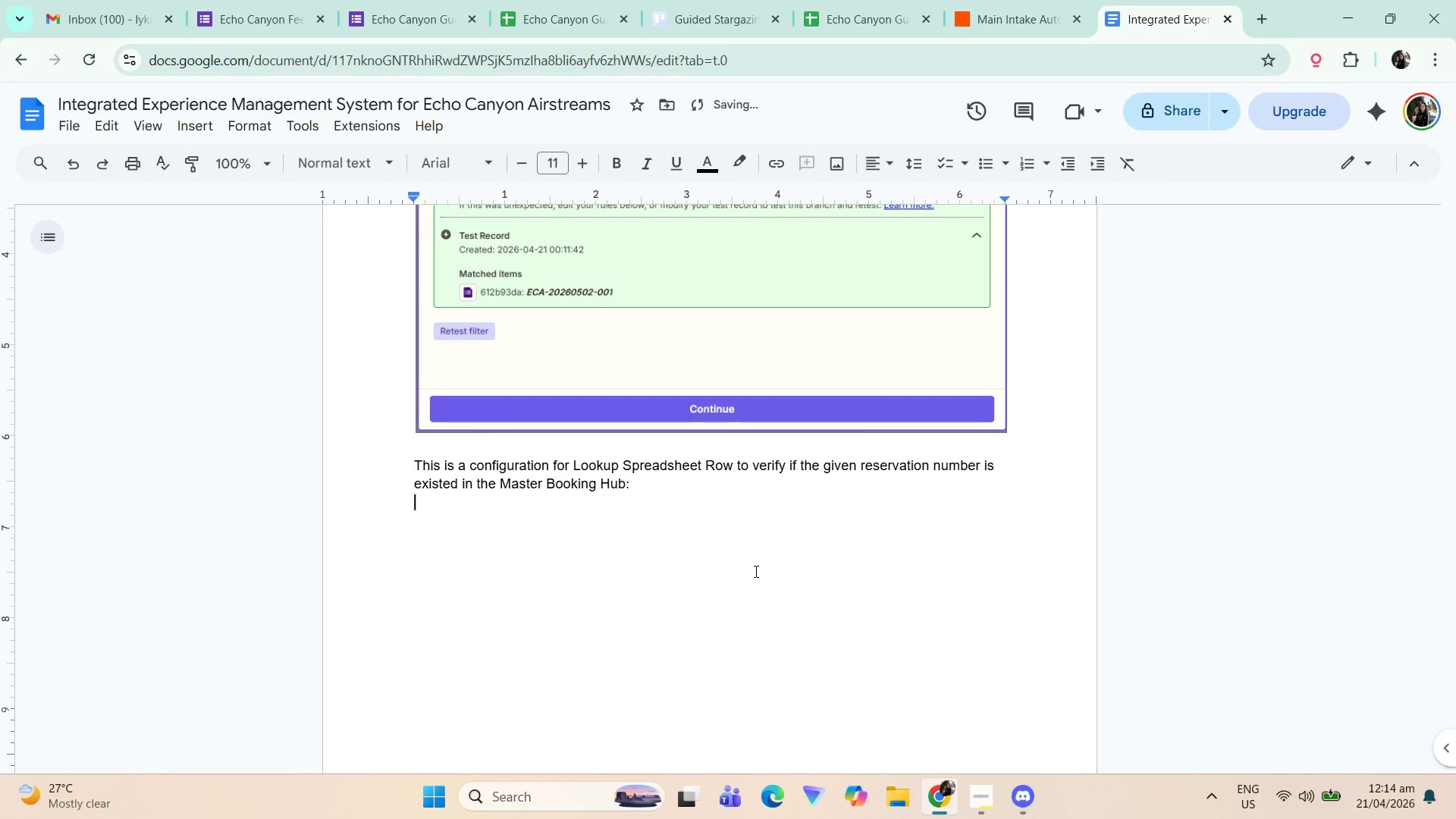 
key(Control+ControlLeft)
 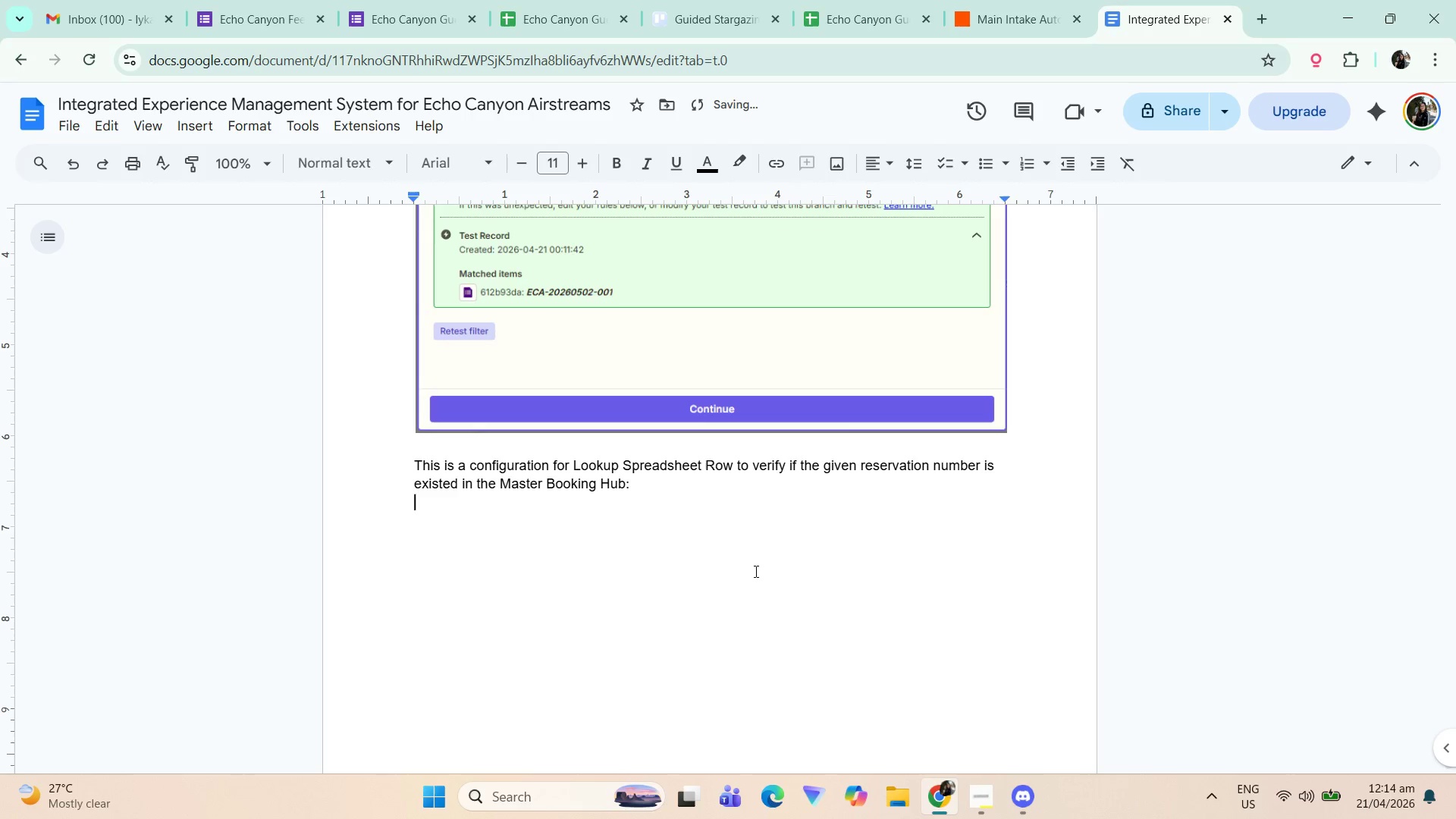 
key(Control+V)
 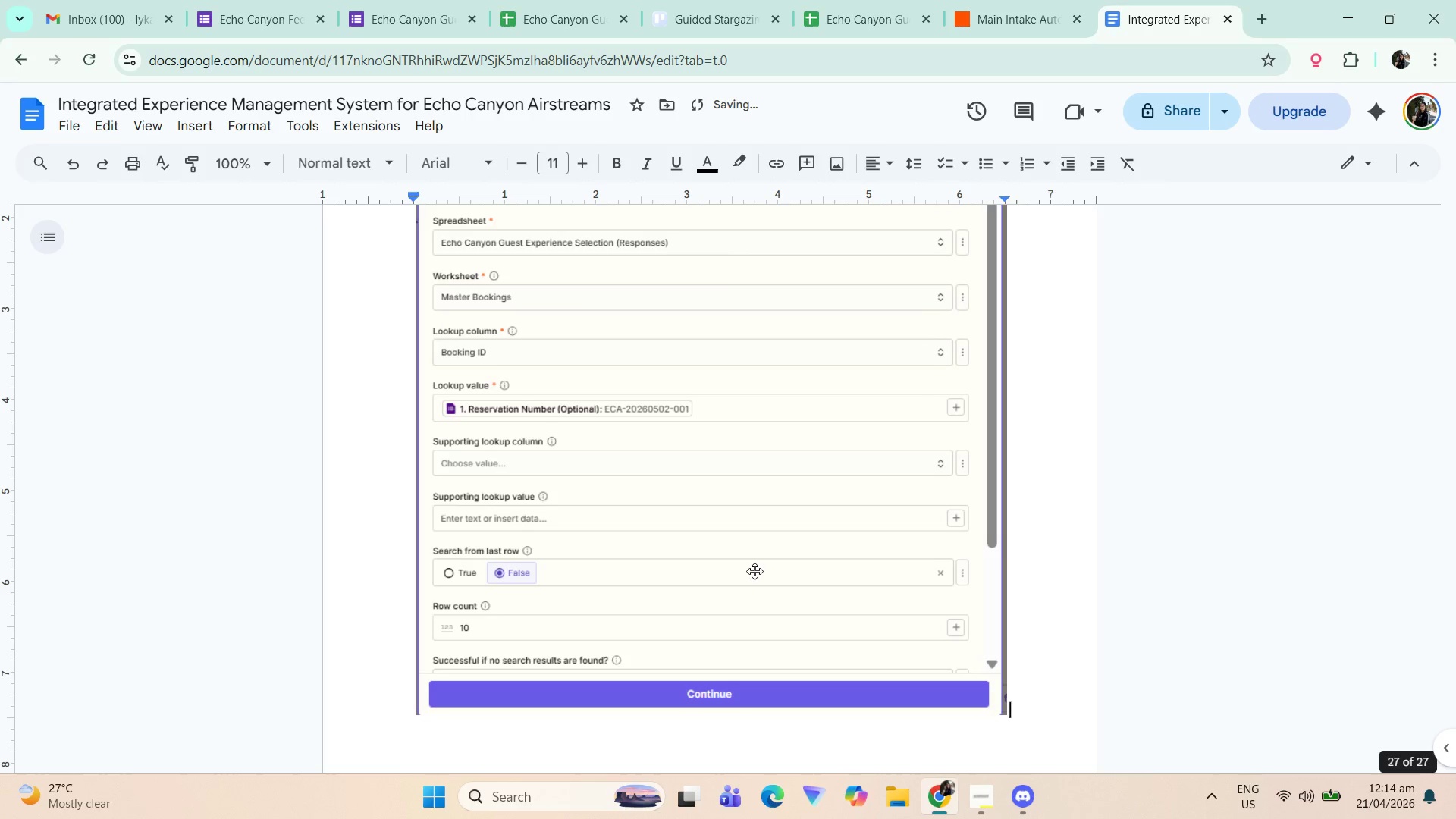 
key(Enter)
 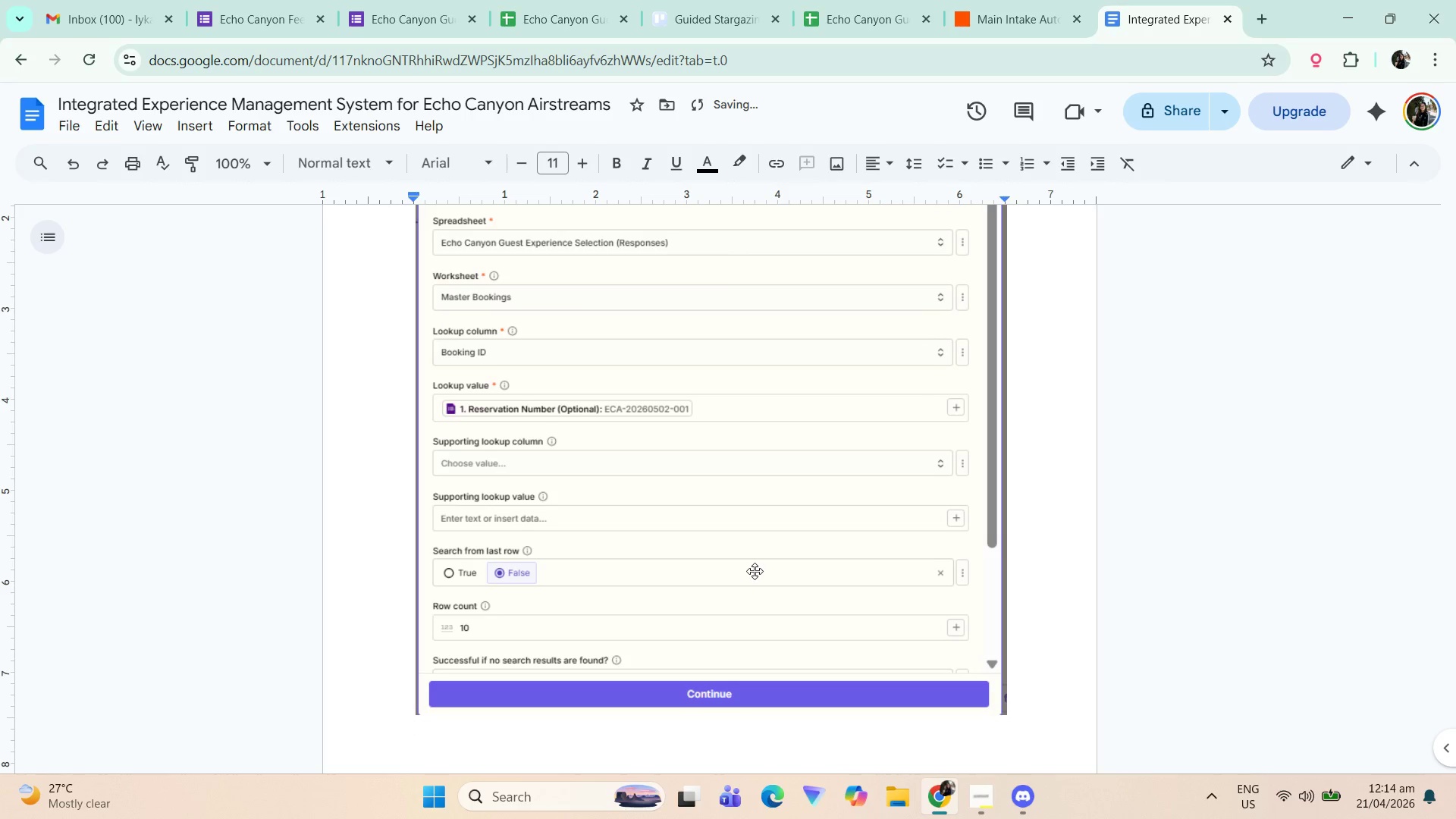 
scroll: coordinate [736, 575], scroll_direction: none, amount: 0.0
 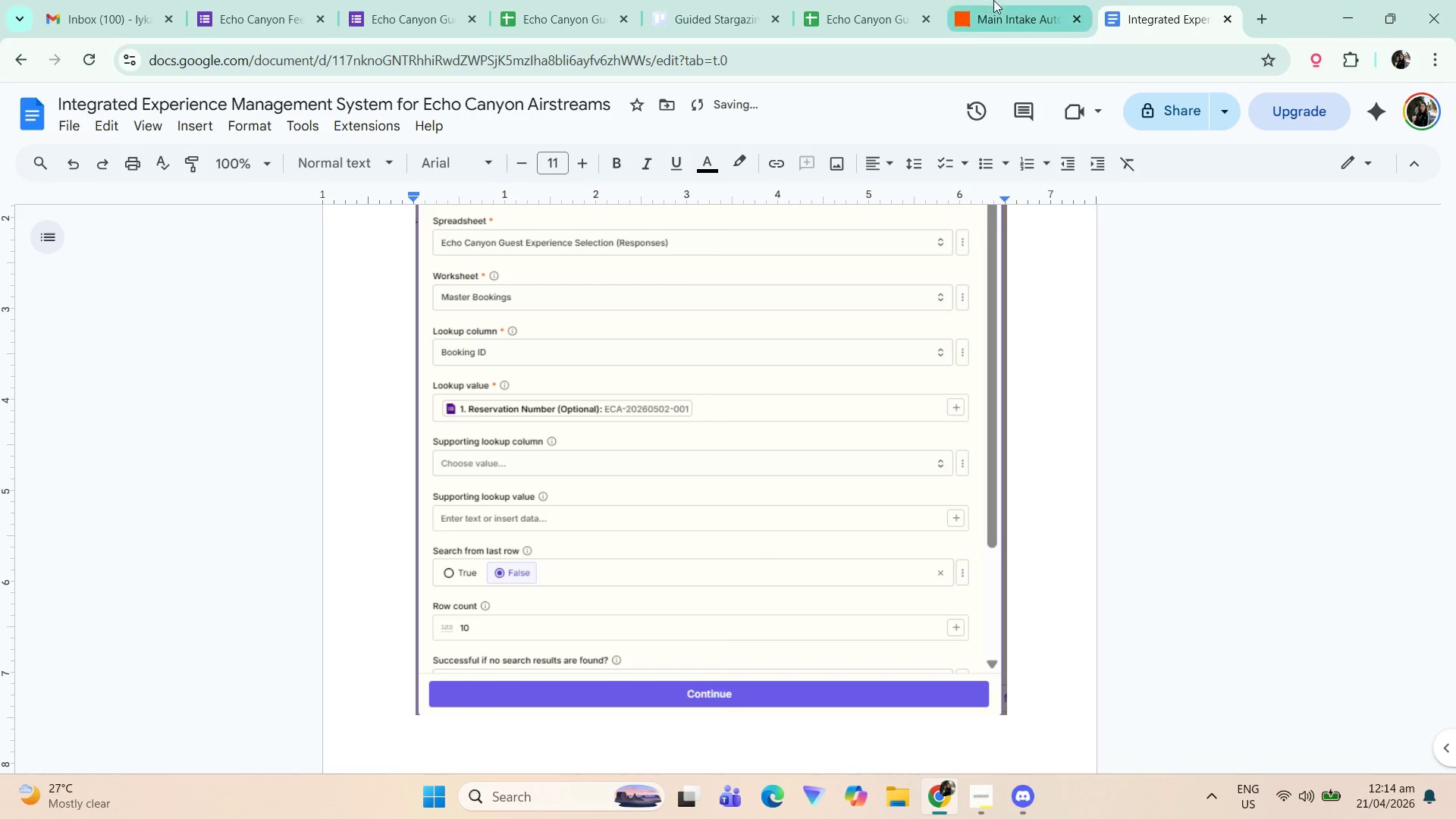 
left_click([994, 0])
 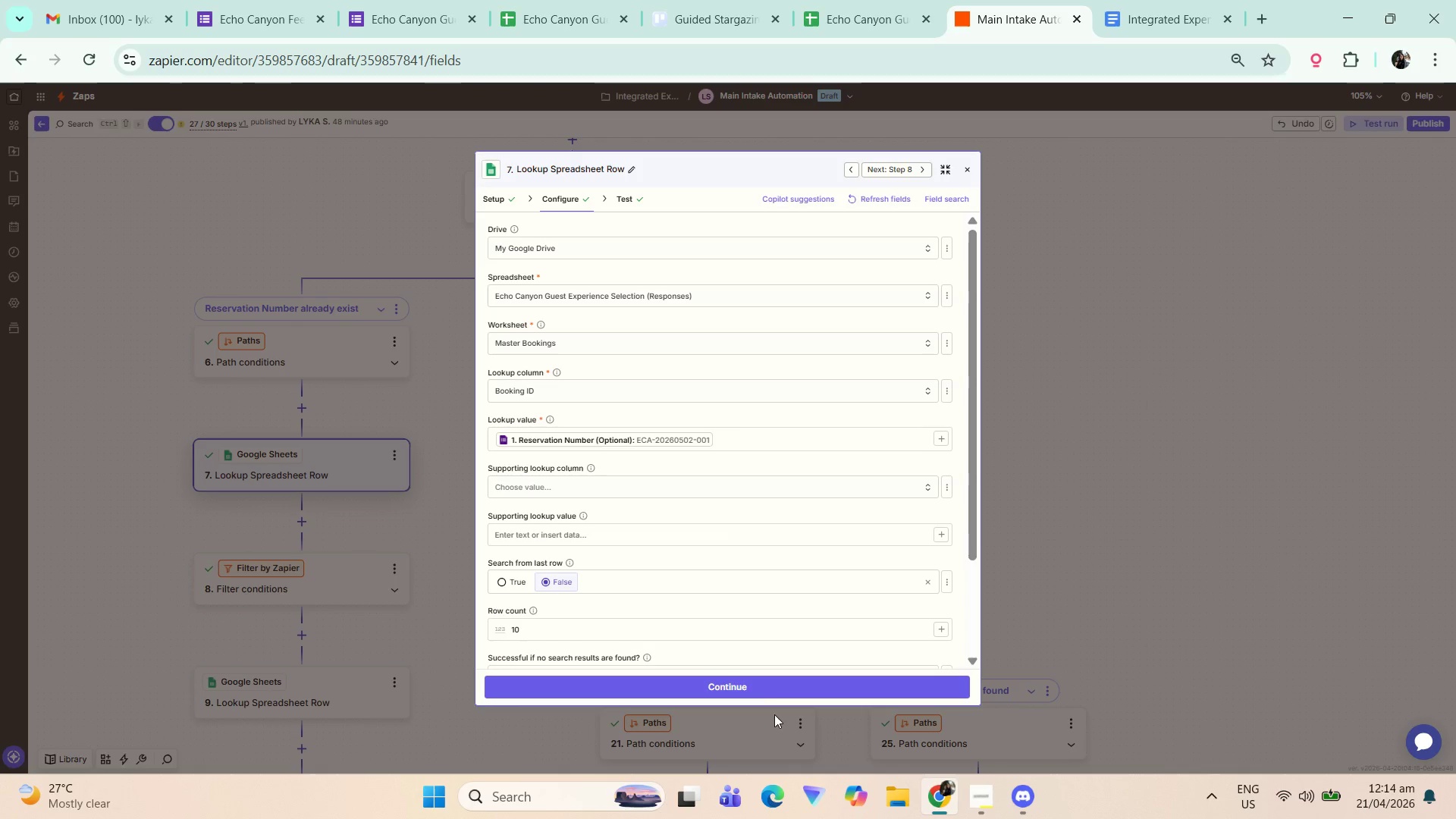 
left_click([774, 681])
 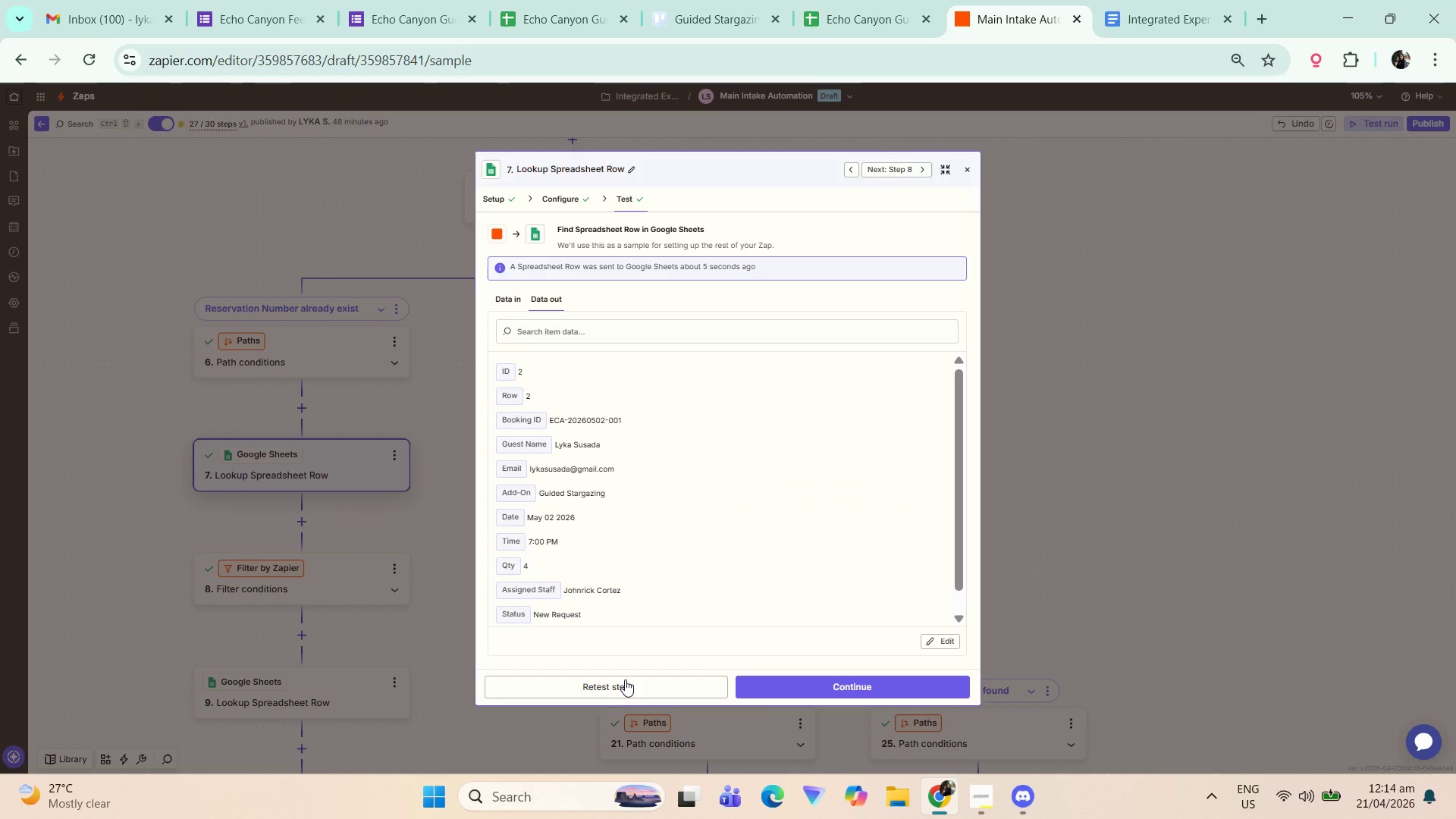 
wait(9.03)
 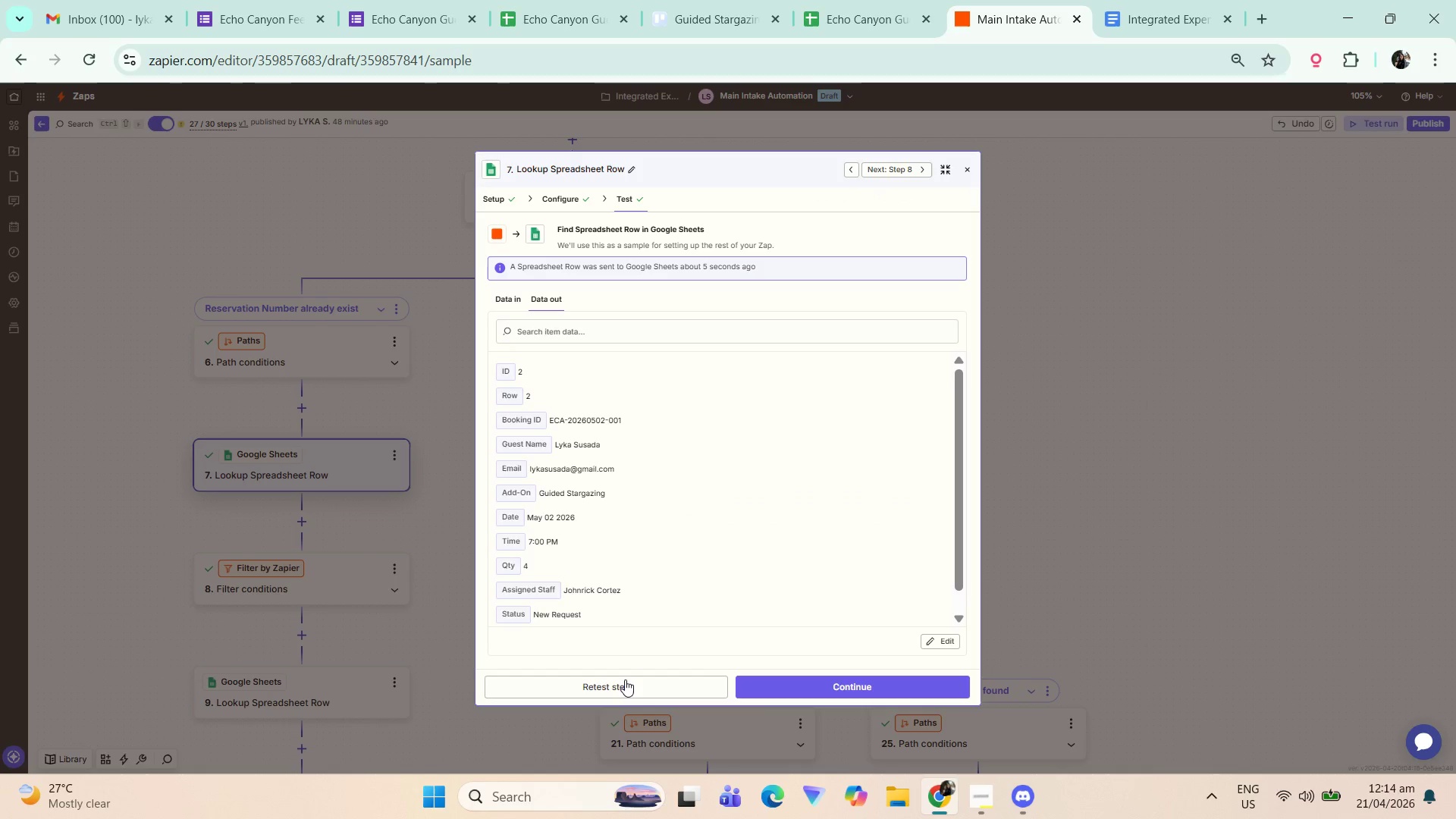 
scroll: coordinate [723, 591], scroll_direction: down, amount: 6.0
 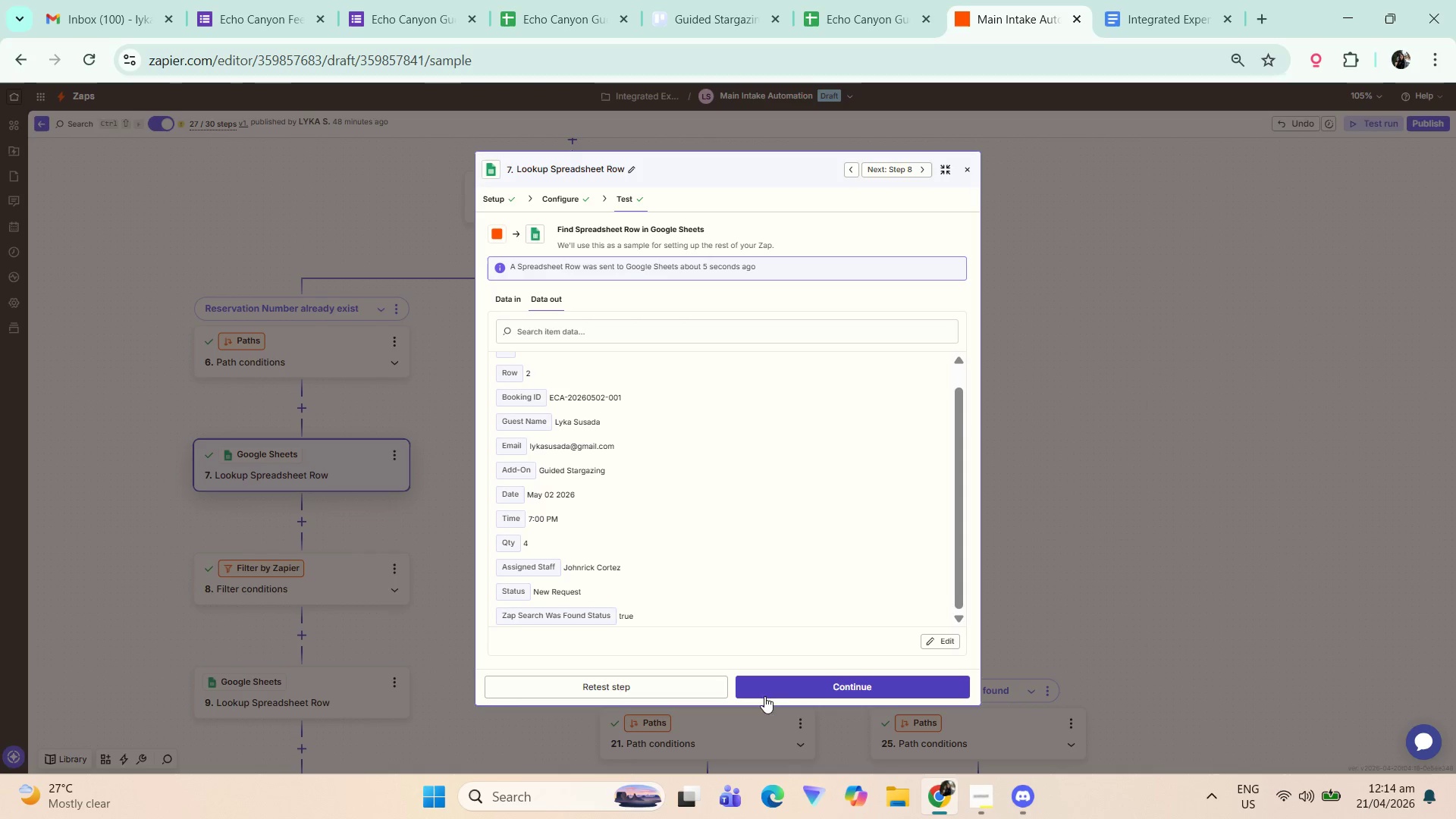 
left_click([793, 684])
 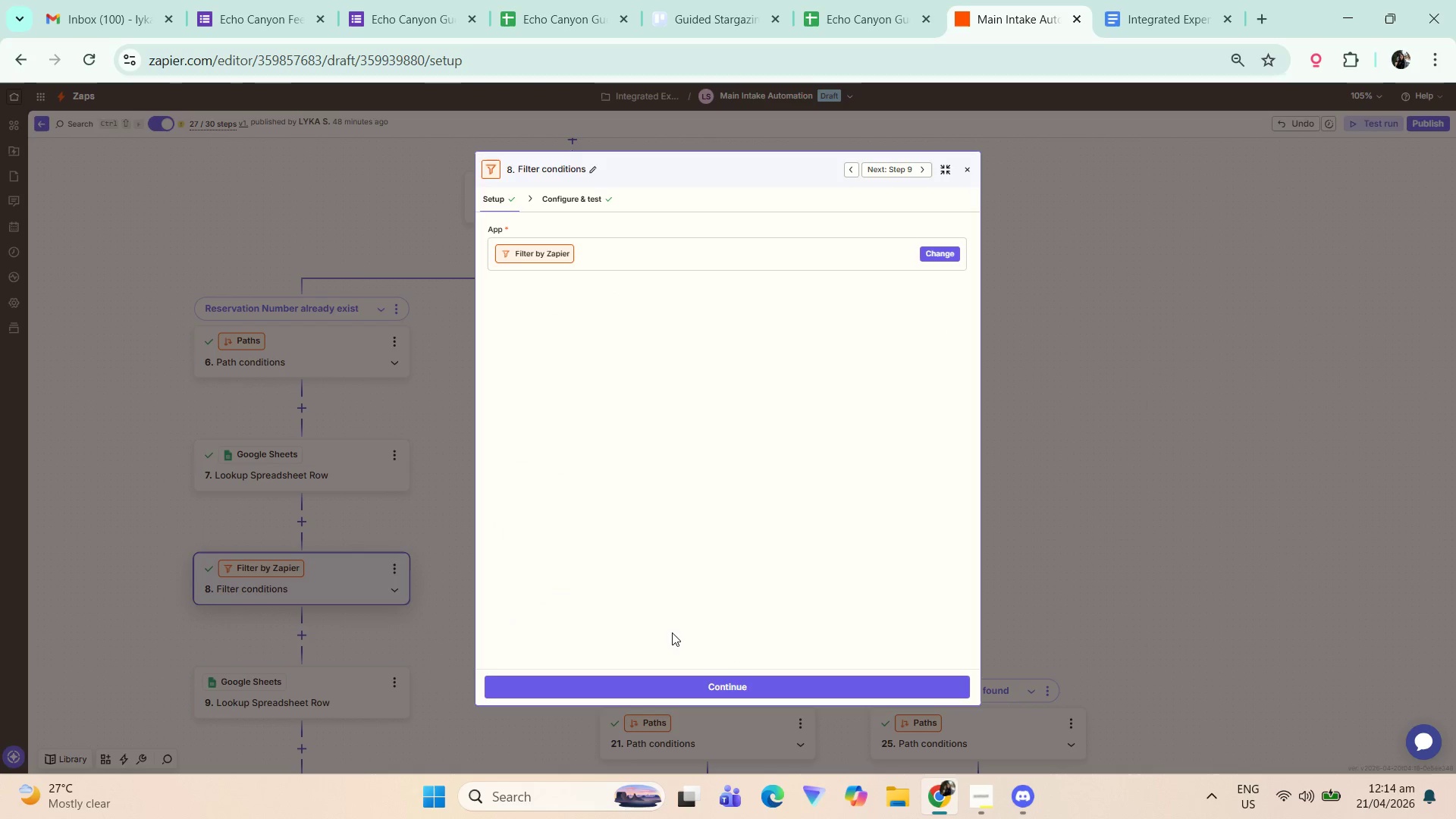 
left_click([661, 679])
 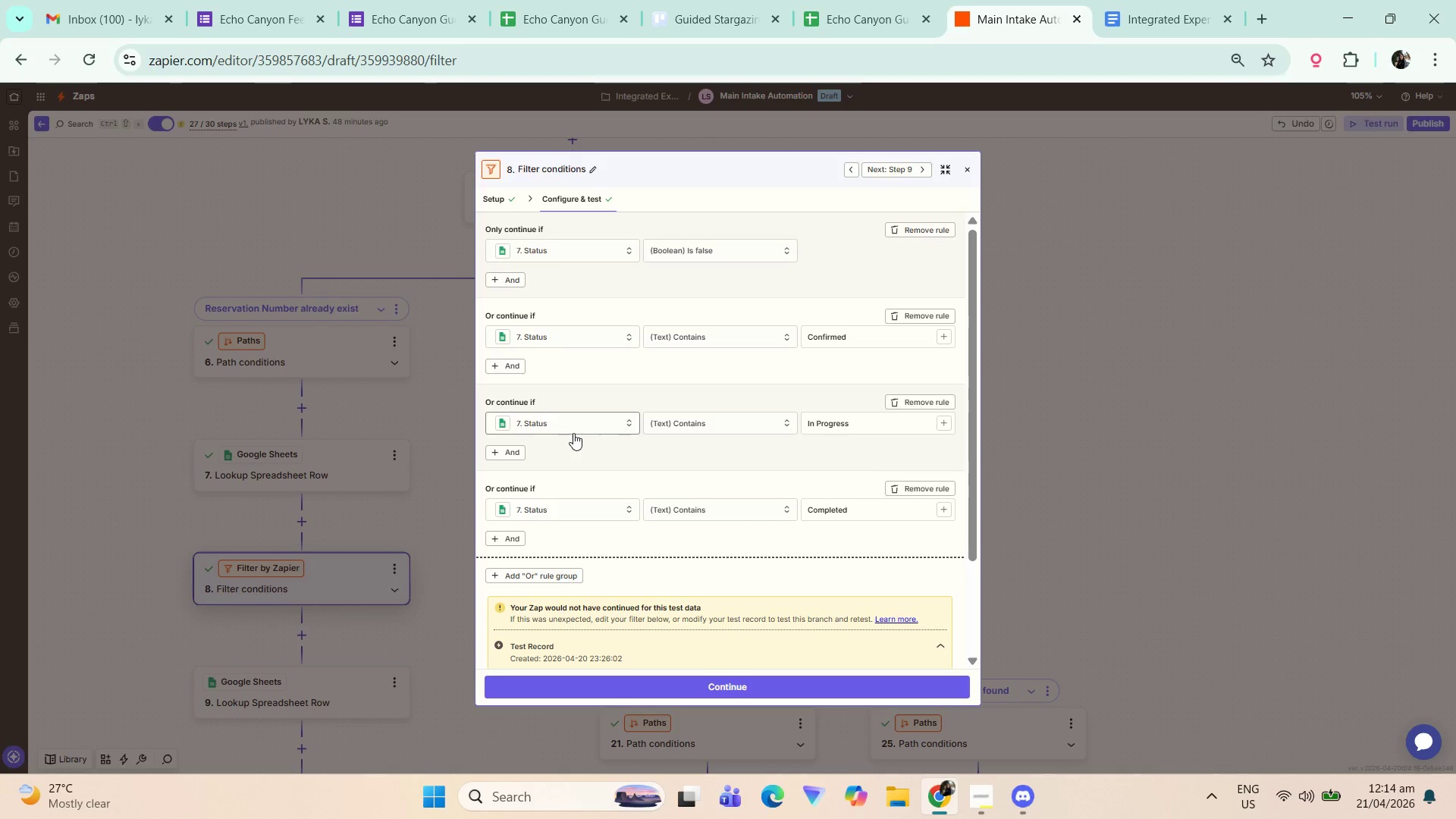 
scroll: coordinate [678, 350], scroll_direction: down, amount: 4.0
 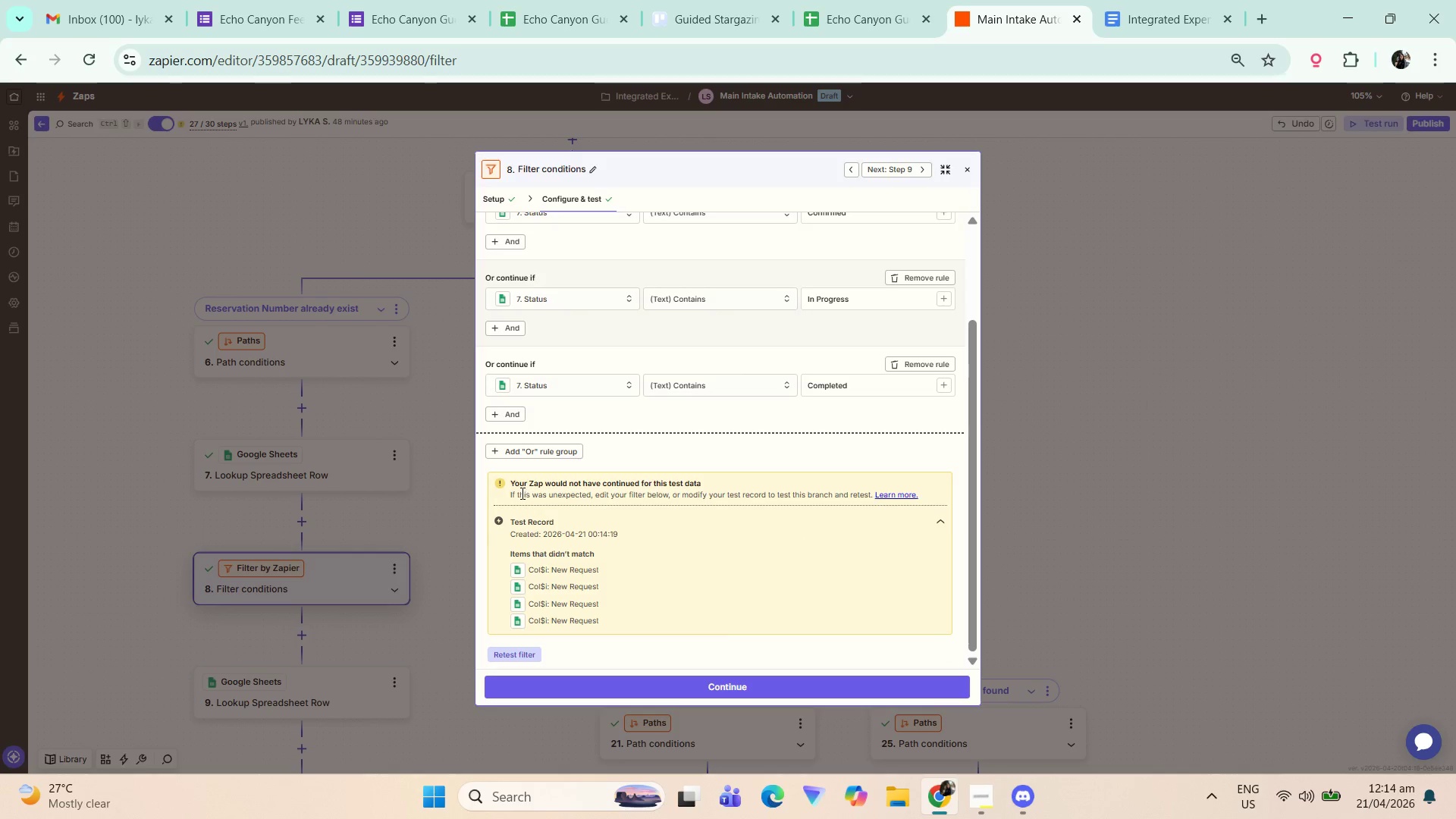 
hold_key(key=ControlLeft, duration=0.41)
 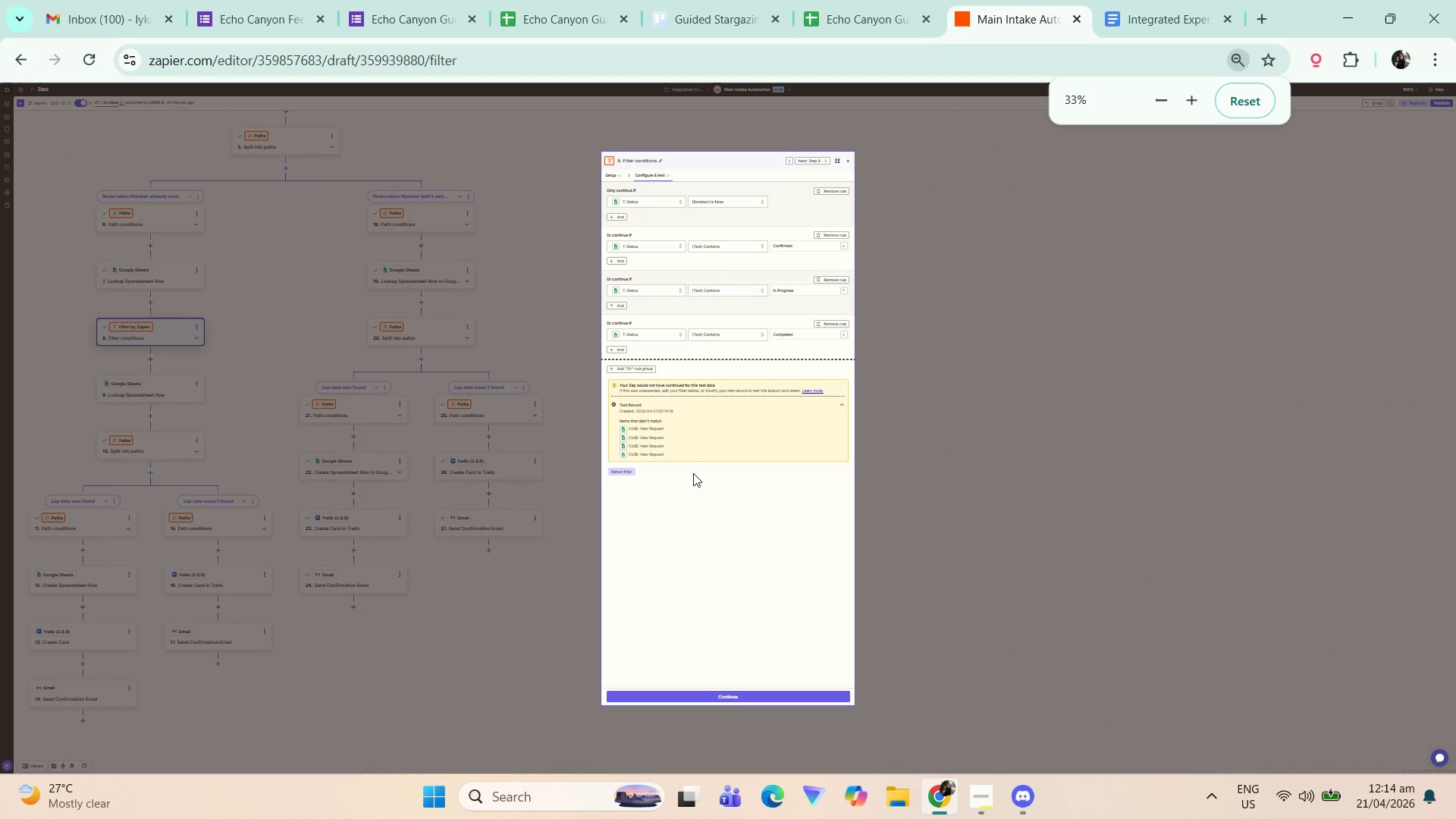 
scroll: coordinate [635, 473], scroll_direction: up, amount: 3.0
 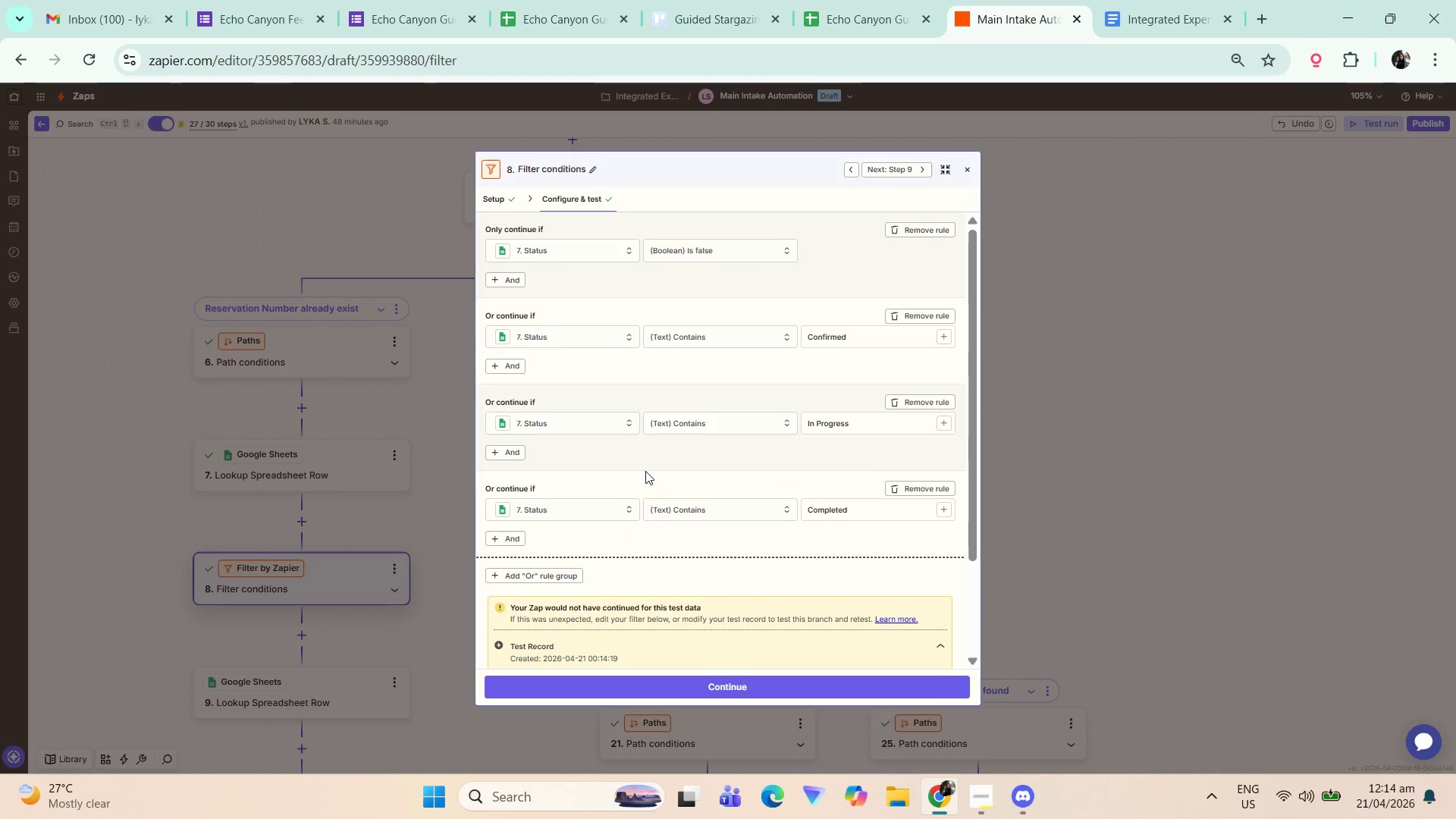 
hold_key(key=ControlLeft, duration=0.42)
 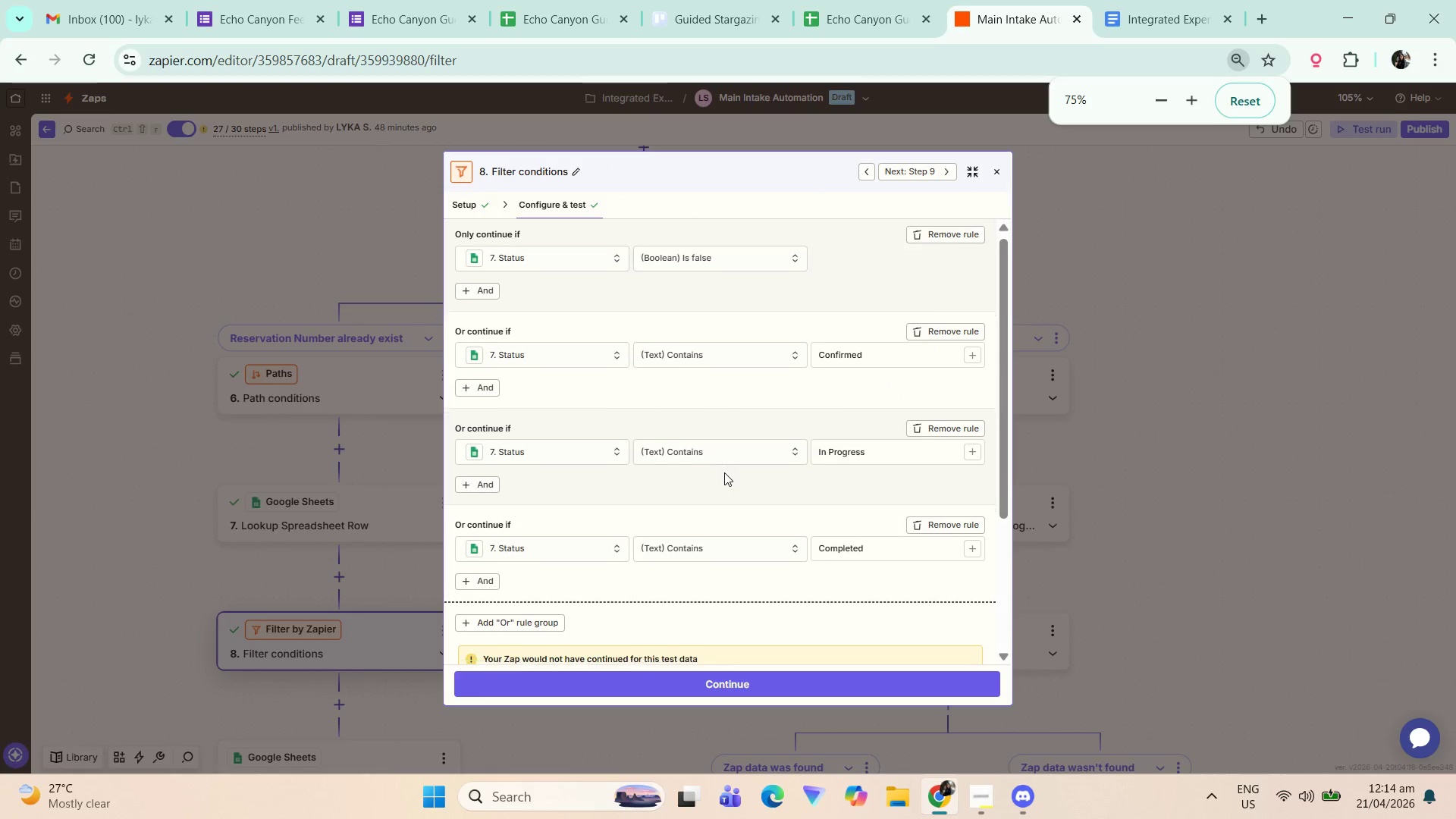 
scroll: coordinate [681, 469], scroll_direction: down, amount: 1.0
 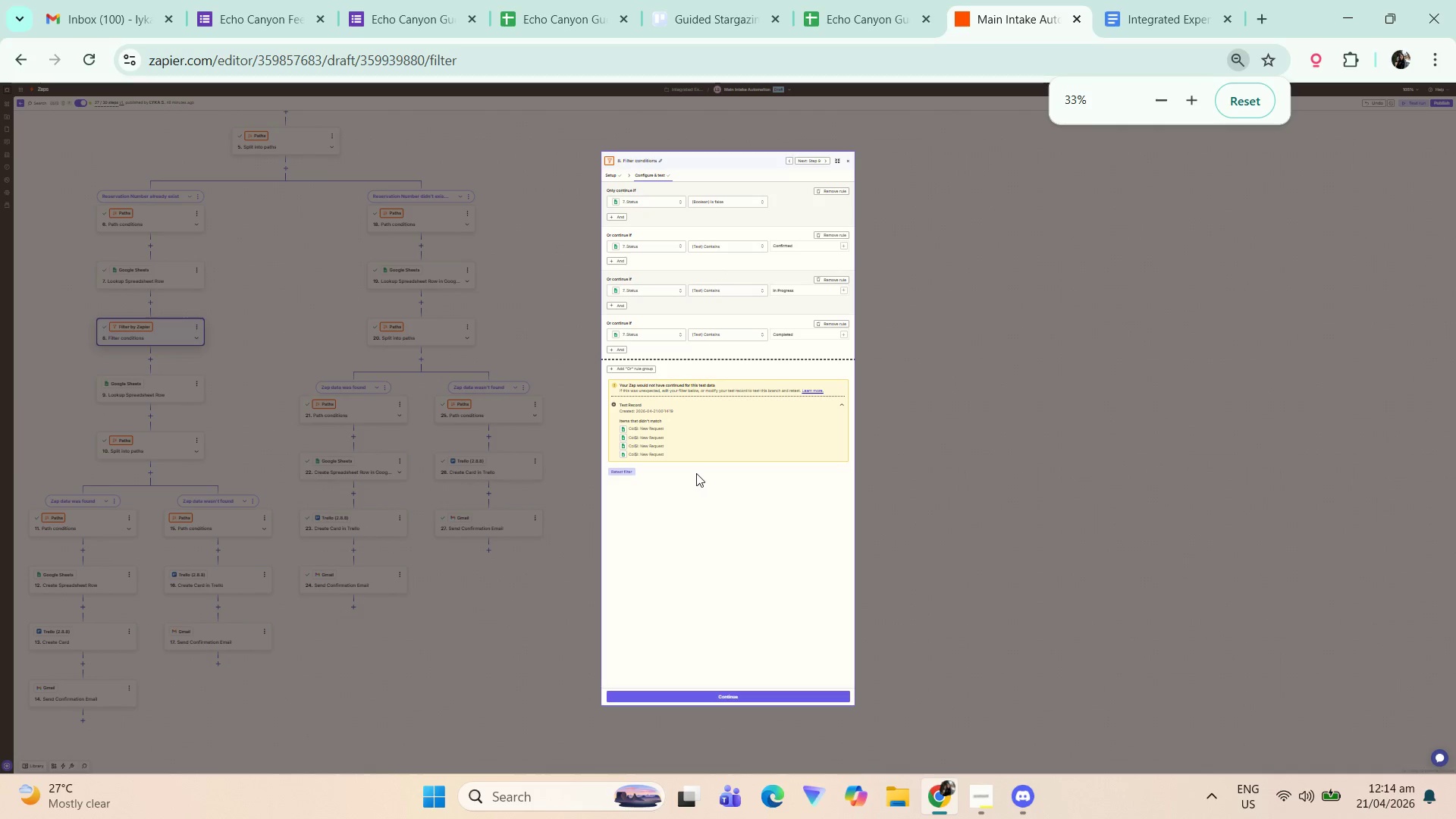 
scroll: coordinate [697, 473], scroll_direction: up, amount: 3.0
 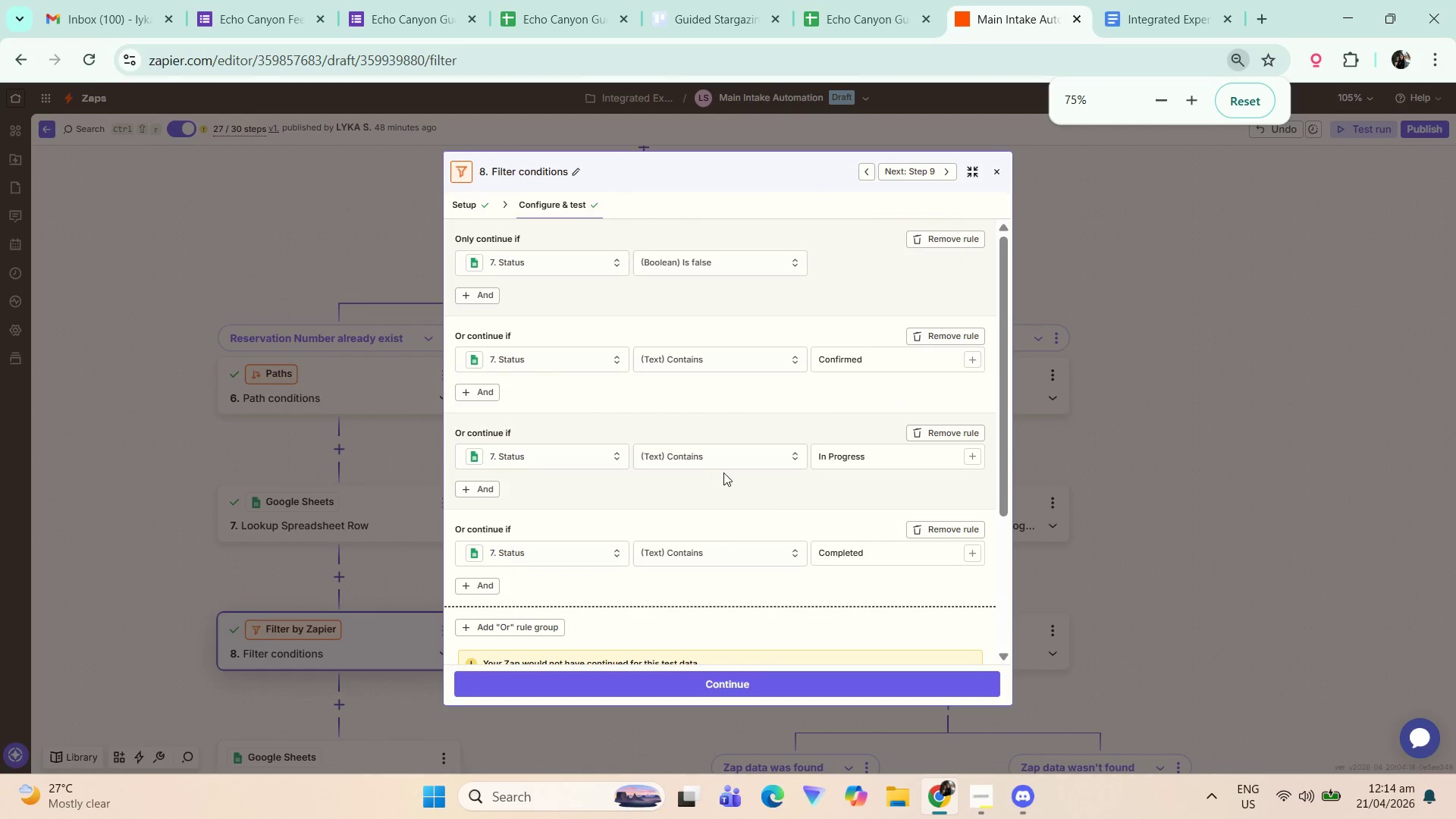 
scroll: coordinate [724, 472], scroll_direction: down, amount: 3.0
 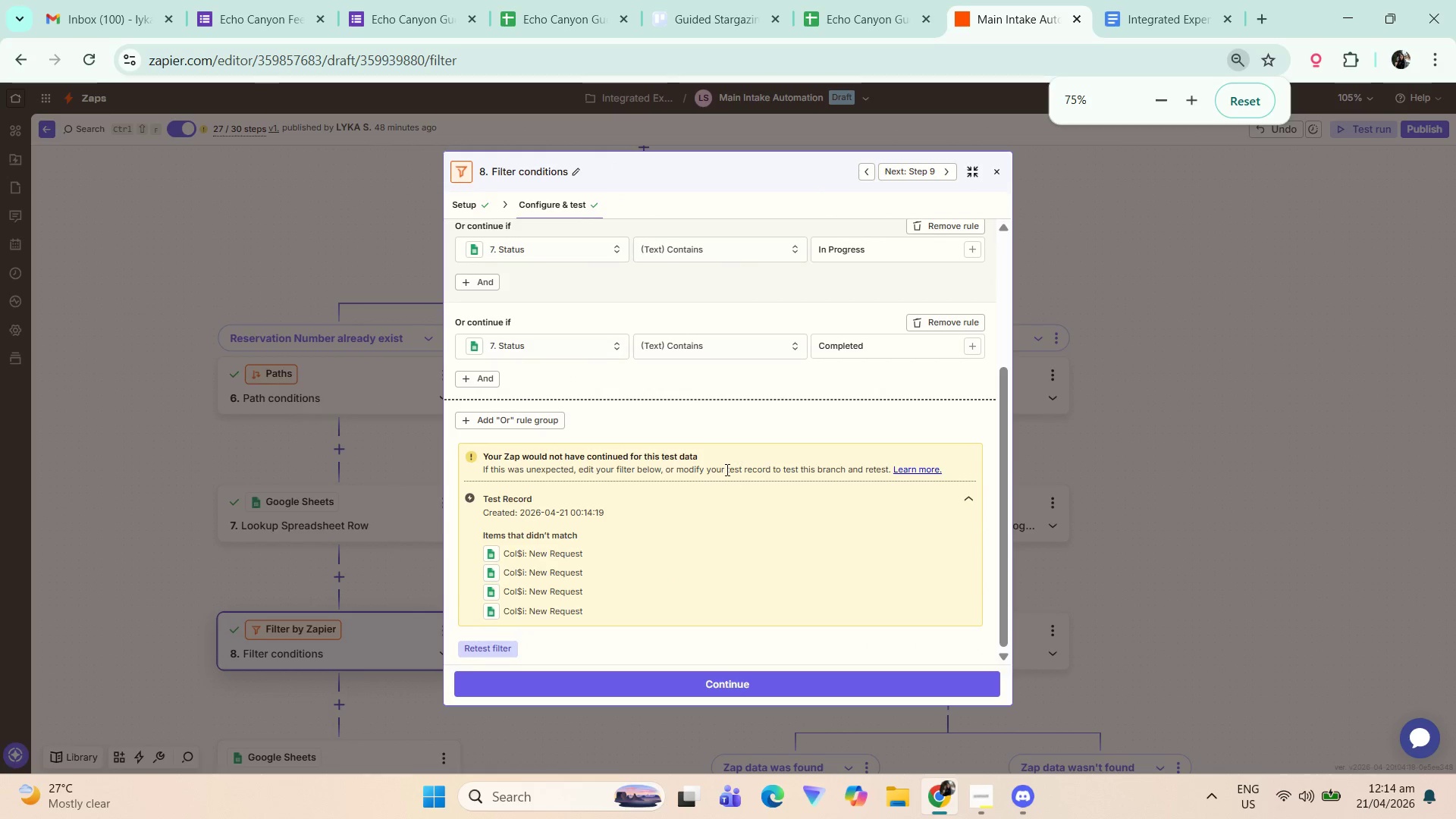 
hold_key(key=ControlLeft, duration=0.52)
 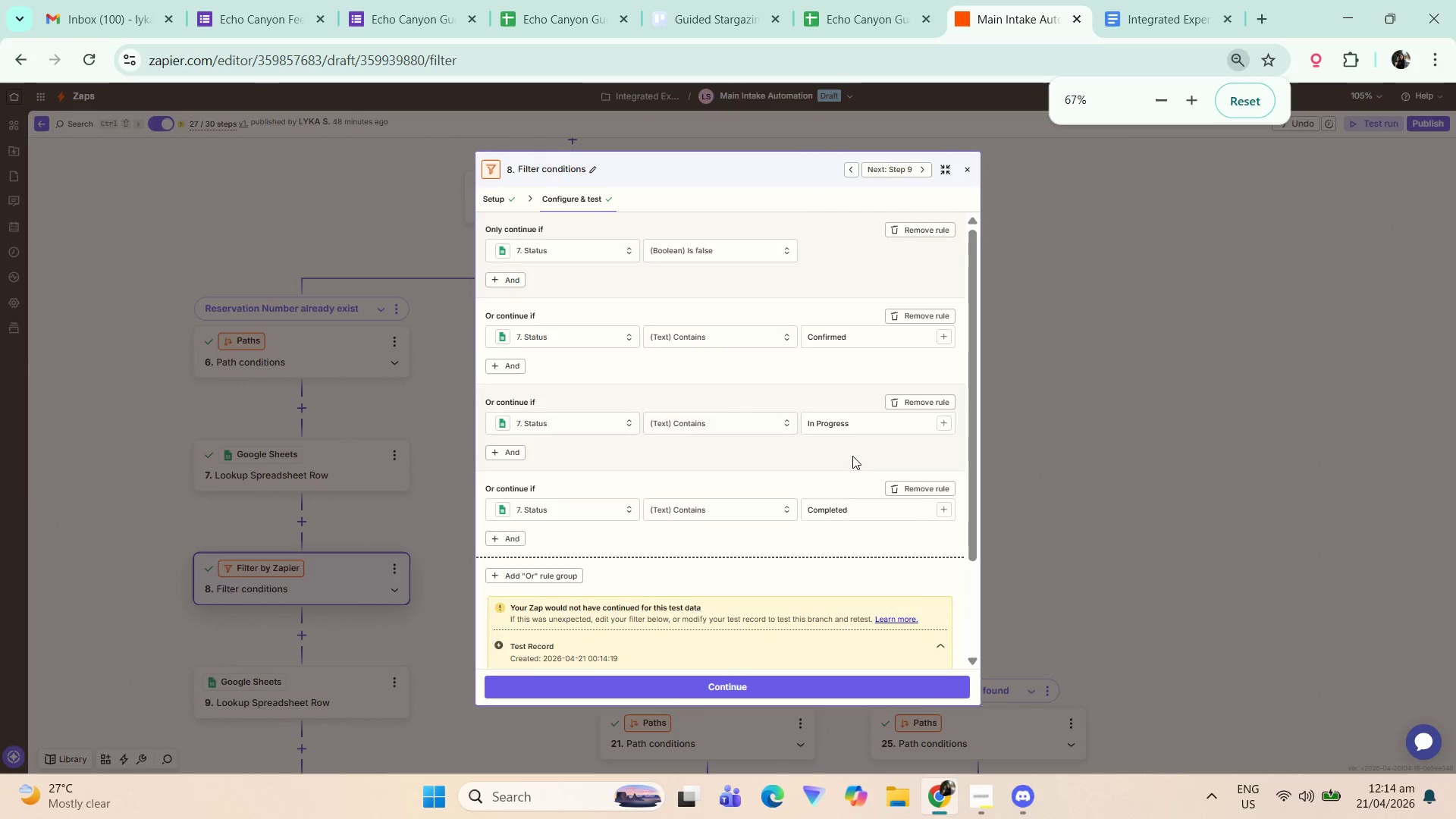 
scroll: coordinate [726, 470], scroll_direction: up, amount: 4.0
 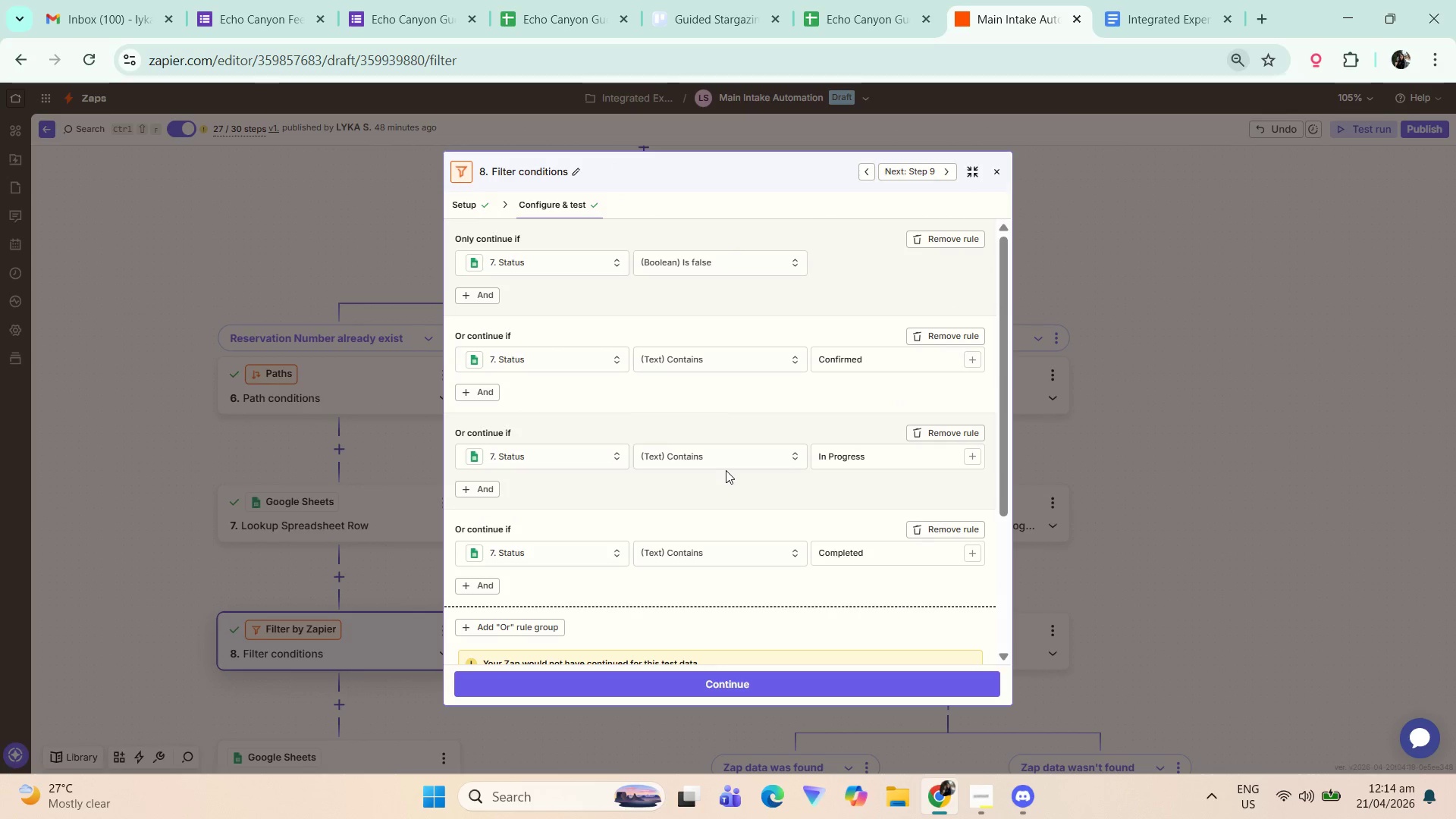 
scroll: coordinate [726, 469], scroll_direction: down, amount: 1.0
 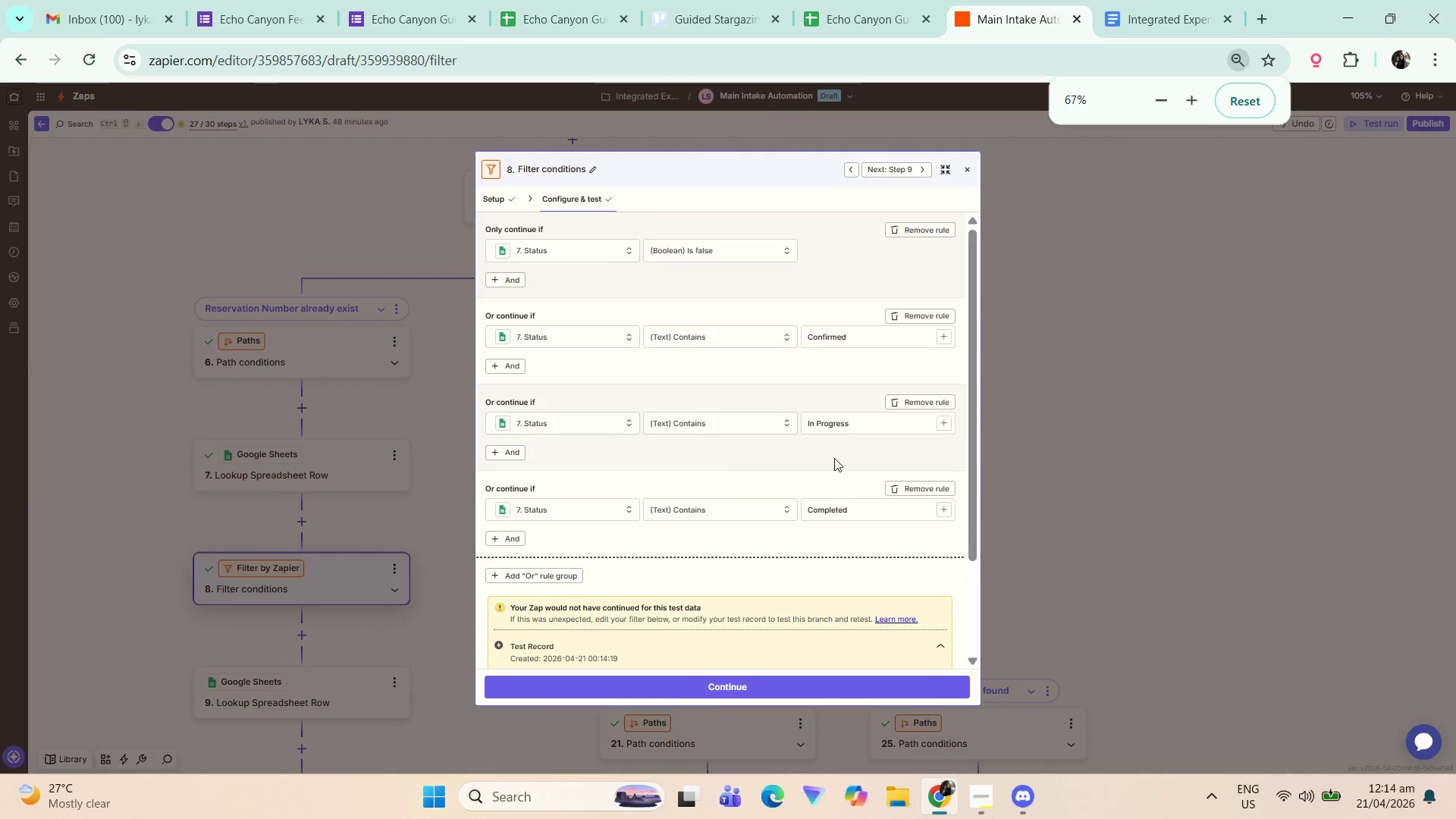 
hold_key(key=ControlLeft, duration=0.41)
 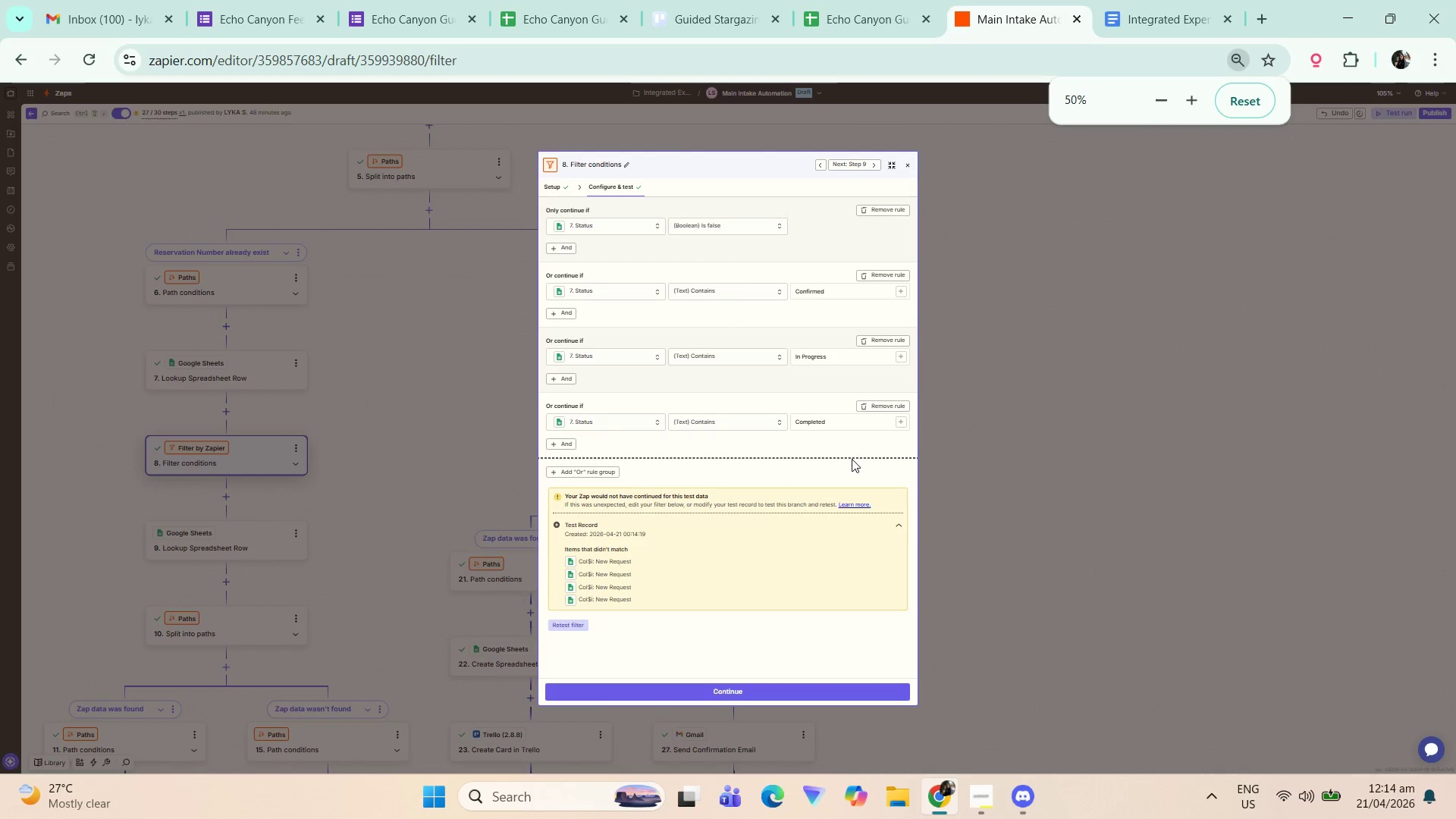 
scroll: coordinate [852, 457], scroll_direction: none, amount: 0.0
 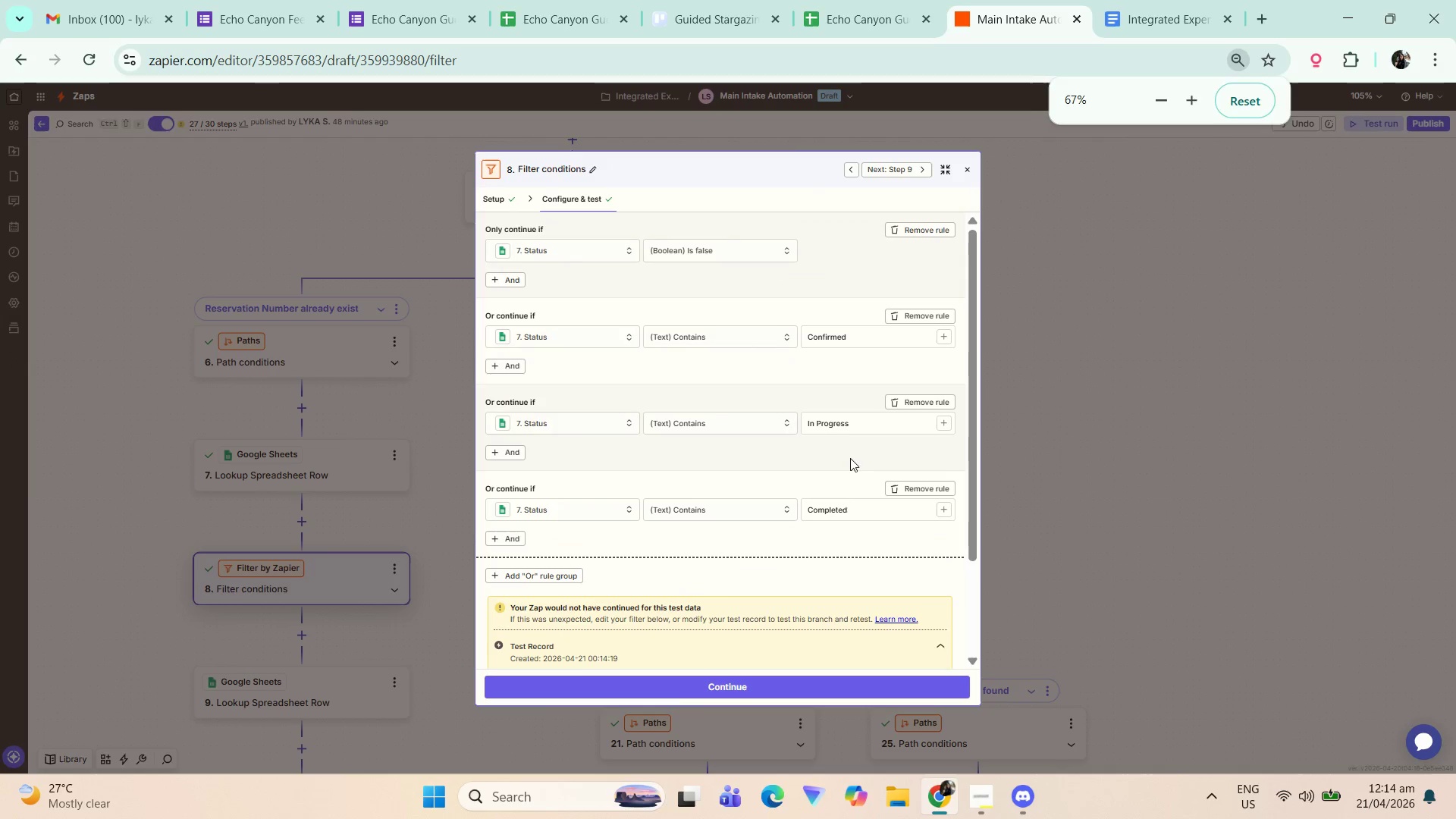 
scroll: coordinate [850, 458], scroll_direction: down, amount: 1.0
 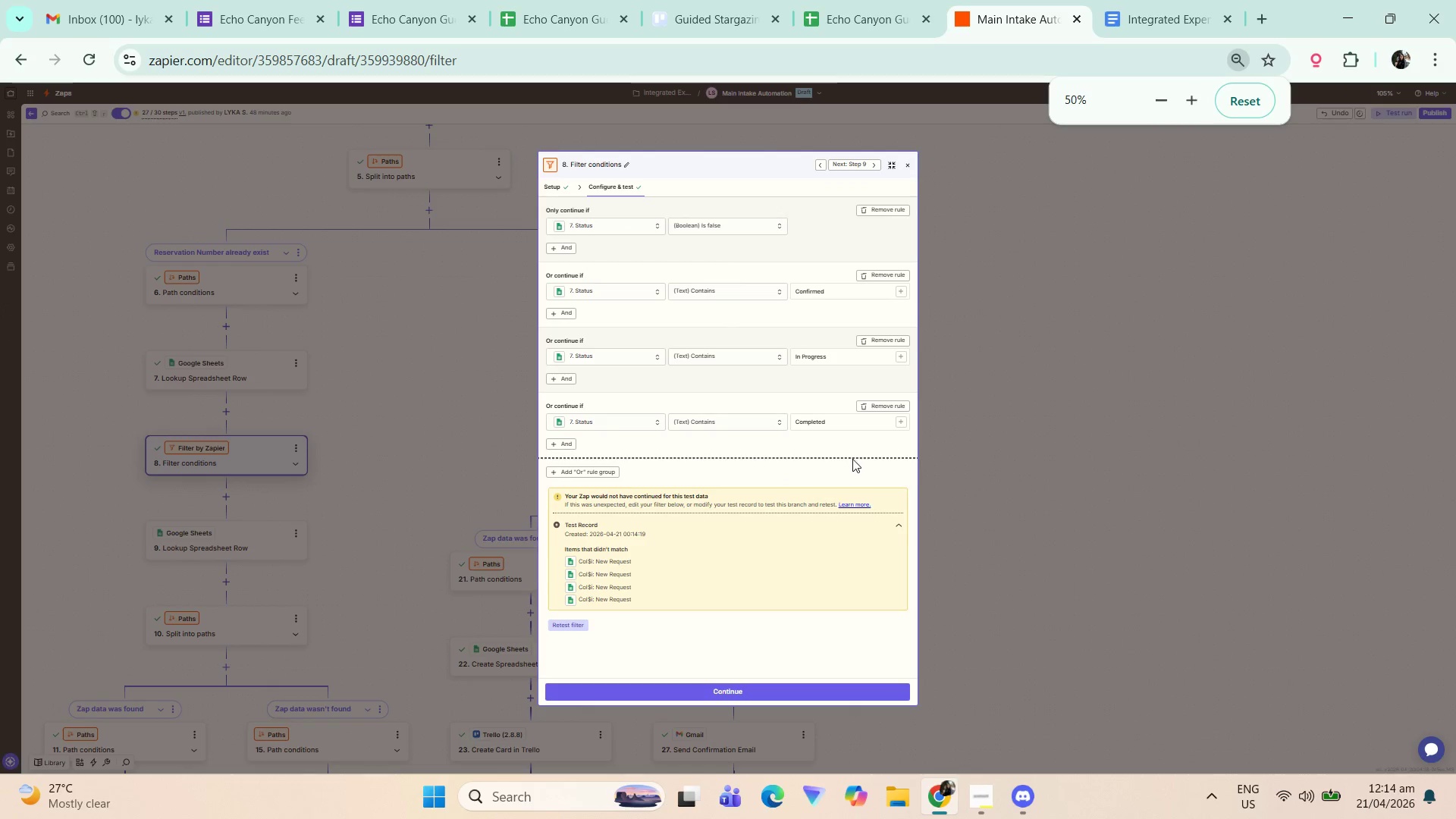 
scroll: coordinate [852, 459], scroll_direction: up, amount: 1.0
 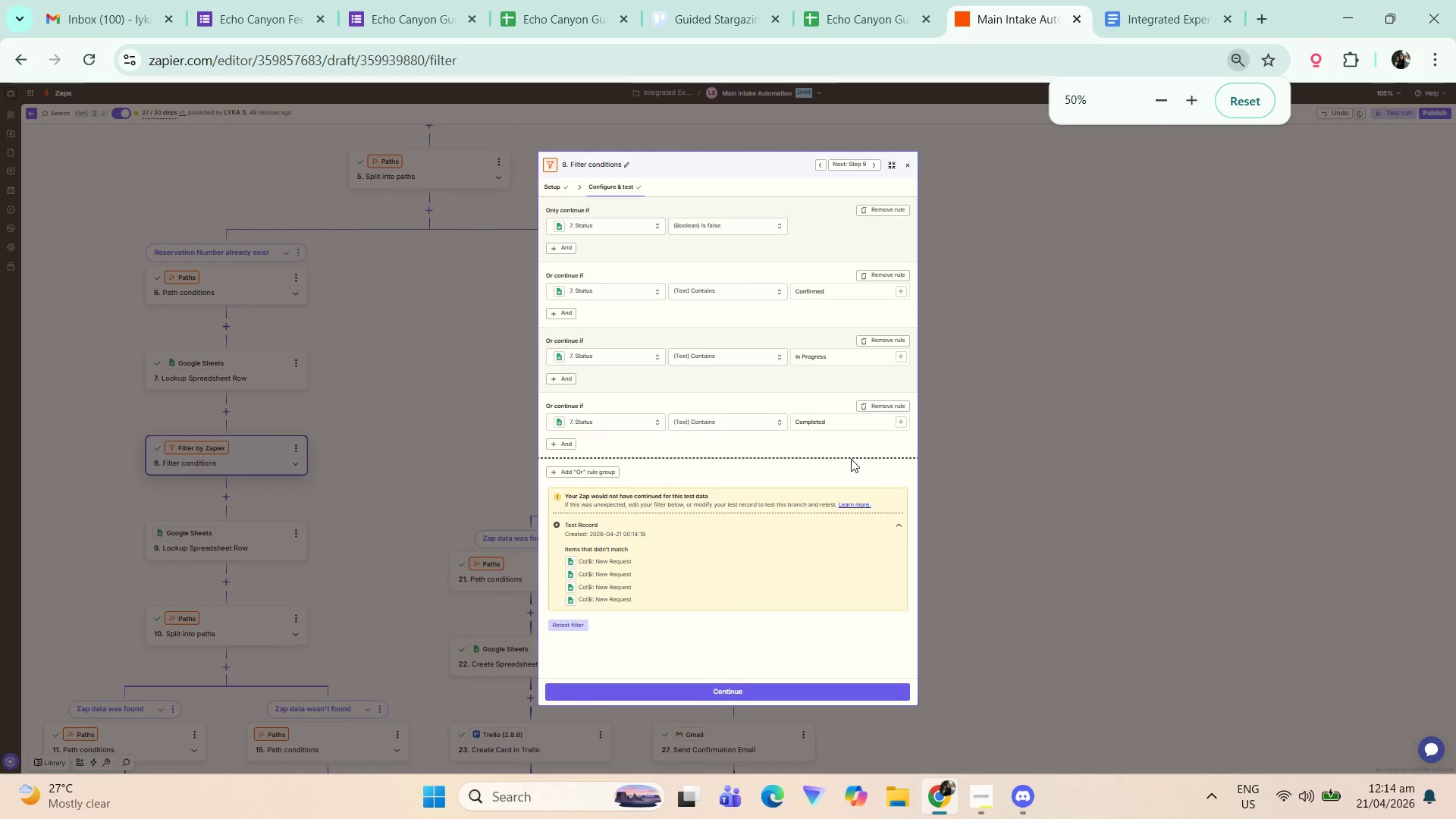 
key(Meta+Shift+S)
 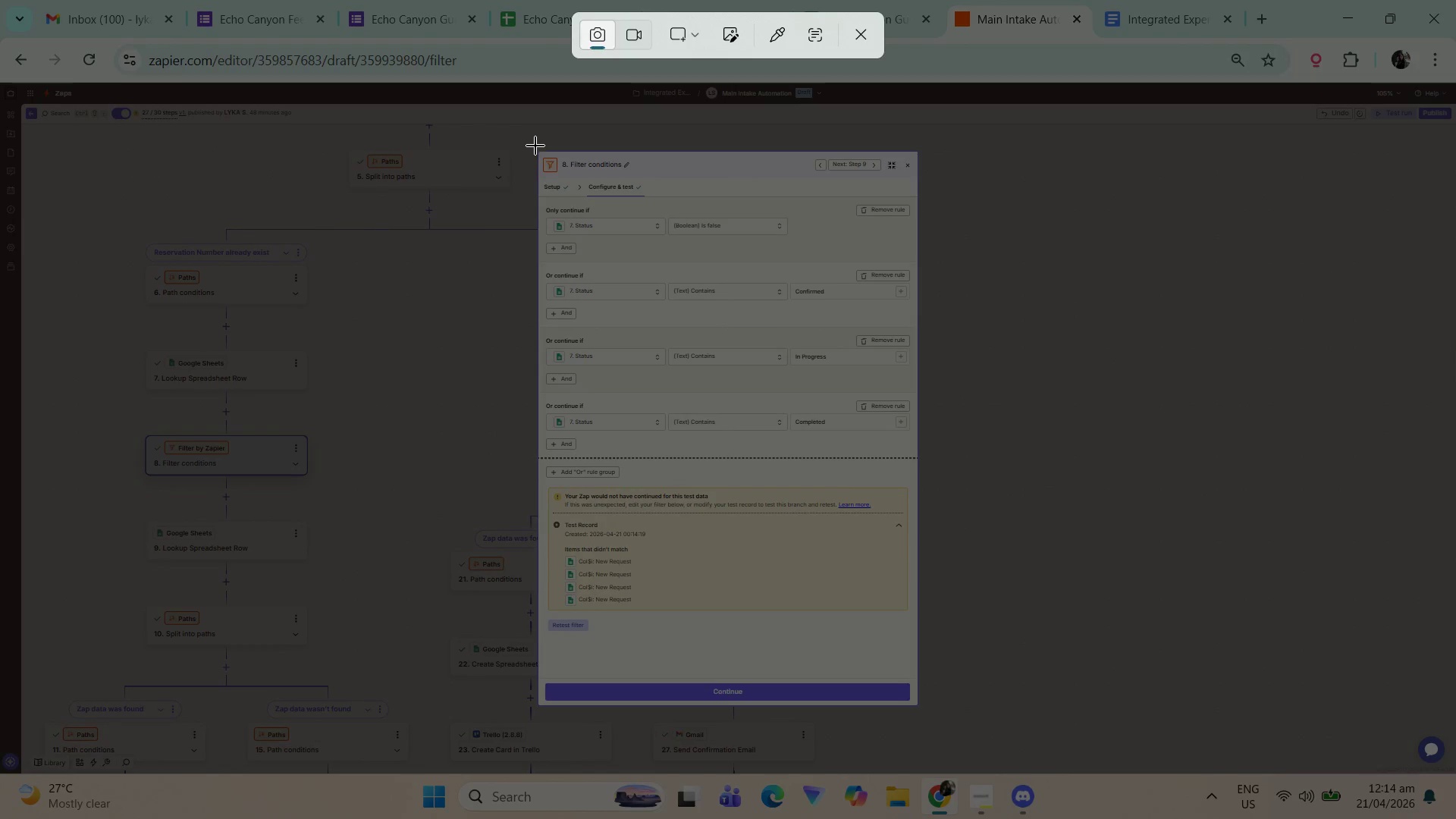 
left_click_drag(start_coordinate=[536, 148], to_coordinate=[921, 708])
 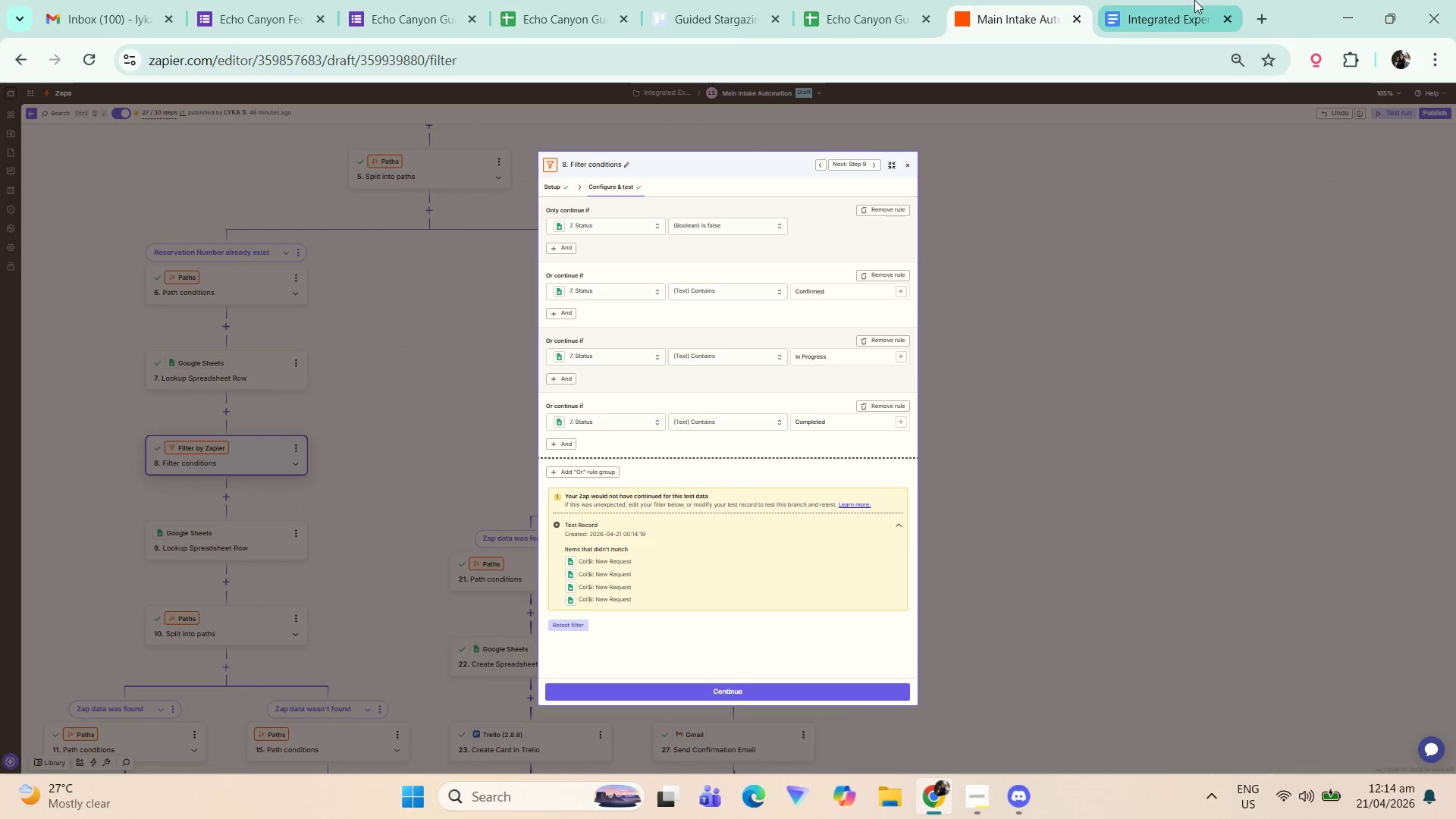 
left_click([1166, 0])
 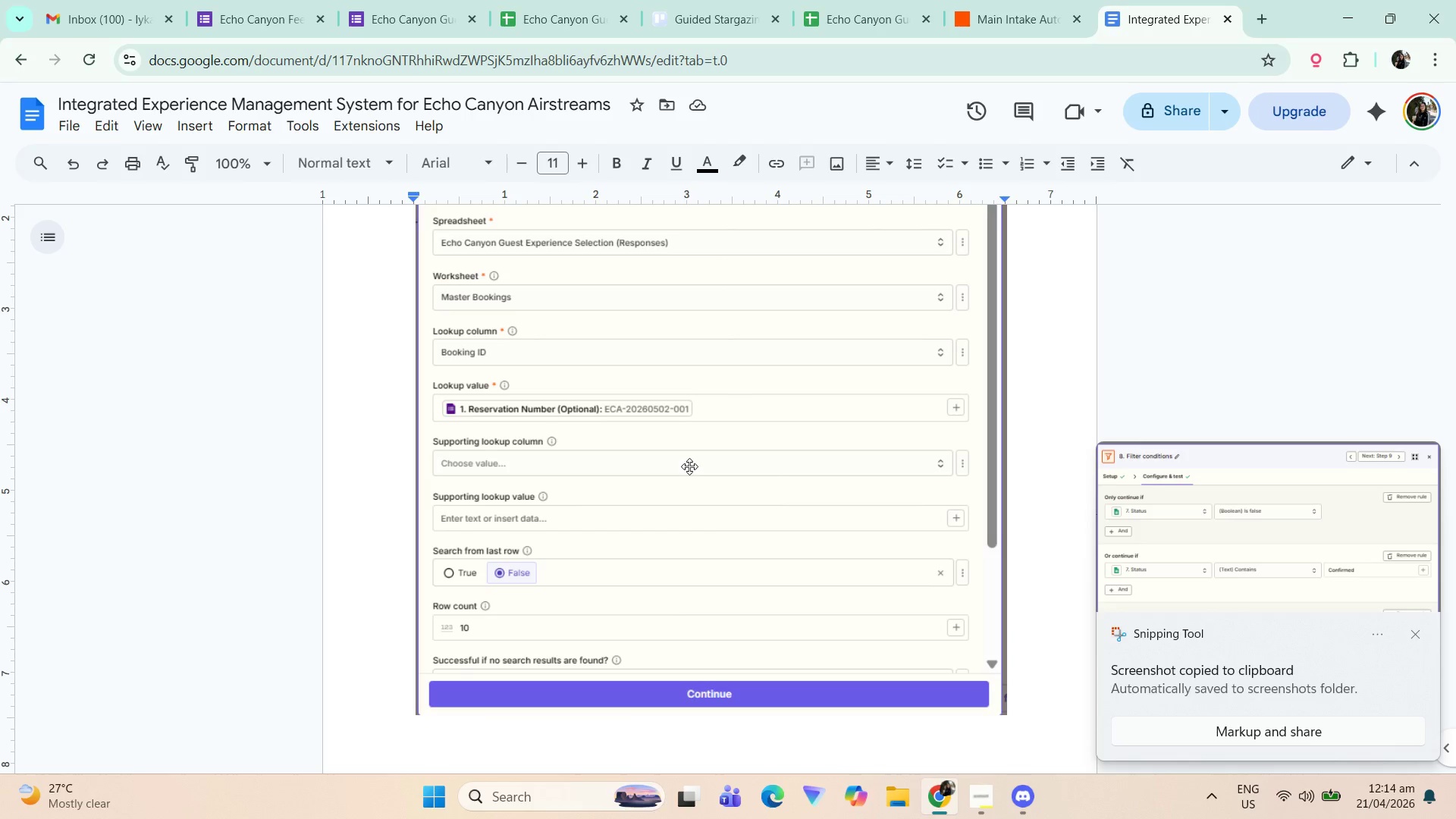 
key(Enter)
 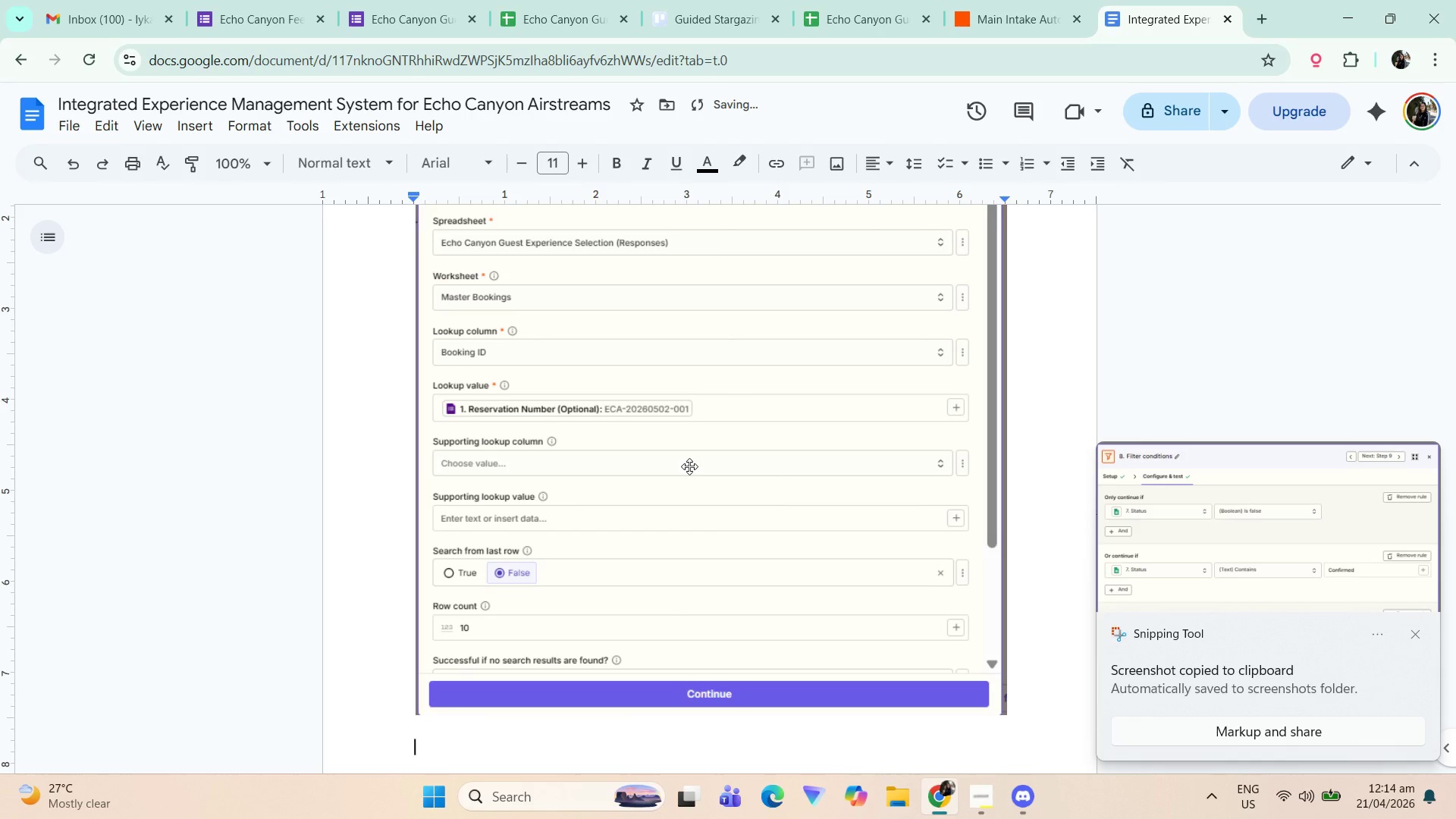 
type(This is a filter conif)
key(Backspace)
type(d)
key(Backspace)
key(Backspace)
type(diton)
key(Backspace)
key(Backspace)
type(ion where)
 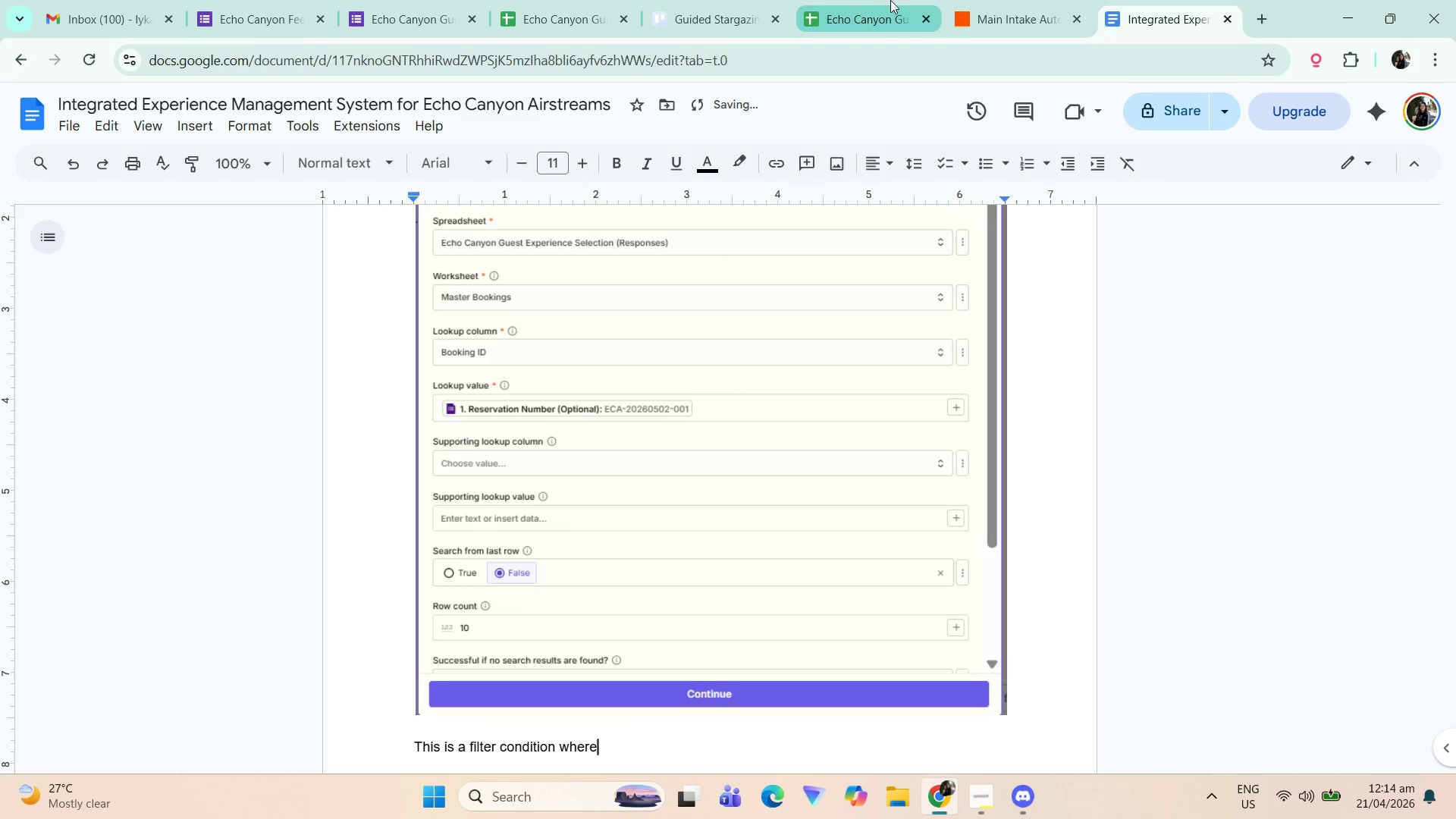 
double_click([1001, 0])
 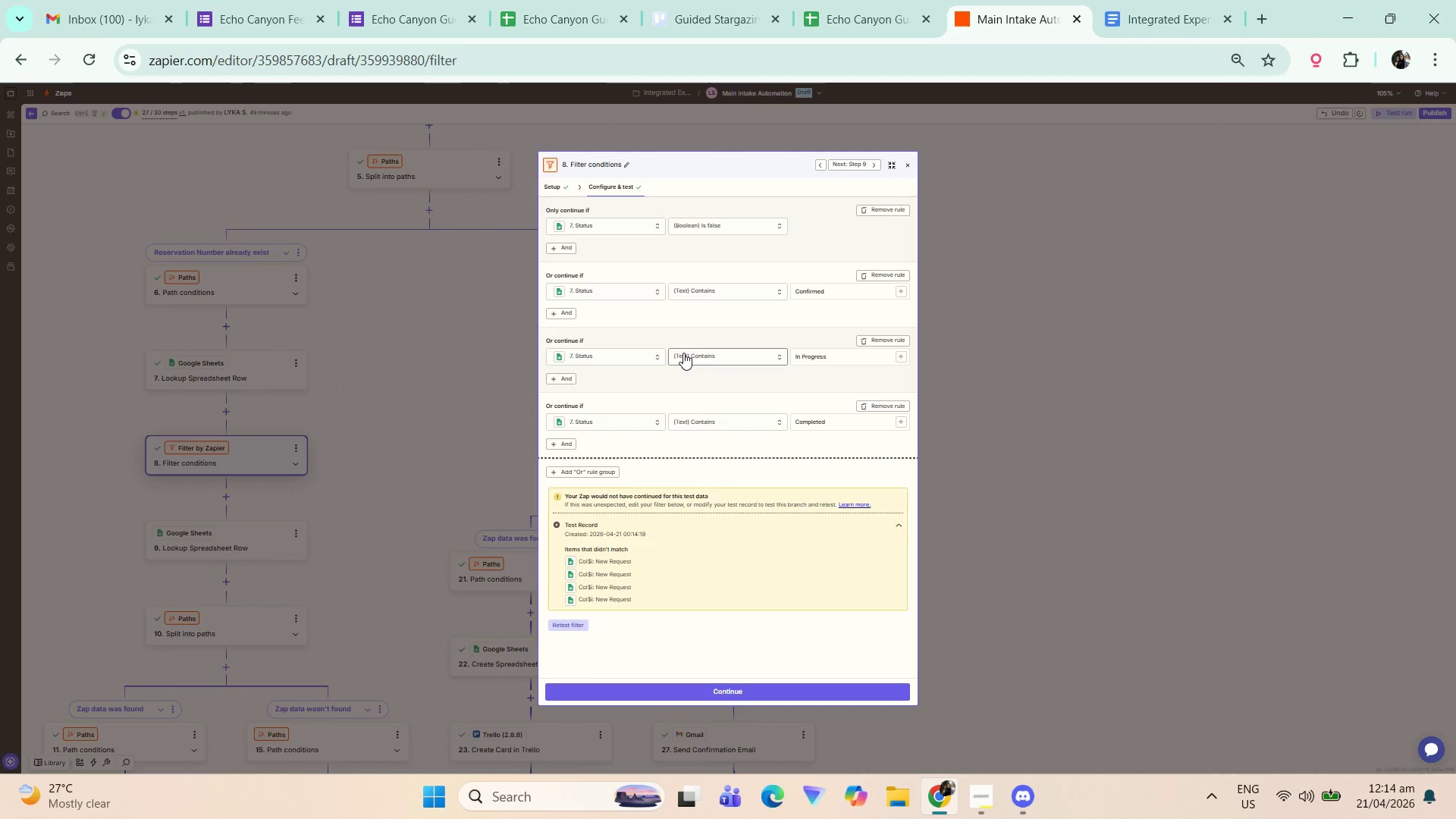 
hold_key(key=ControlLeft, duration=0.42)
 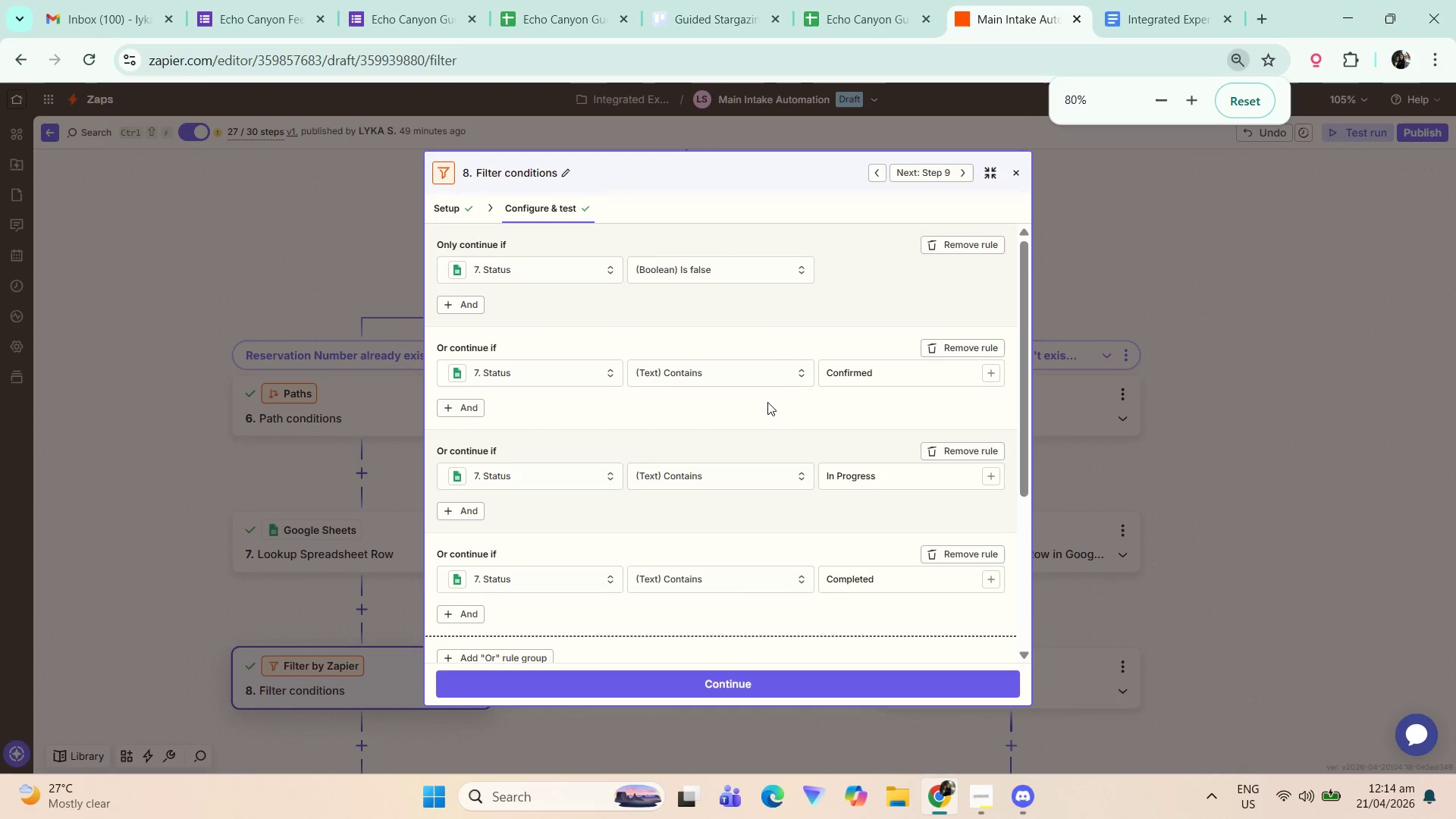 
key(Control+ControlLeft)
 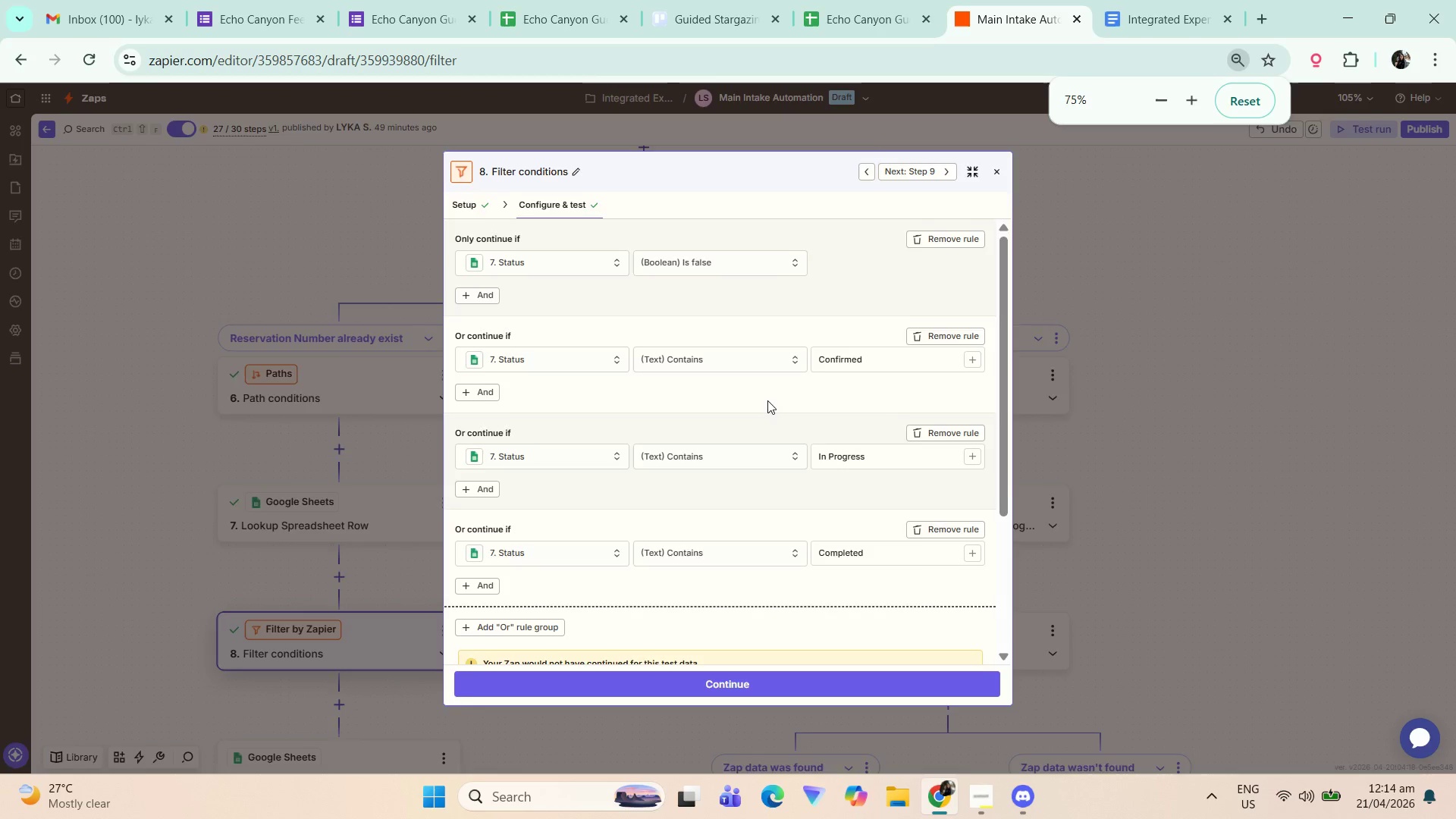 
scroll: coordinate [830, 431], scroll_direction: up, amount: 5.0
 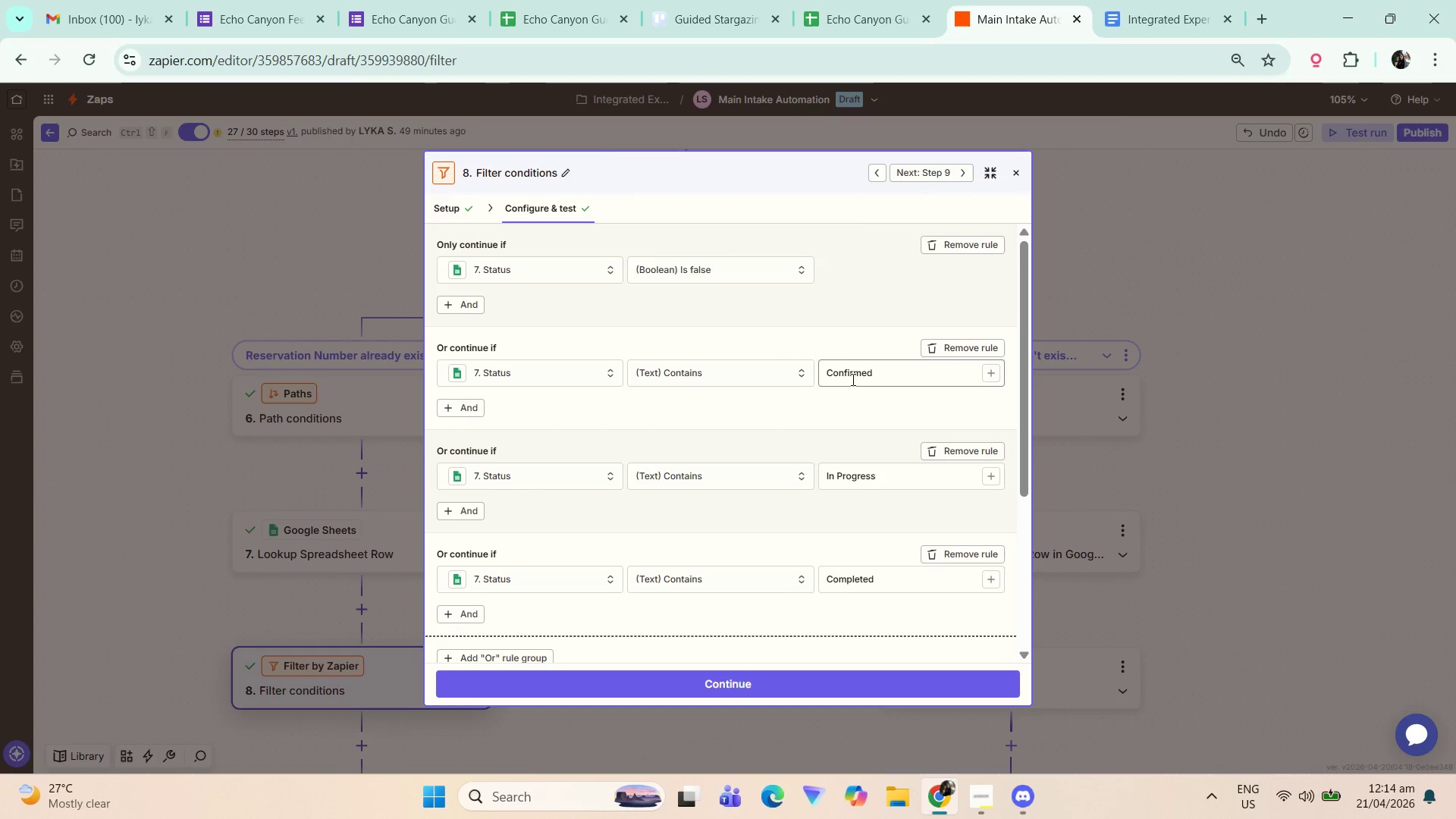 
left_click([1159, 0])
 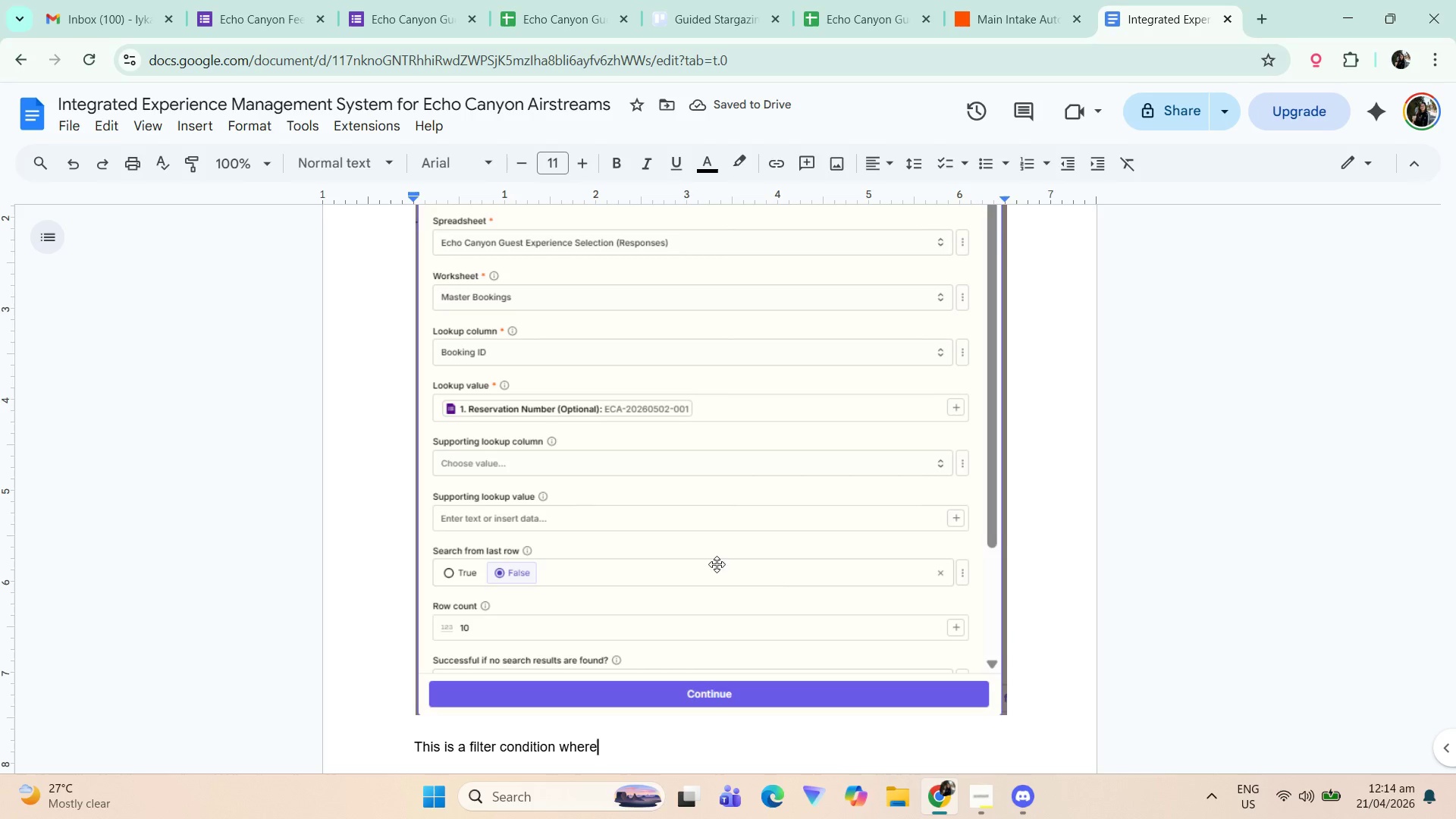 
scroll: coordinate [695, 572], scroll_direction: down, amount: 2.0
 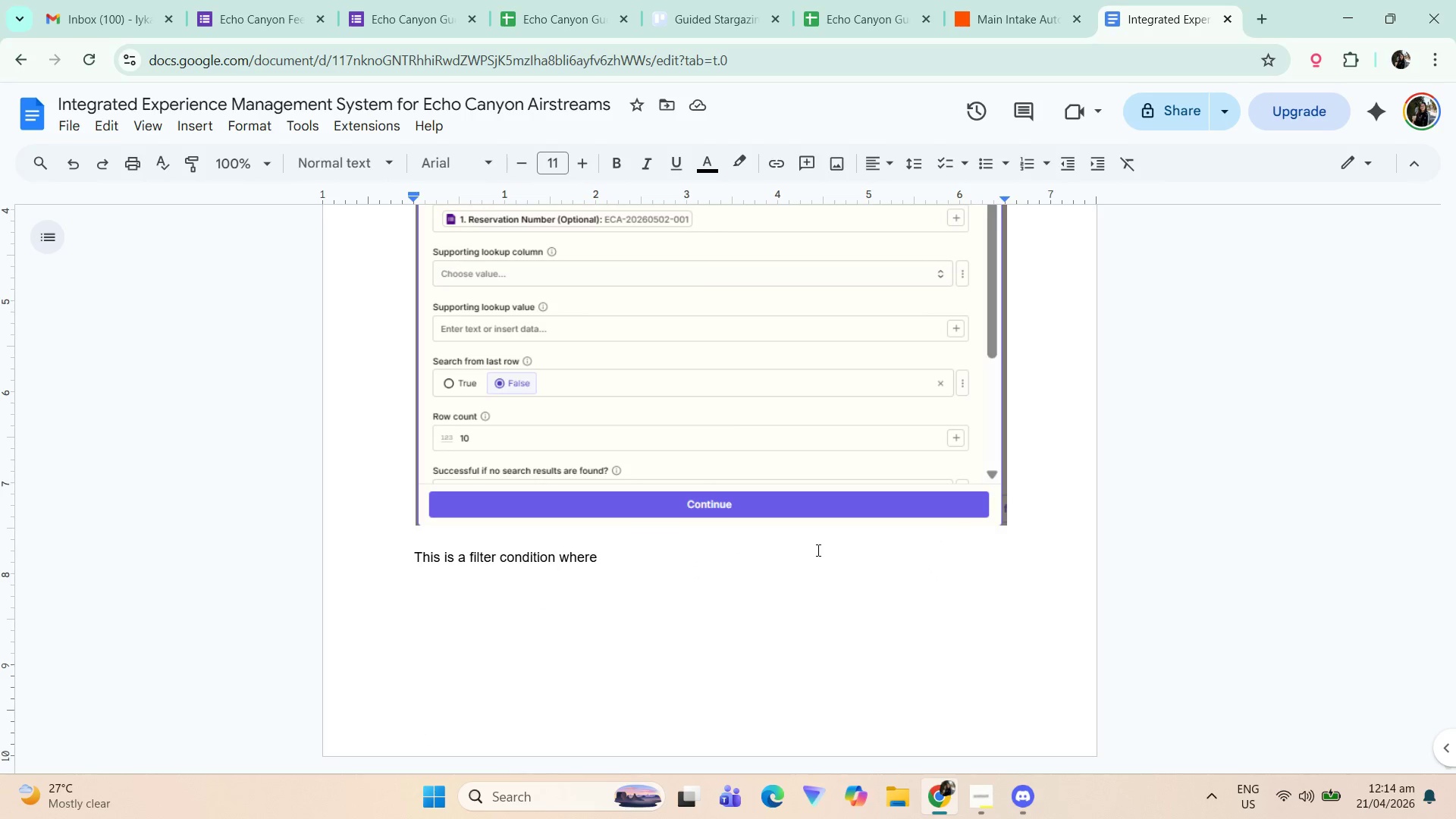 
type( the flow wi)
key(Backspace)
key(Backspace)
key(Backspace)
key(Backspace)
key(Backspace)
key(Backspace)
key(Backspace)
key(Backspace)
key(Backspace)
key(Backspace)
key(Backspace)
type(the workflow will only confi)
key(Backspace)
key(Backspace)
type(tuni)
key(Backspace)
key(Backspace)
key(Backspace)
type(inue if)
 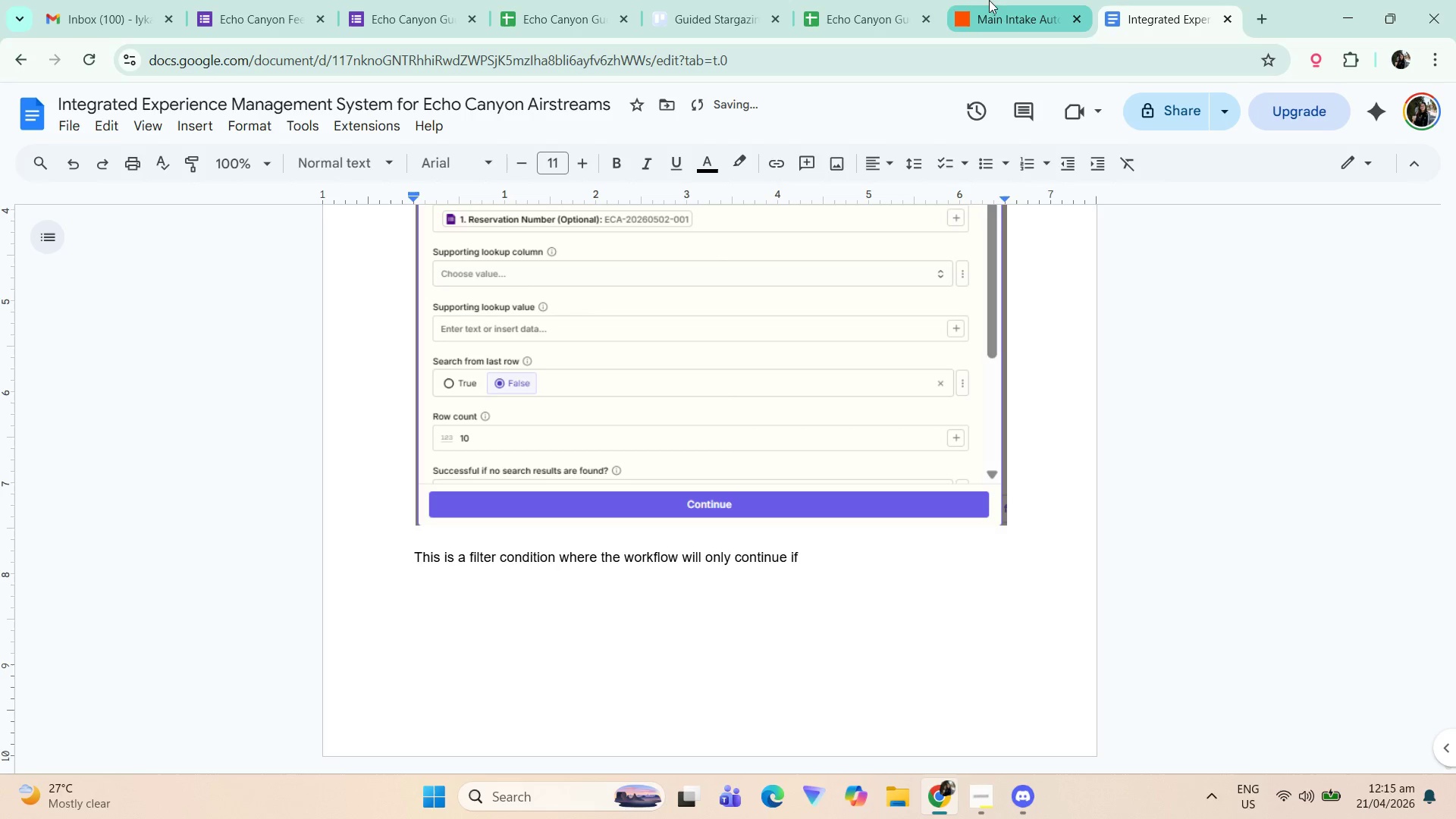 
double_click([989, 0])
 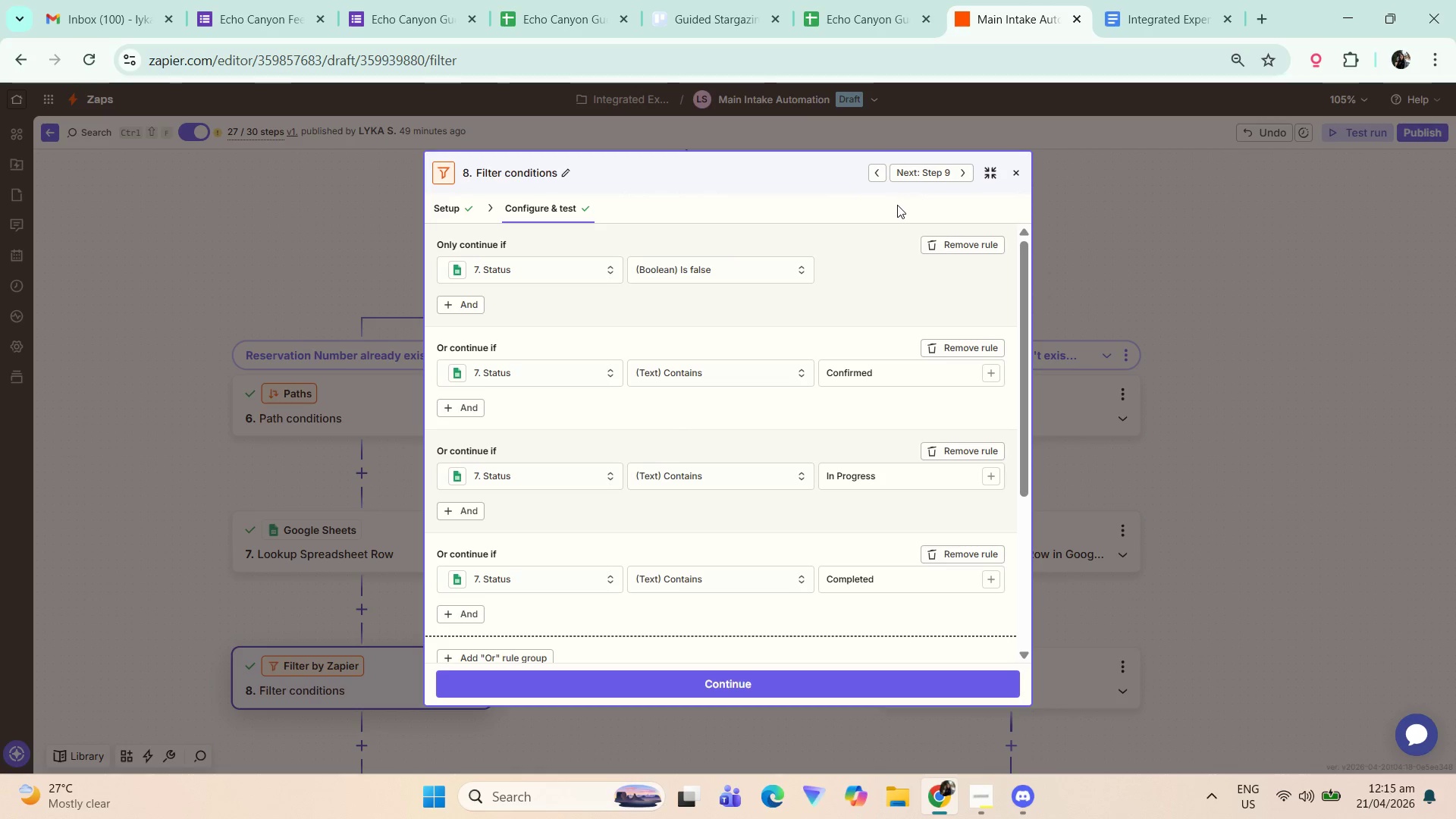 
wait(6.16)
 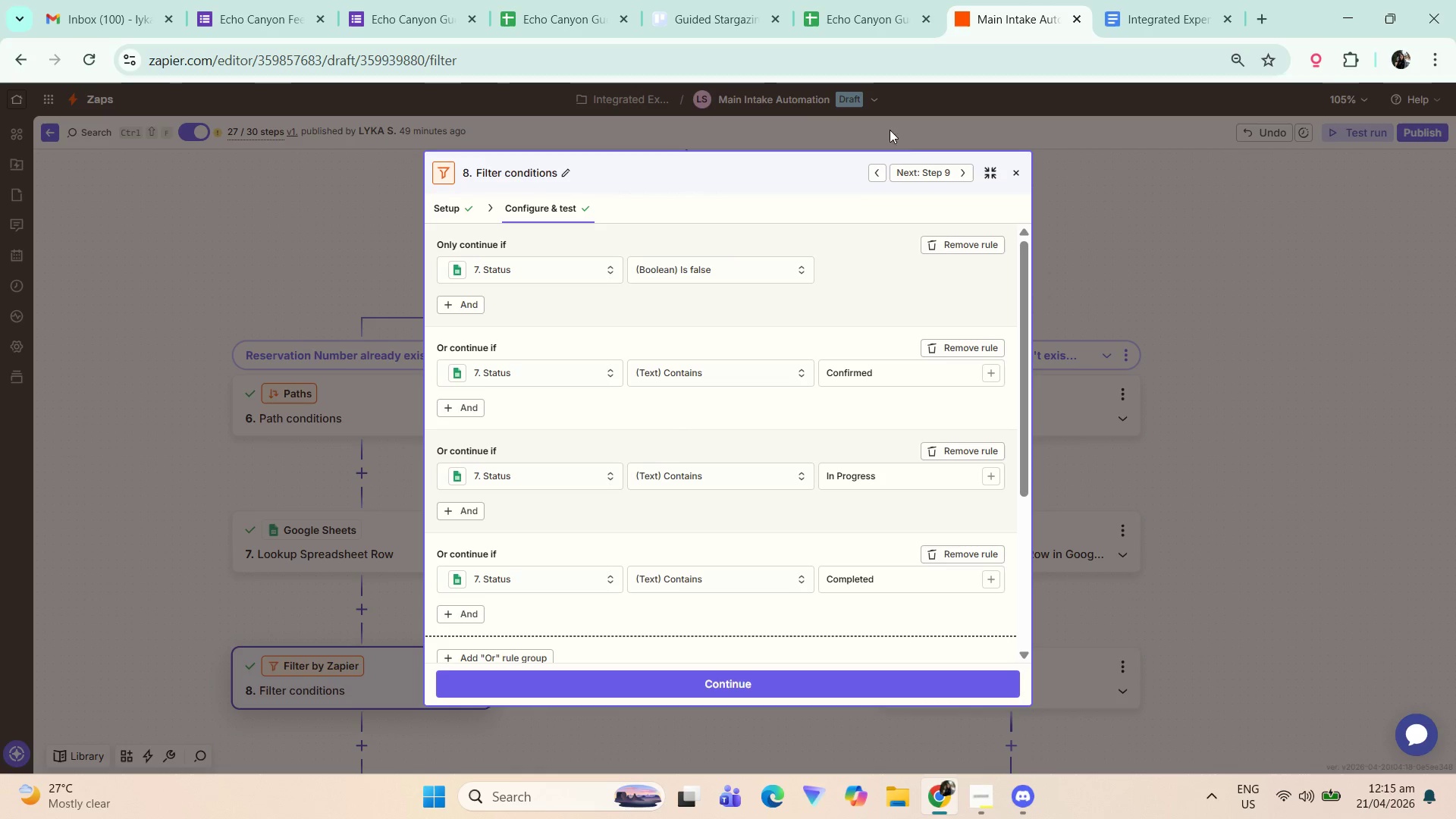 
scroll: coordinate [614, 408], scroll_direction: down, amount: 2.0
 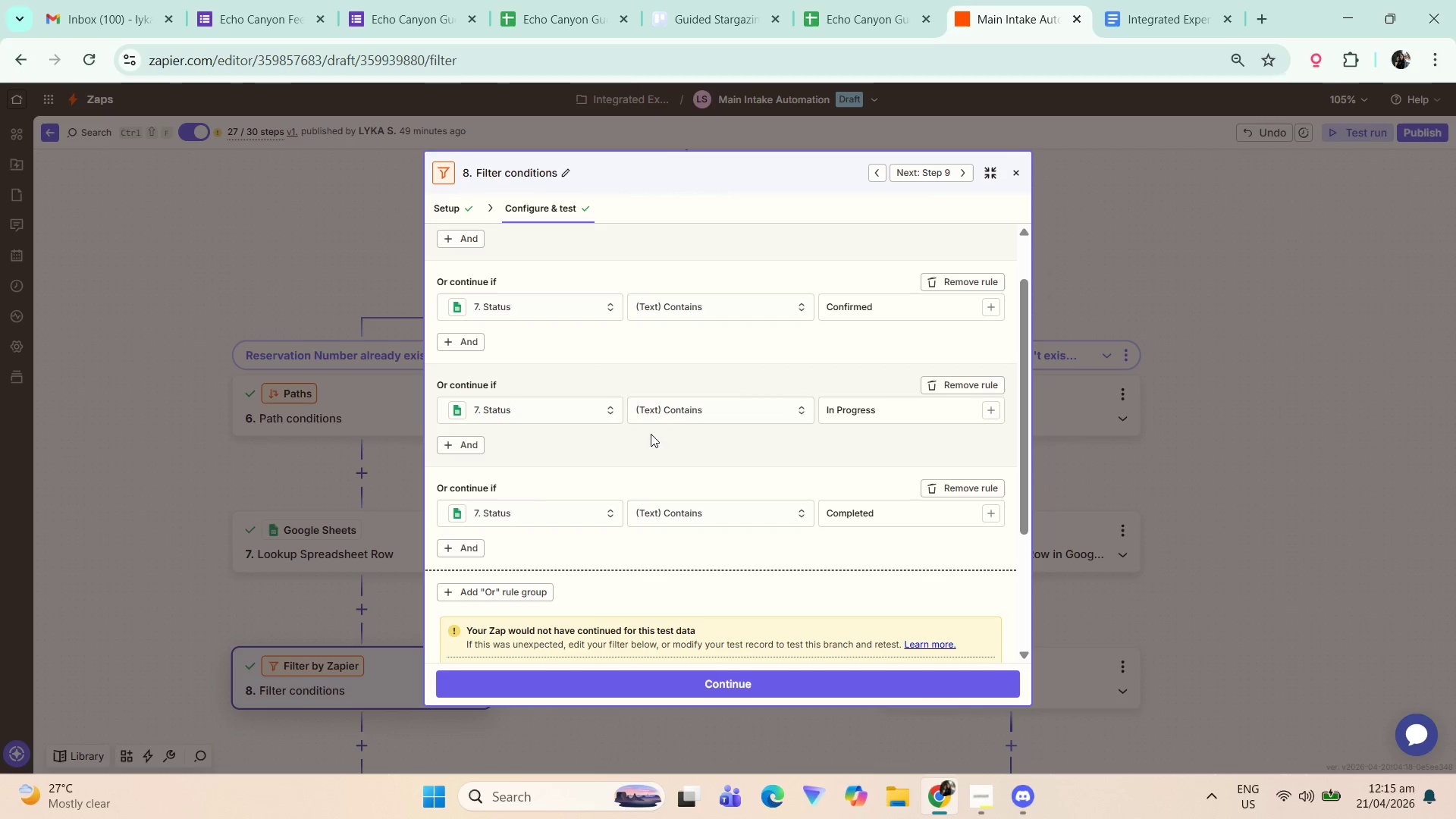 
scroll: coordinate [649, 449], scroll_direction: up, amount: 2.0
 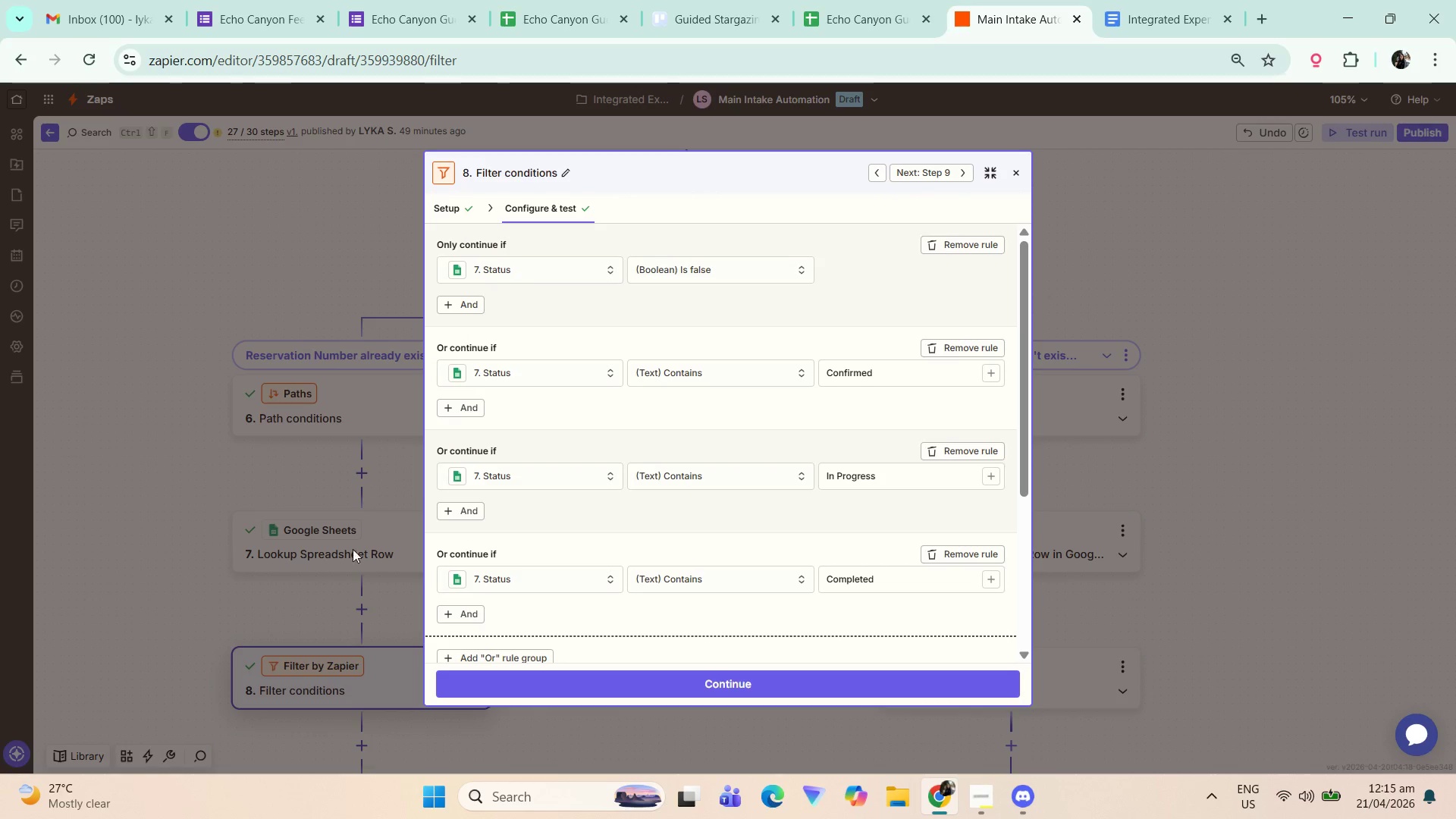 
left_click([377, 536])
 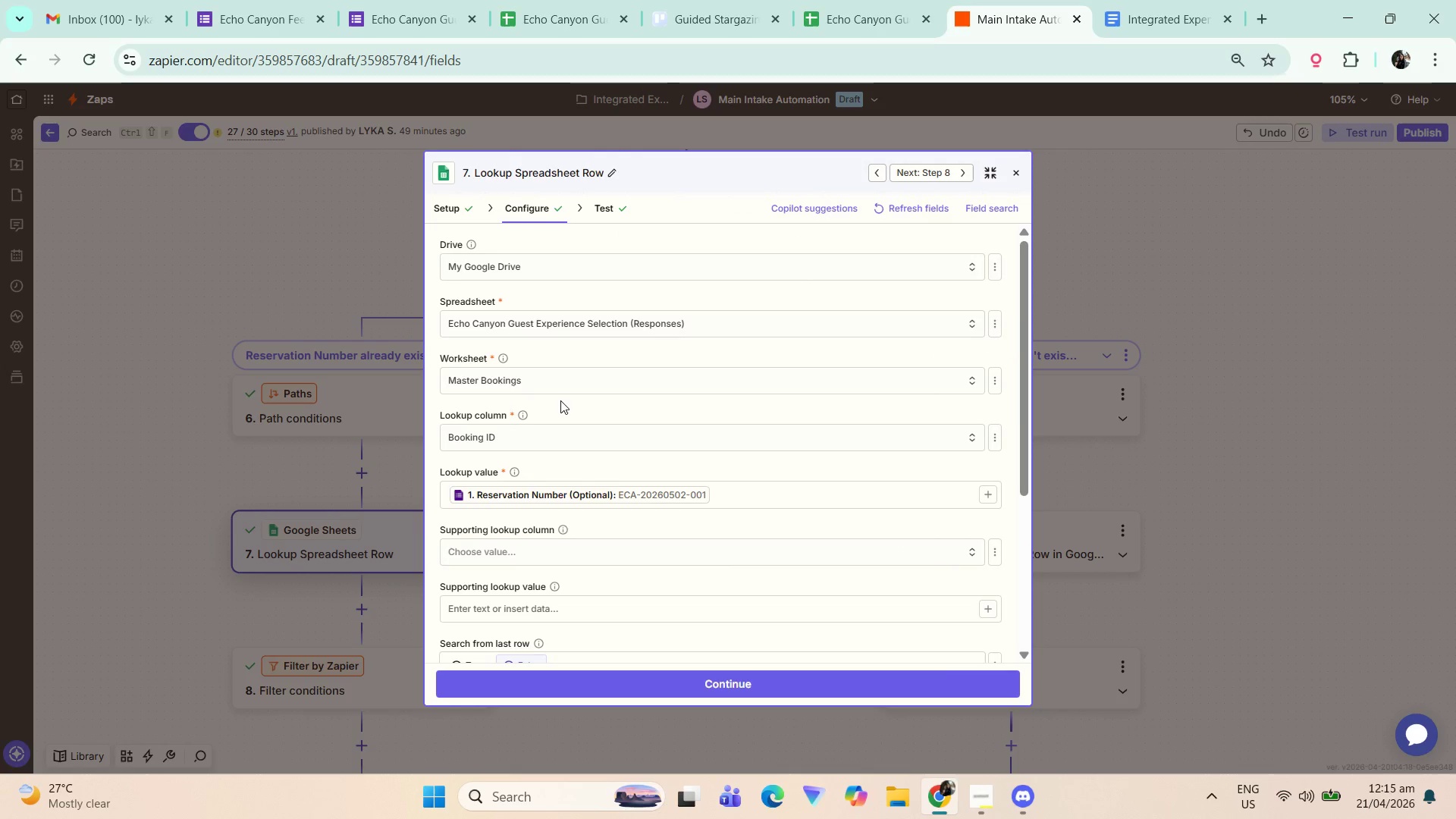 
scroll: coordinate [571, 397], scroll_direction: down, amount: 1.0
 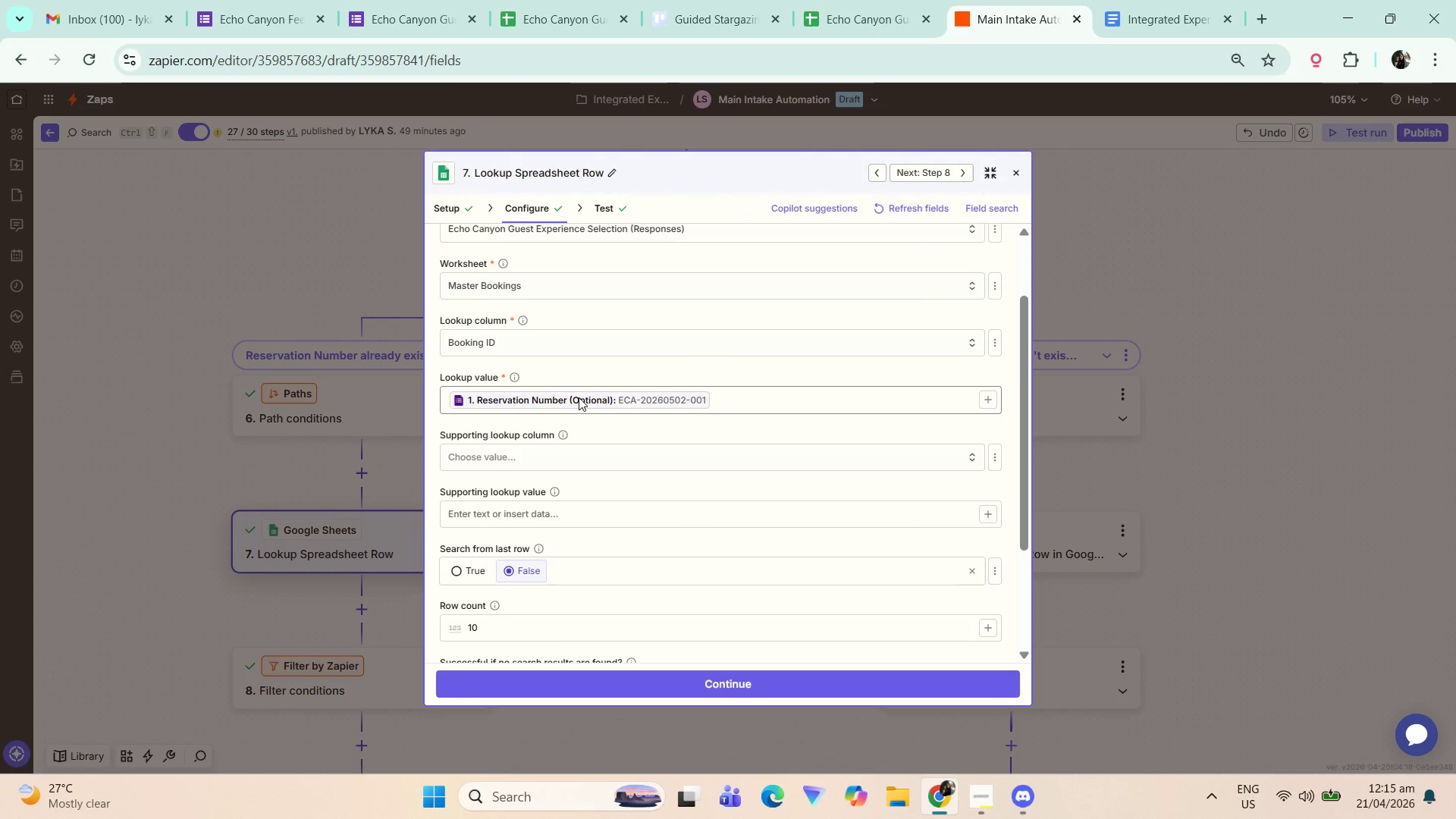 
scroll: coordinate [584, 402], scroll_direction: up, amount: 2.0
 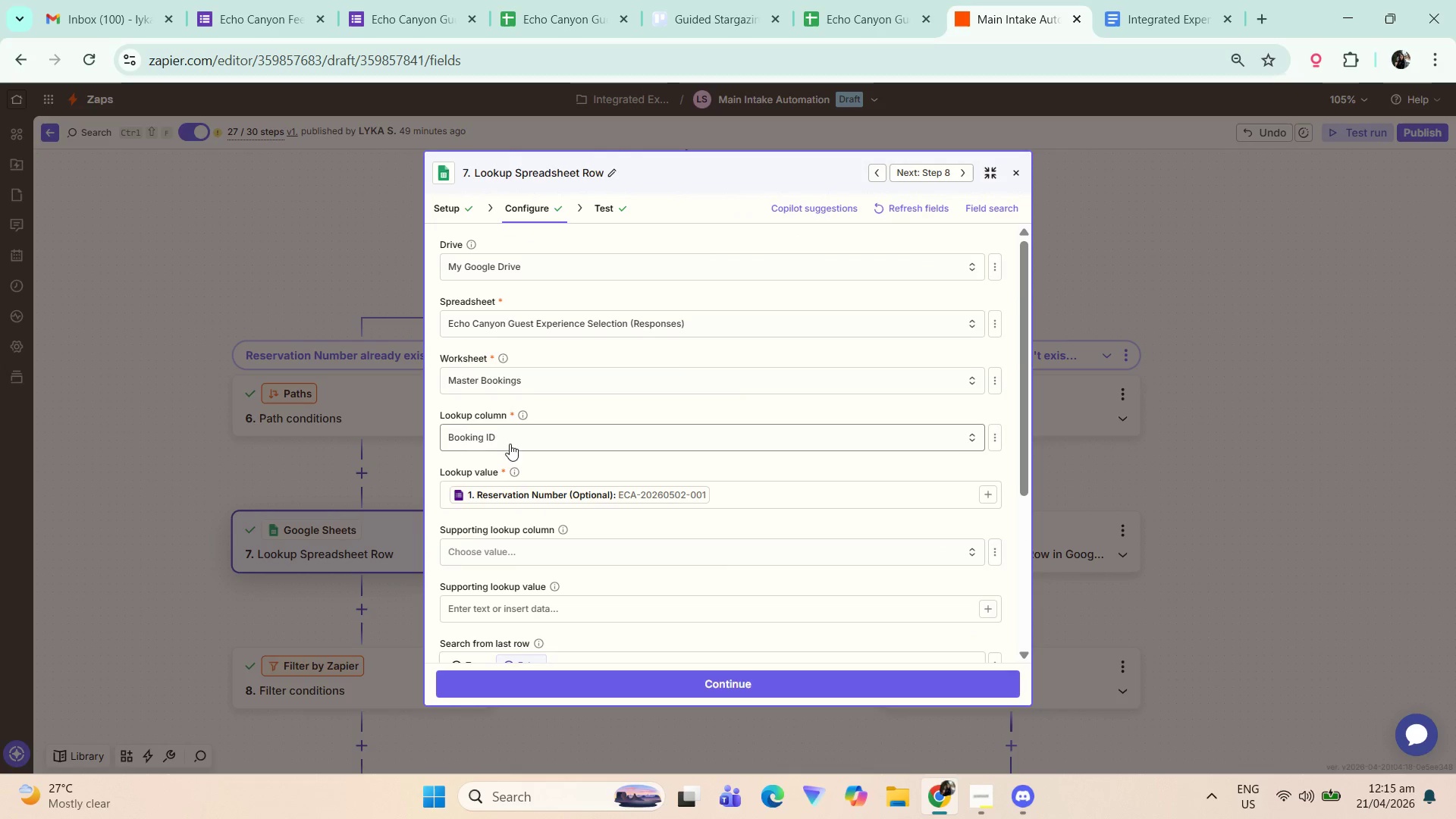 
scroll: coordinate [556, 524], scroll_direction: down, amount: 4.0
 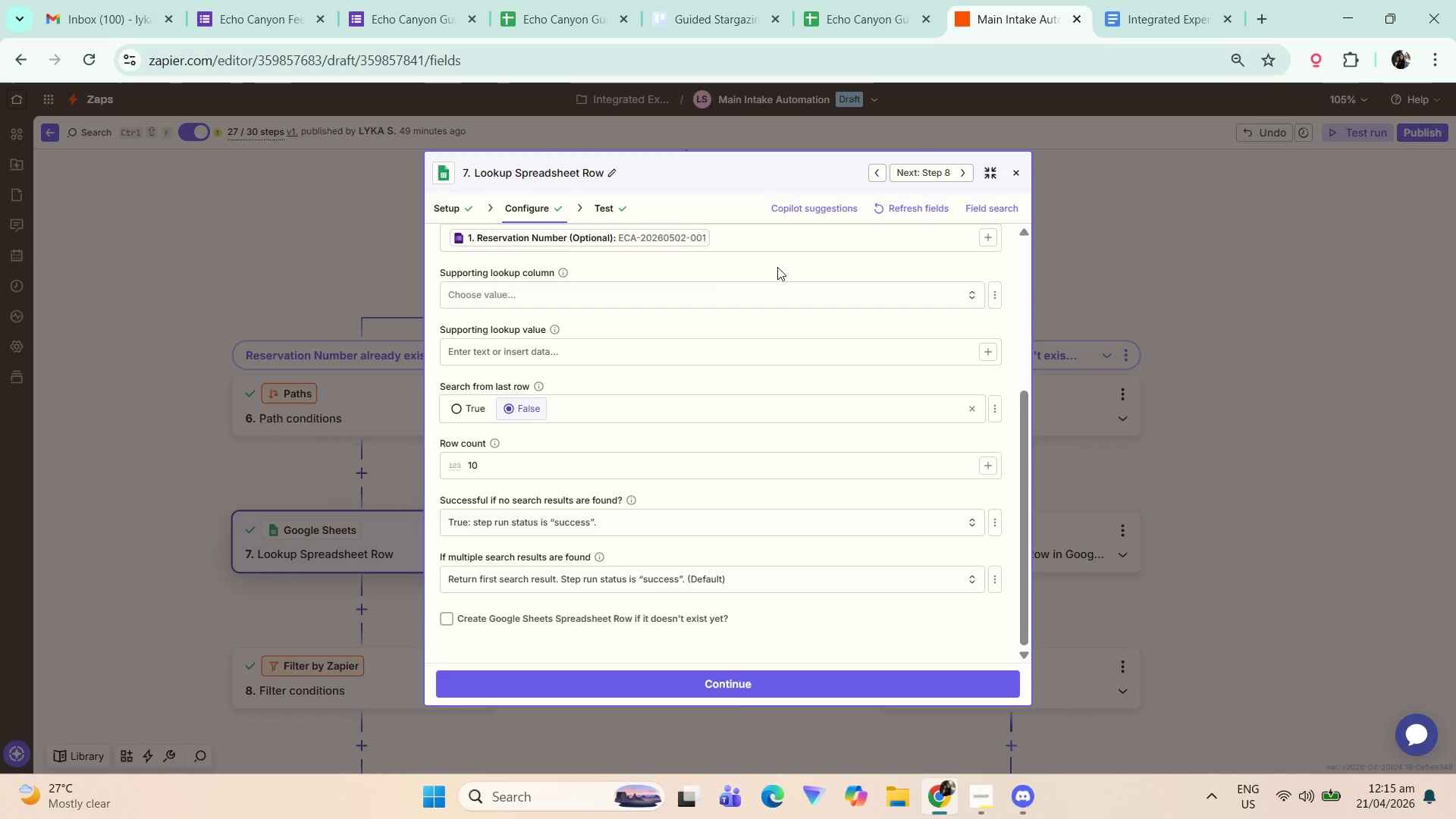 
scroll: coordinate [749, 358], scroll_direction: up, amount: 3.0
 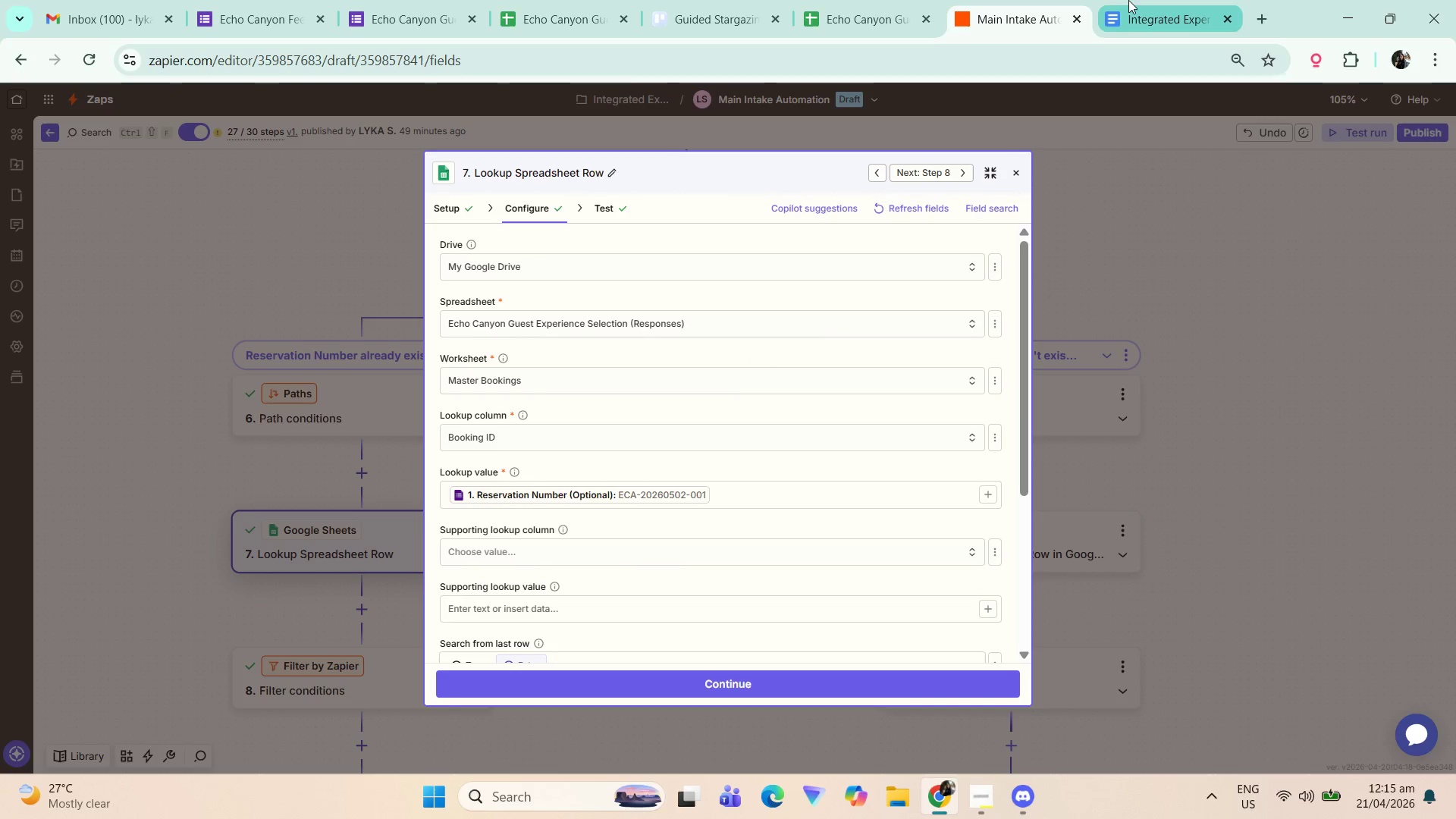 
left_click([1142, 0])
 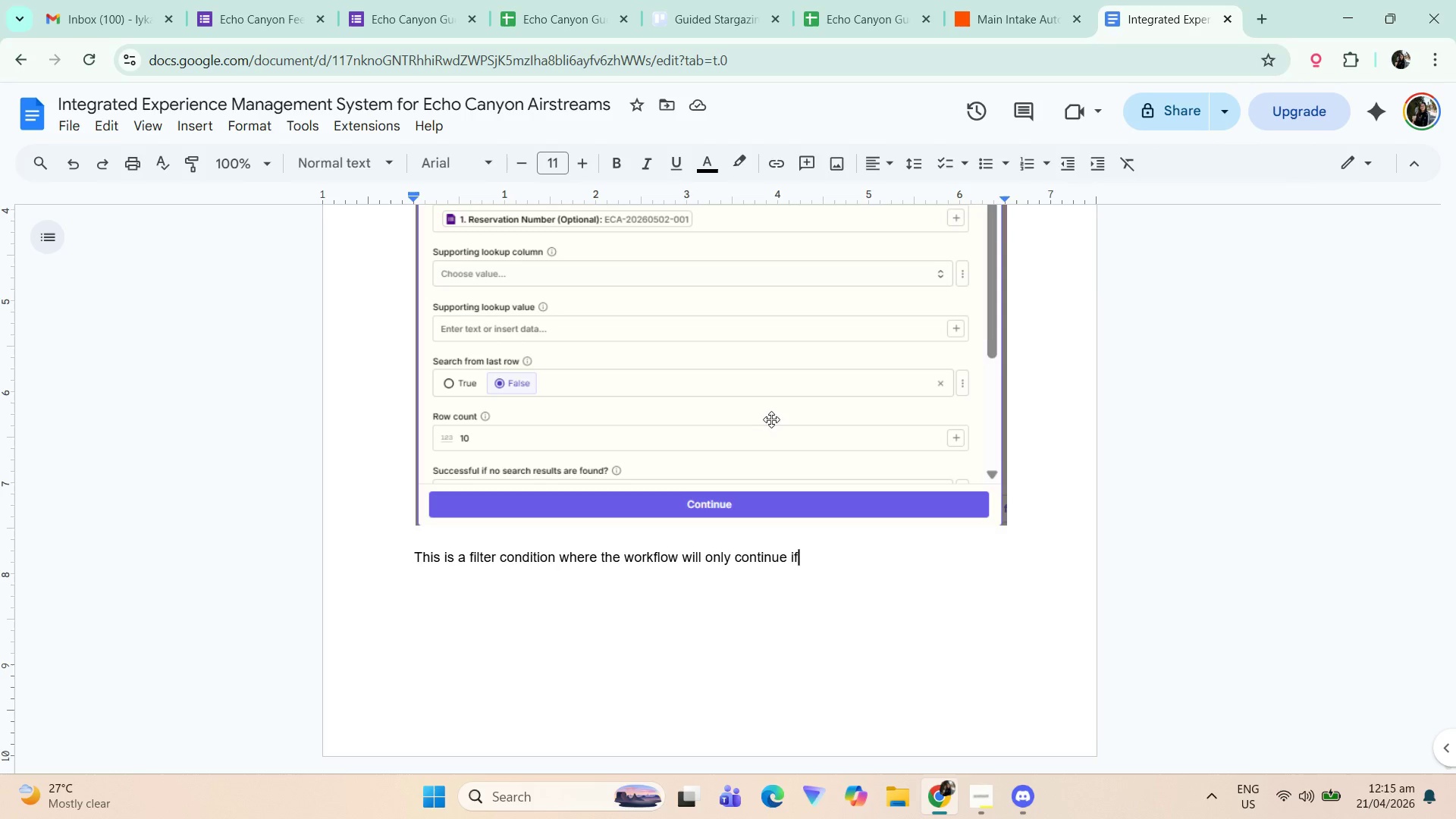 
scroll: coordinate [637, 504], scroll_direction: up, amount: 8.0
 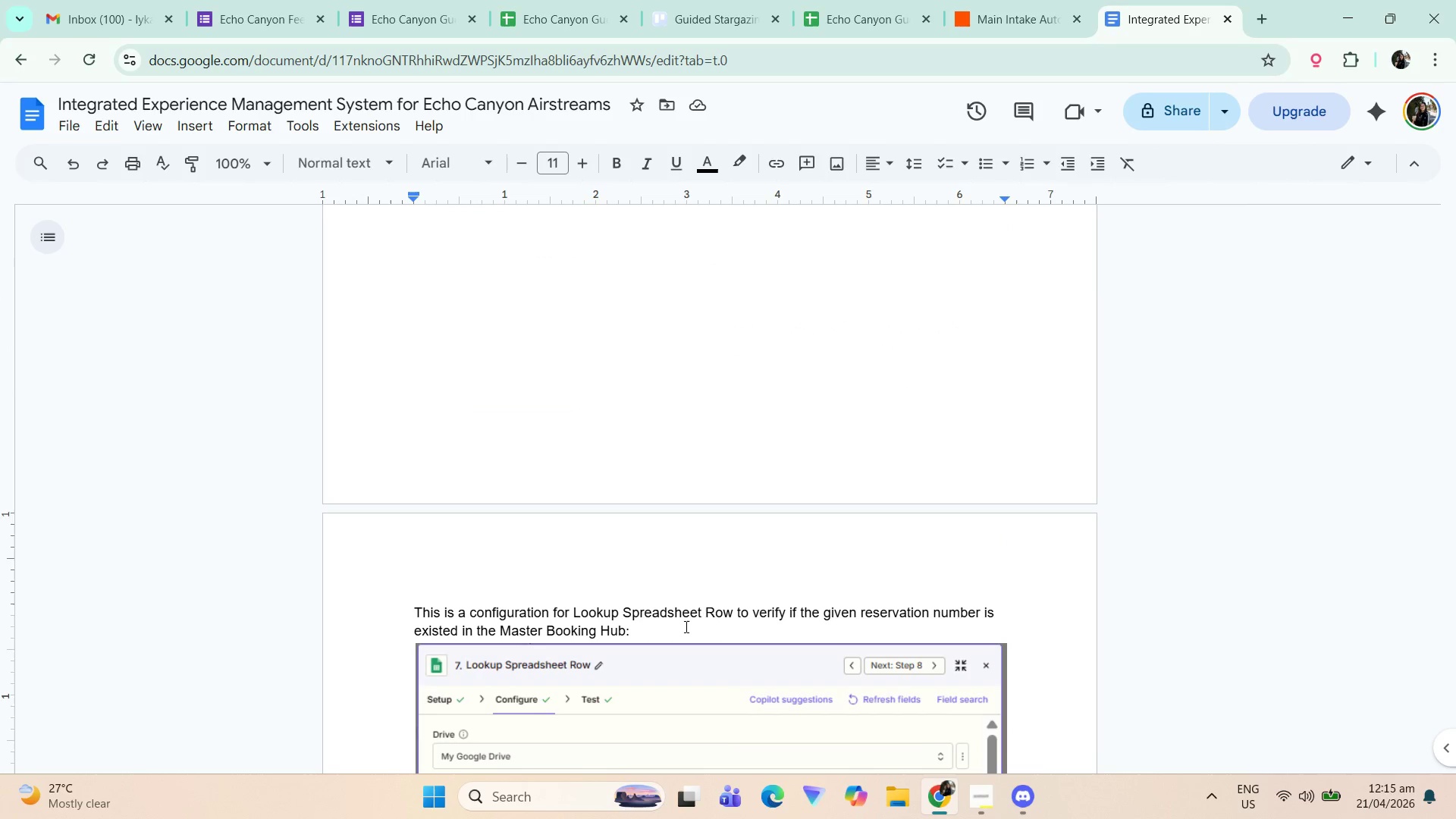 
scroll: coordinate [780, 544], scroll_direction: down, amount: 2.0
 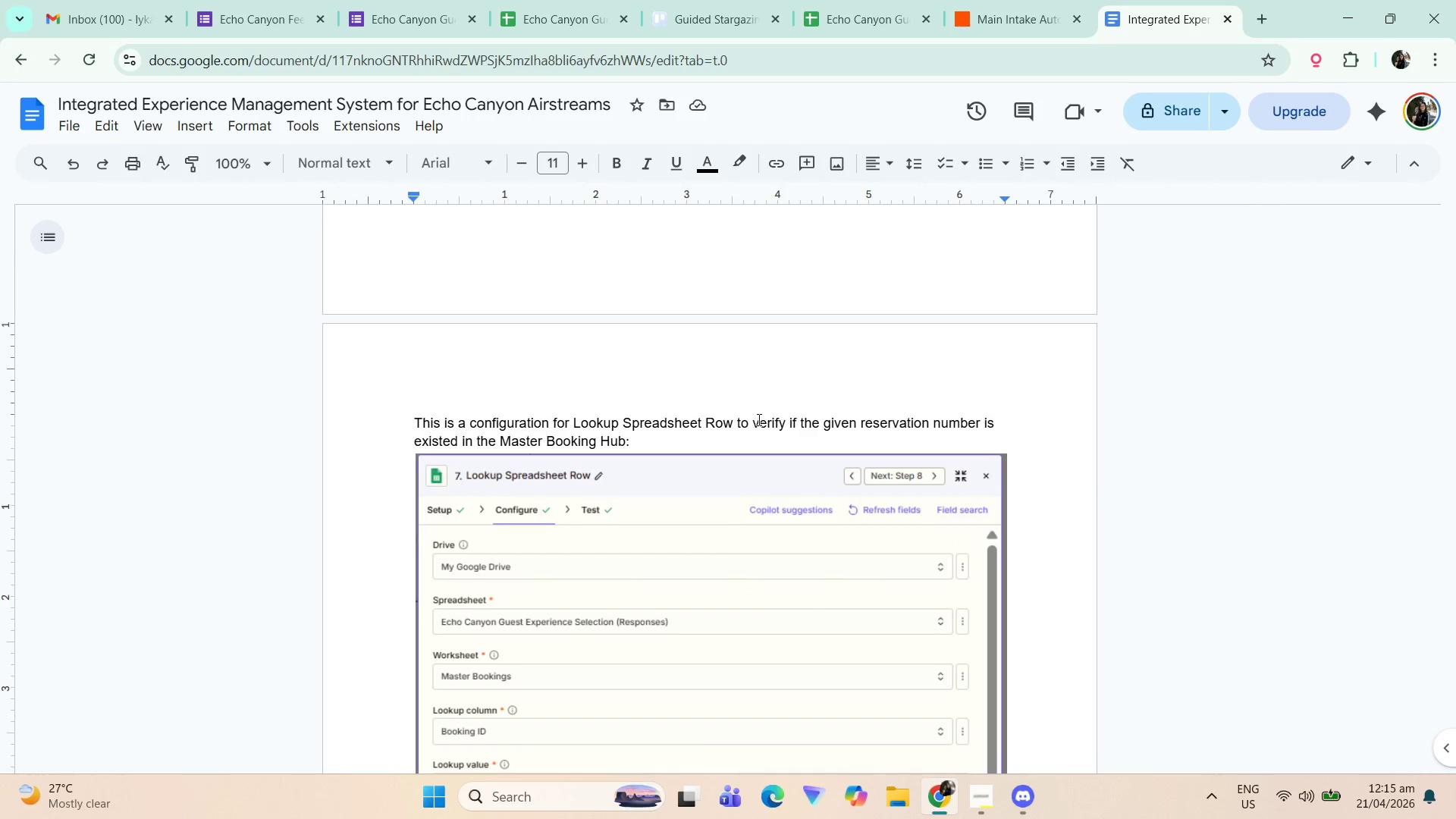 
double_click([762, 418])
 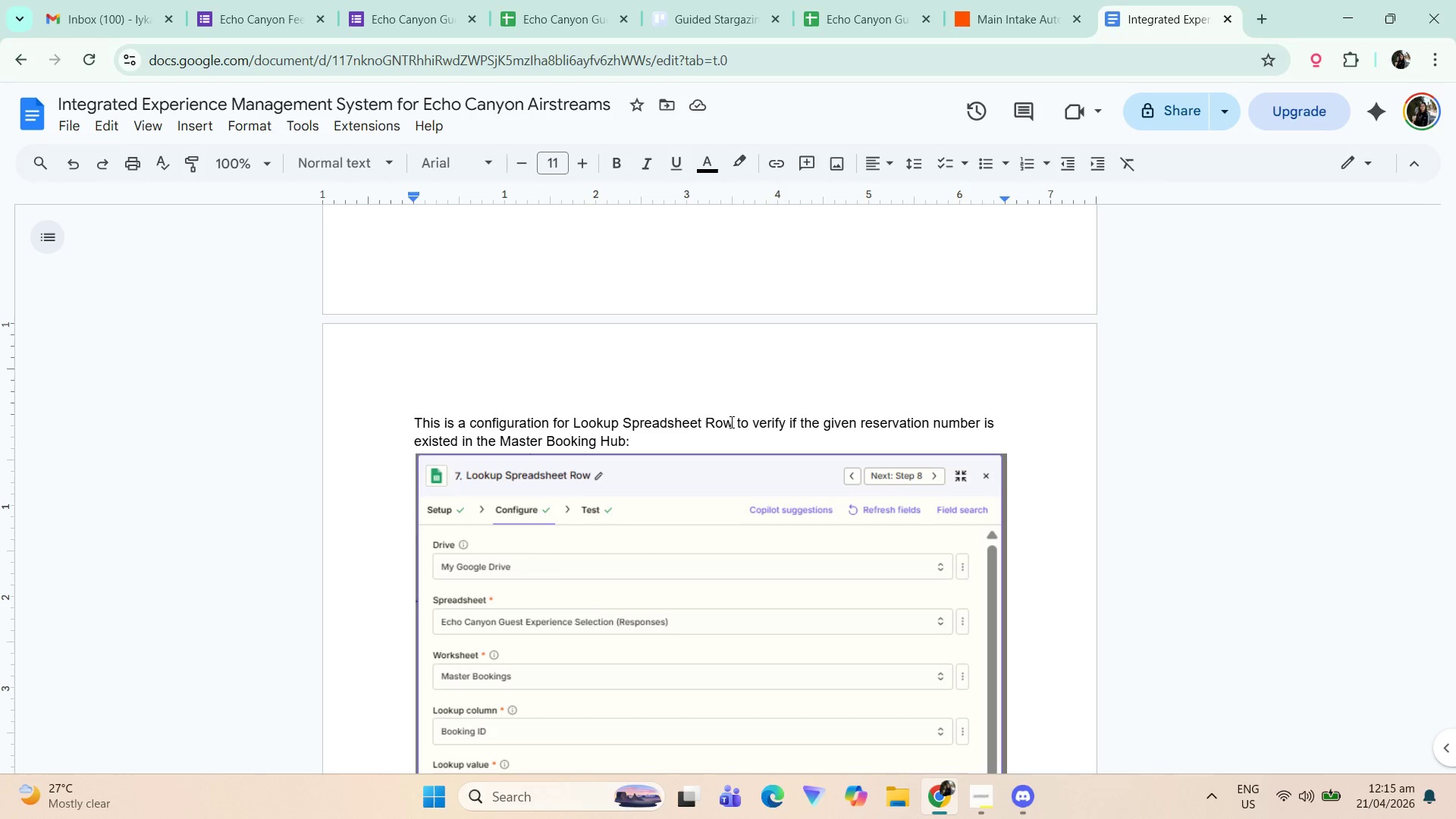 
wait(9.03)
 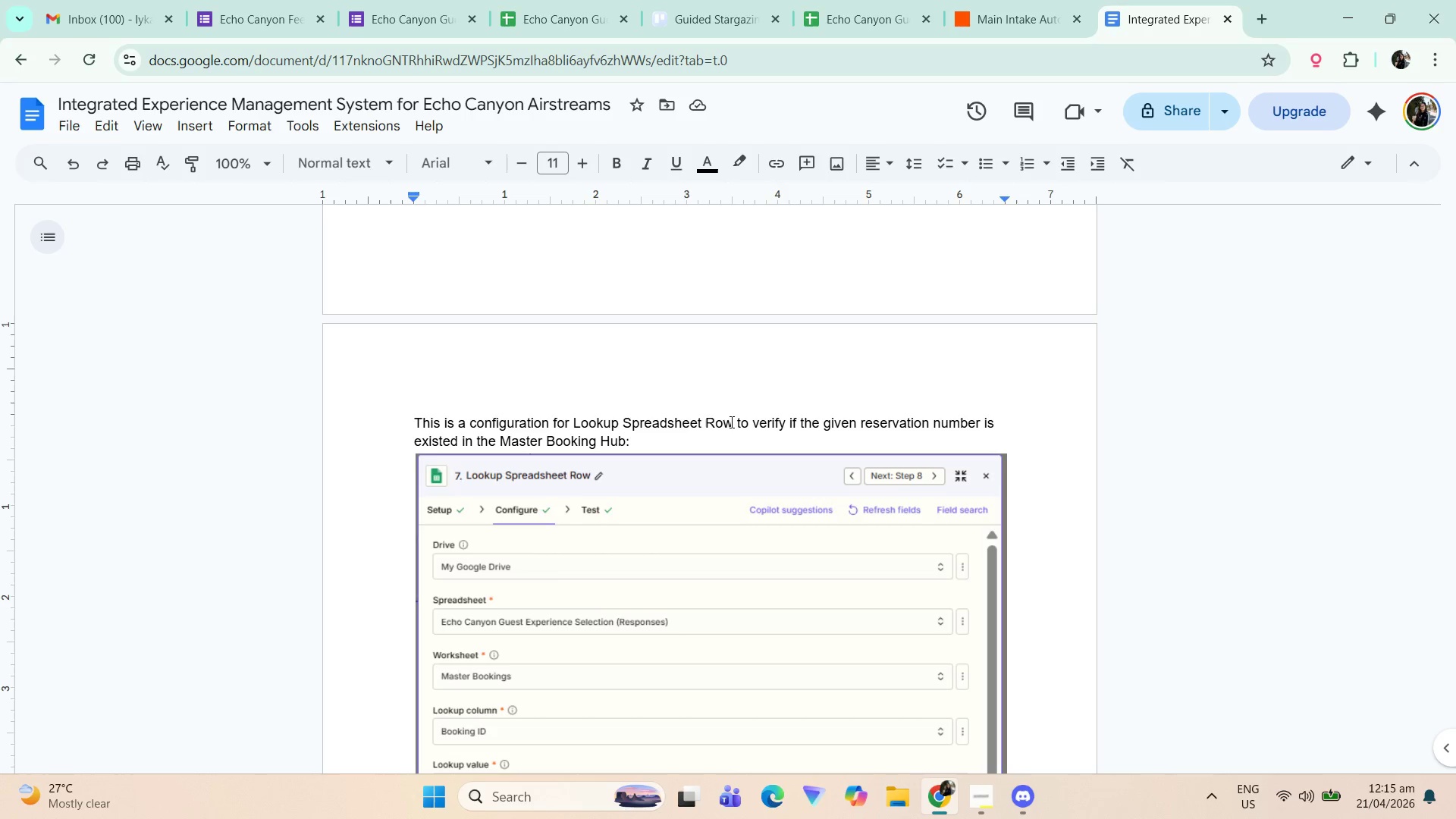 
left_click_drag(start_coordinate=[732, 421], to_coordinate=[800, 423])
 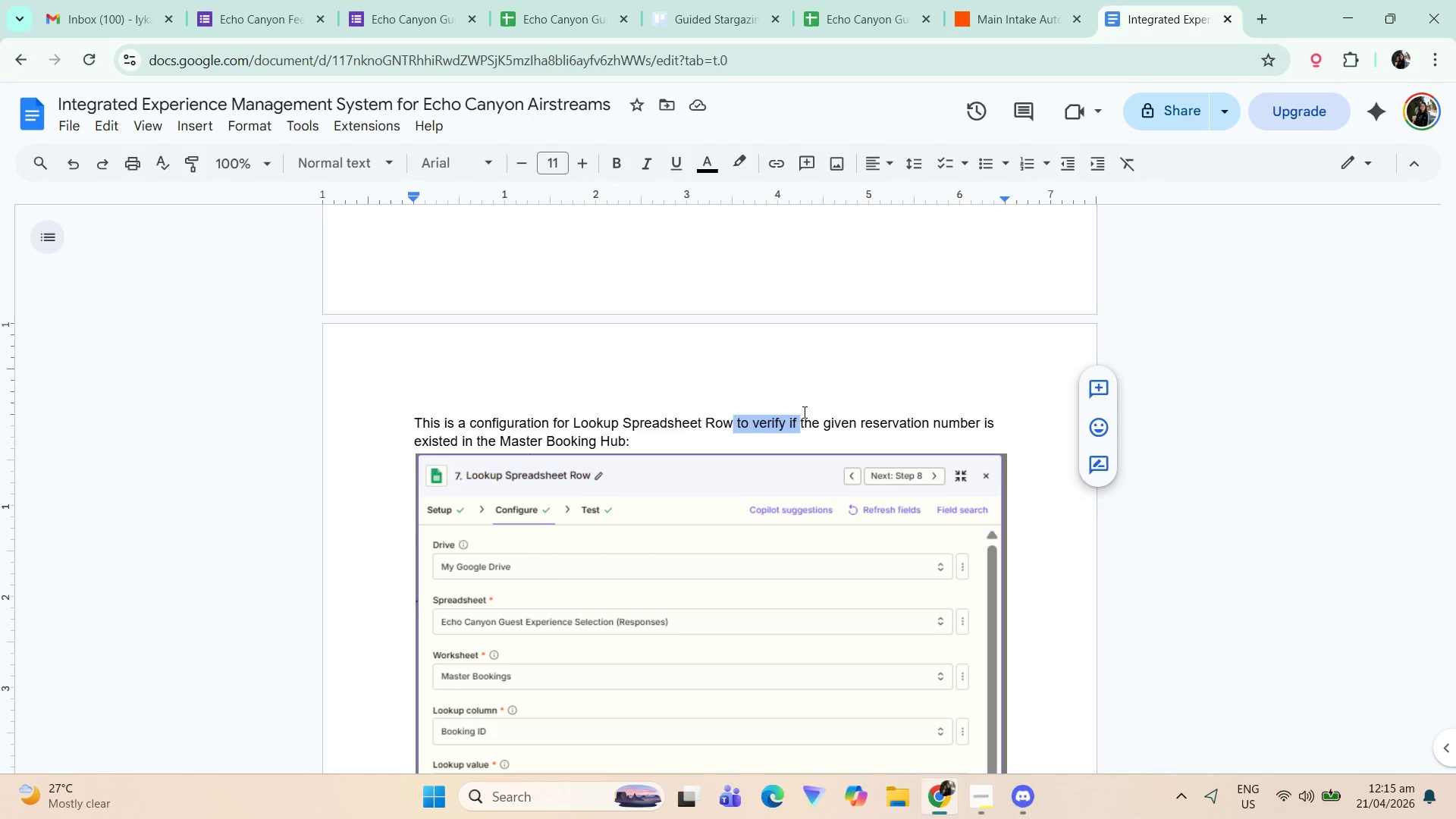 
type(of )
 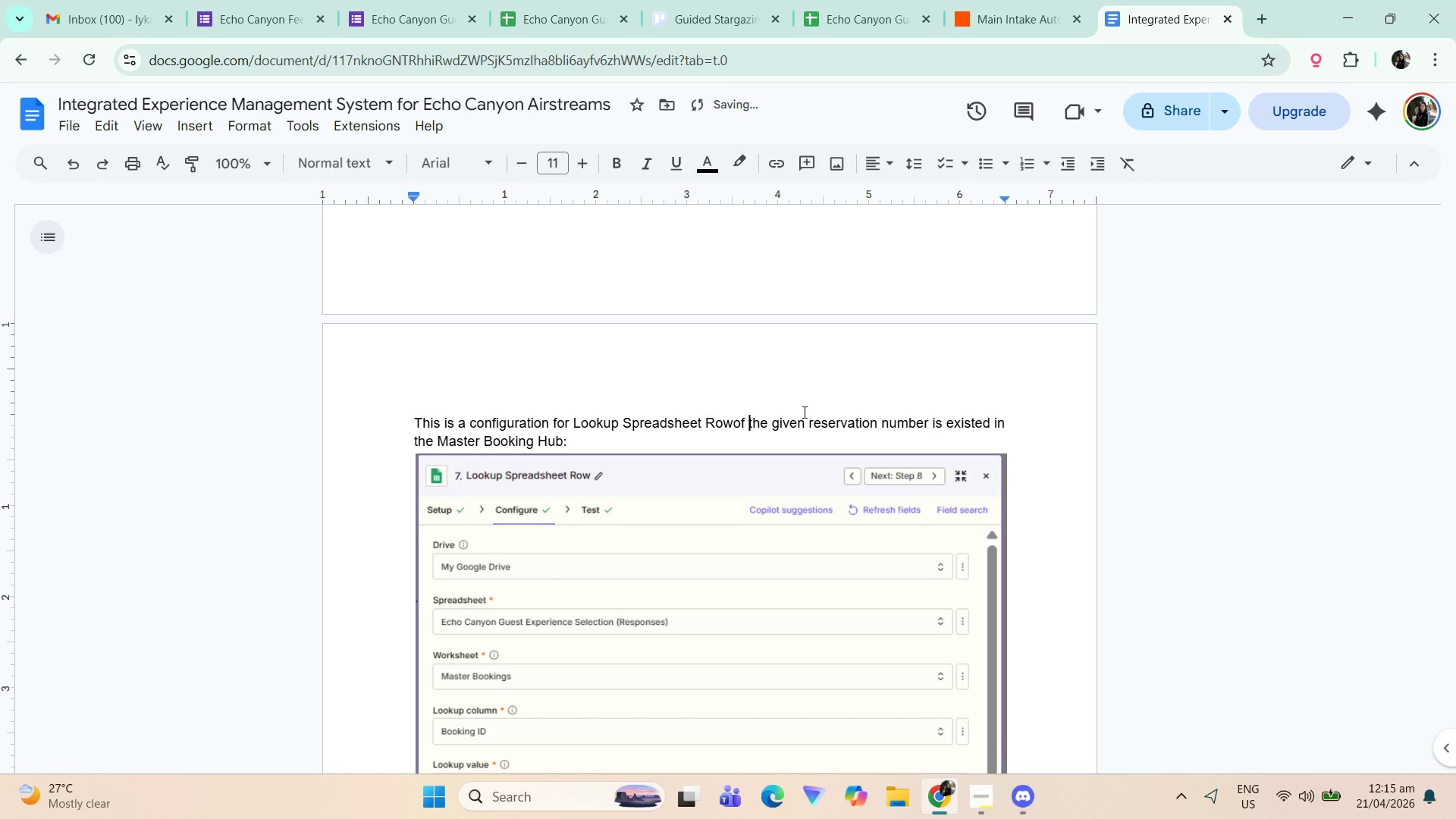 
key(ArrowLeft)
 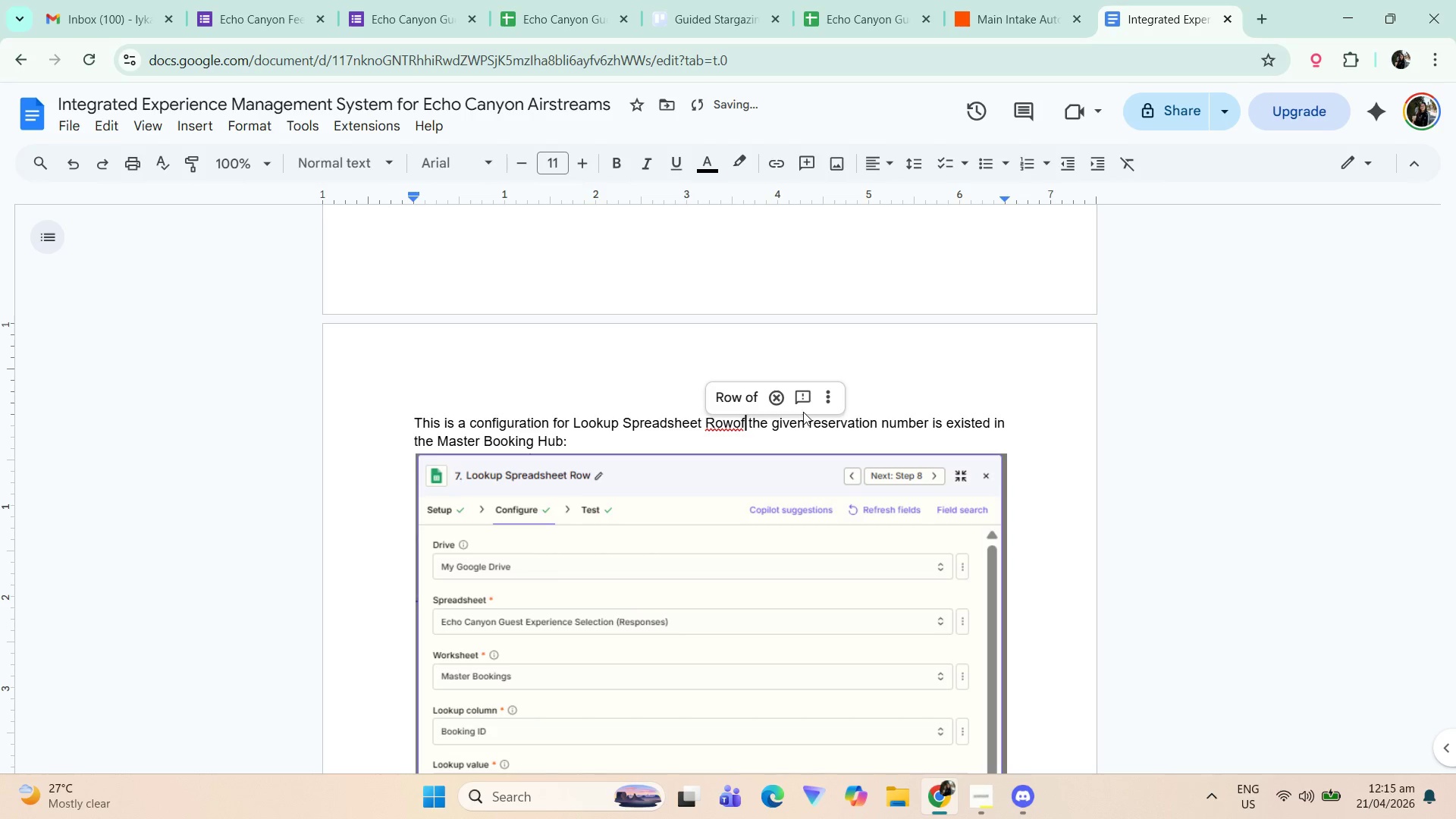 
key(ArrowLeft)
 